 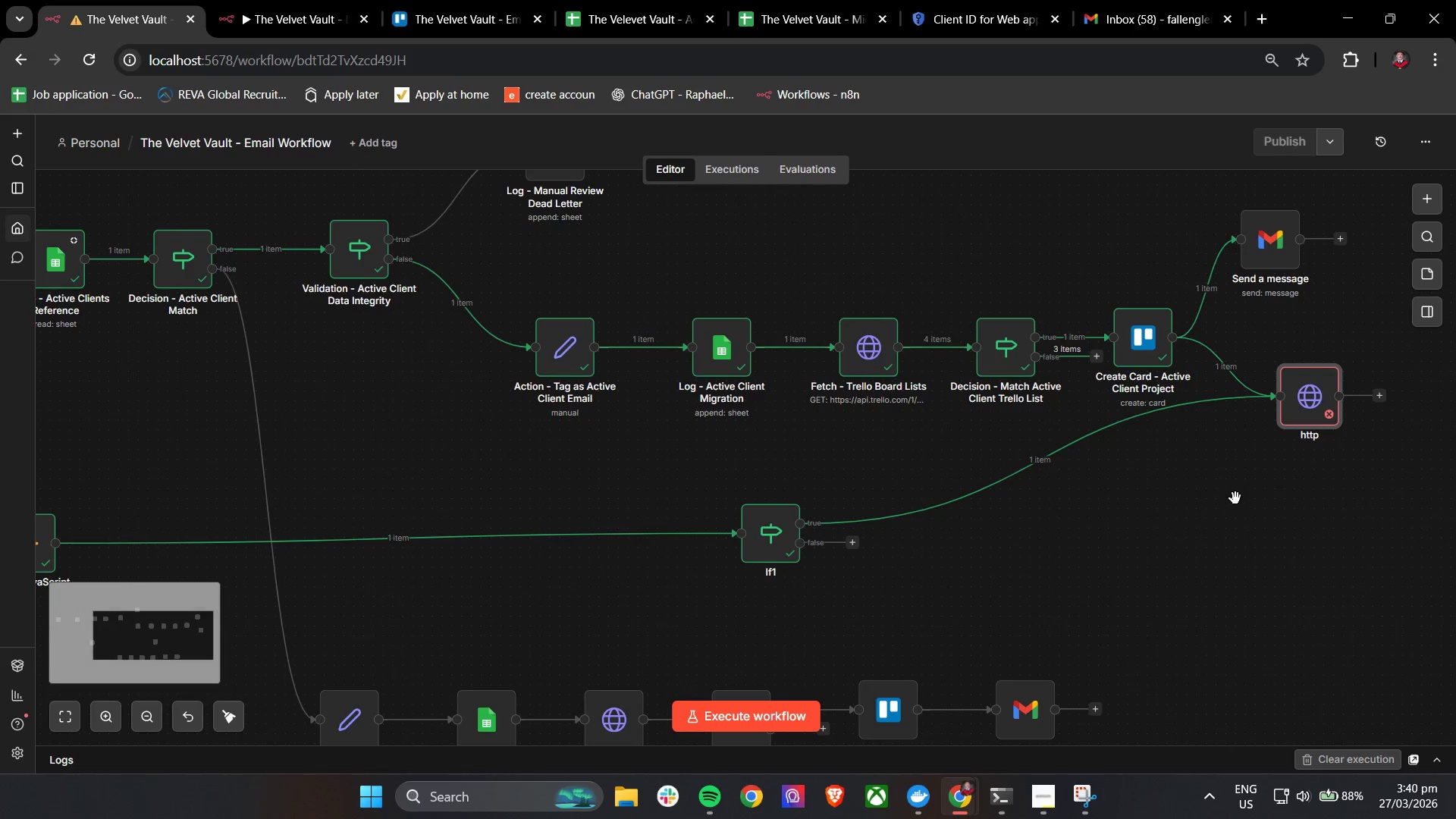 
hold_key(key=ControlLeft, duration=0.98)
left_click_drag(start_coordinate=[1250, 494], to_coordinate=[852, 580])
 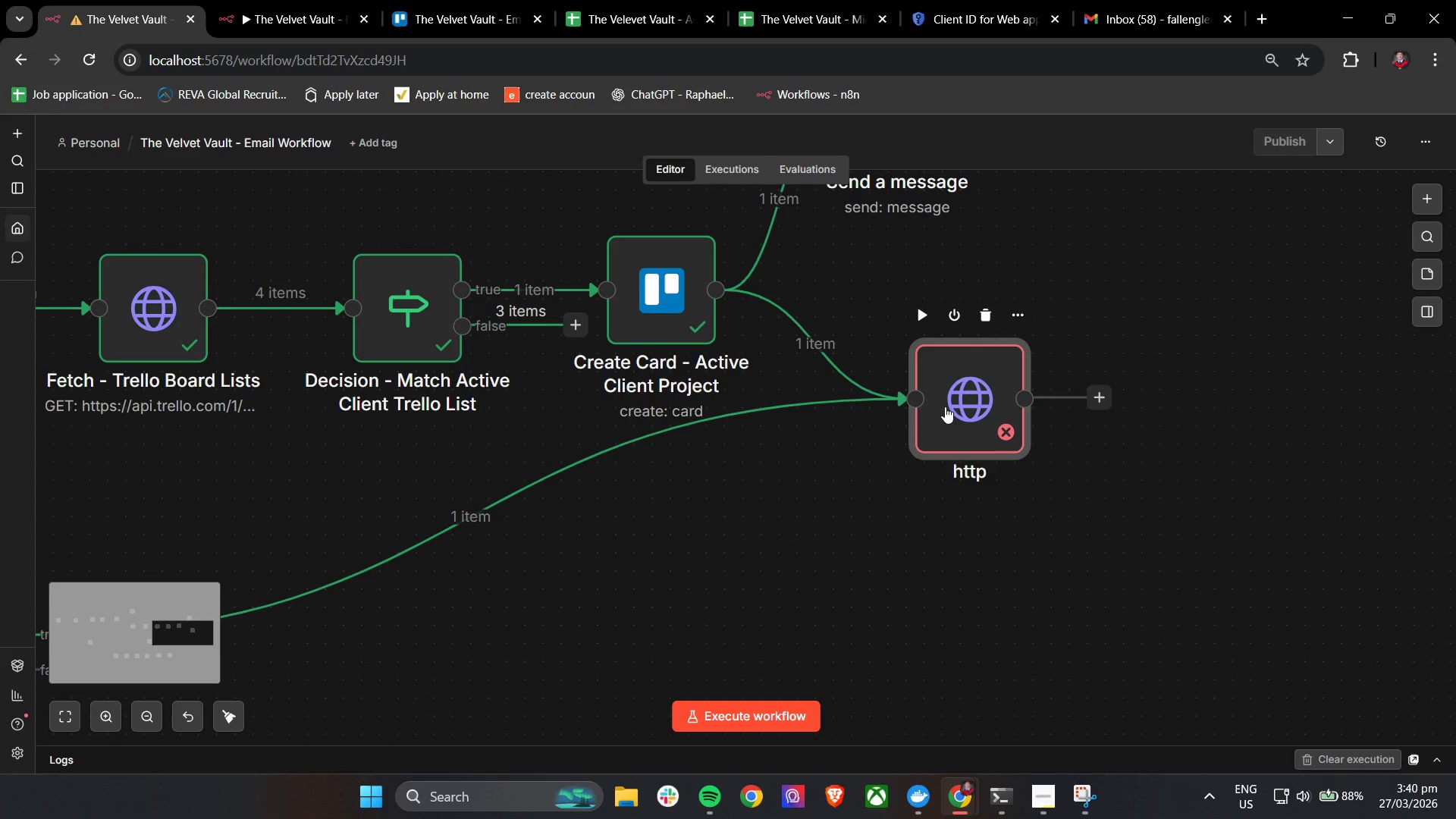 
scroll: coordinate [1243, 493], scroll_direction: up, amount: 4.0
 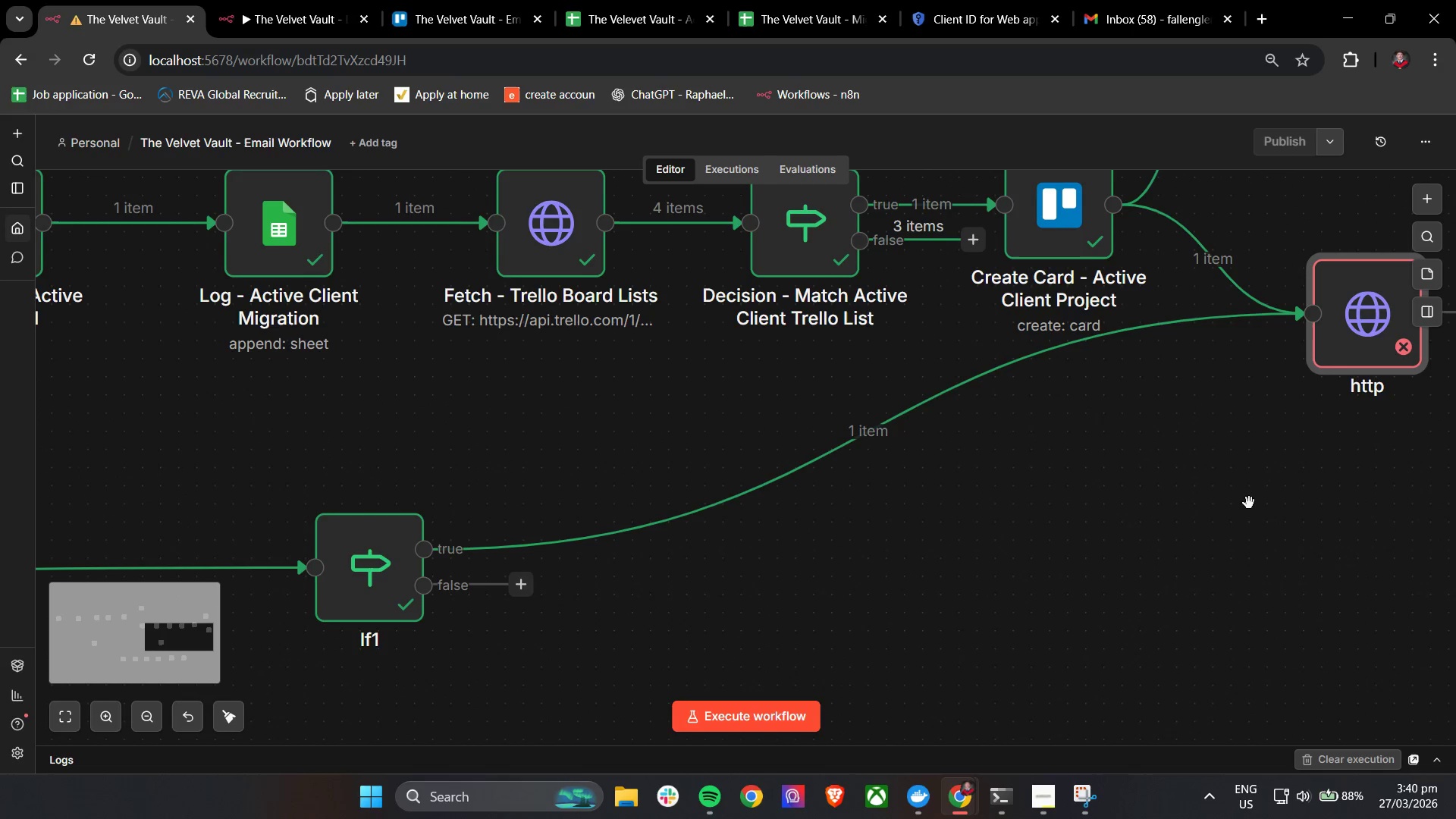 
double_click([945, 406])
 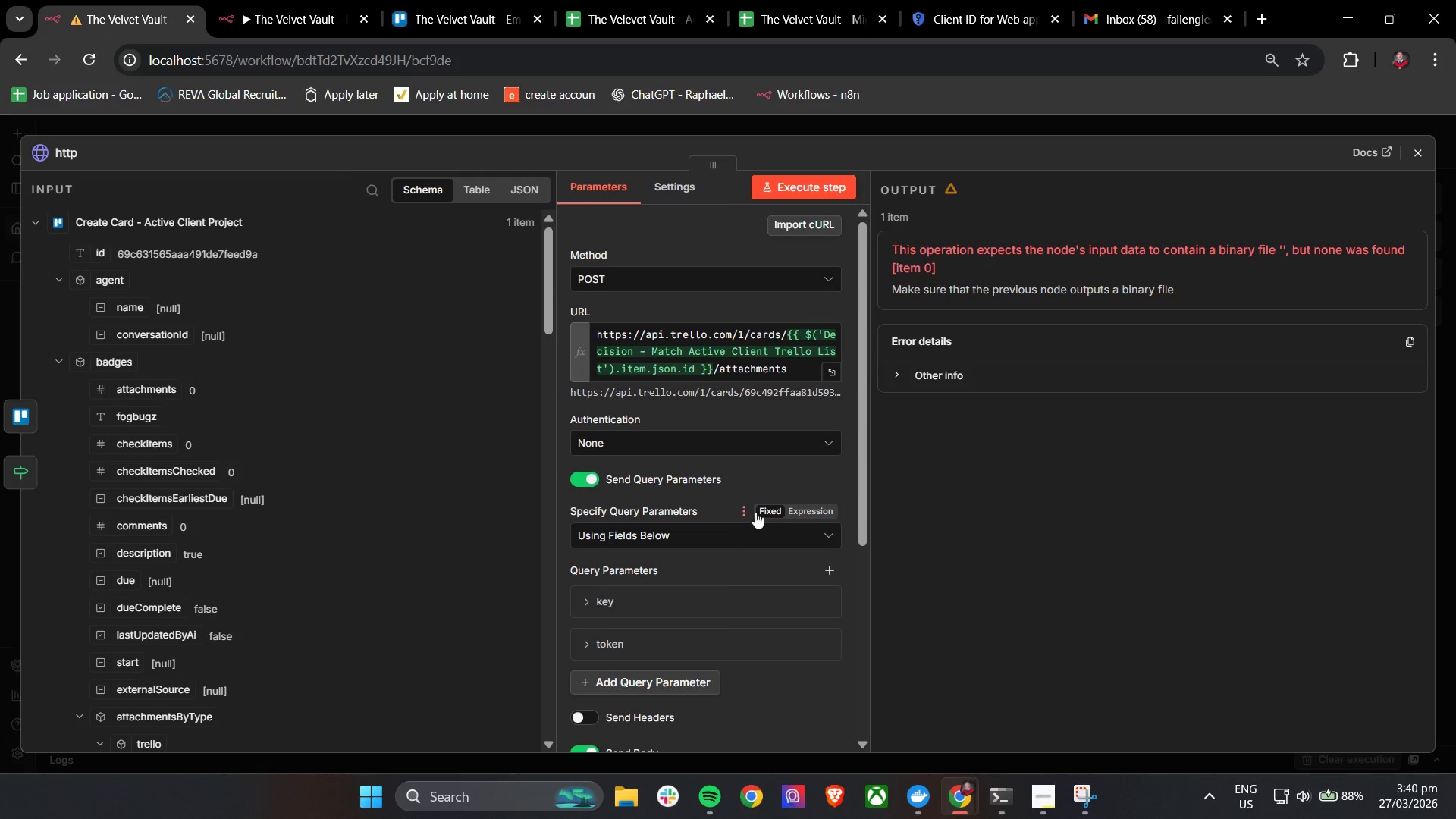 
left_click([769, 476])
 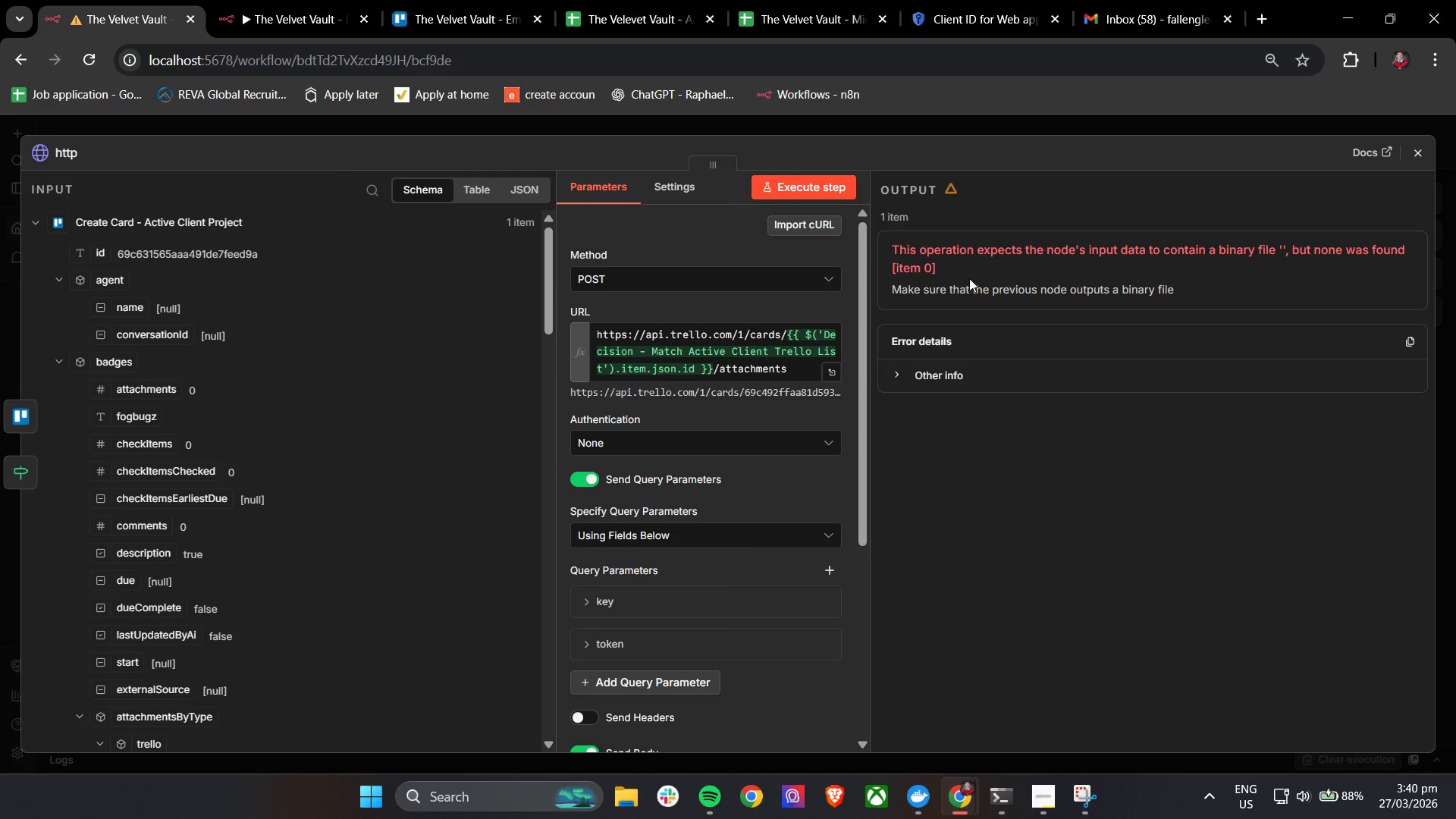 
wait(5.91)
 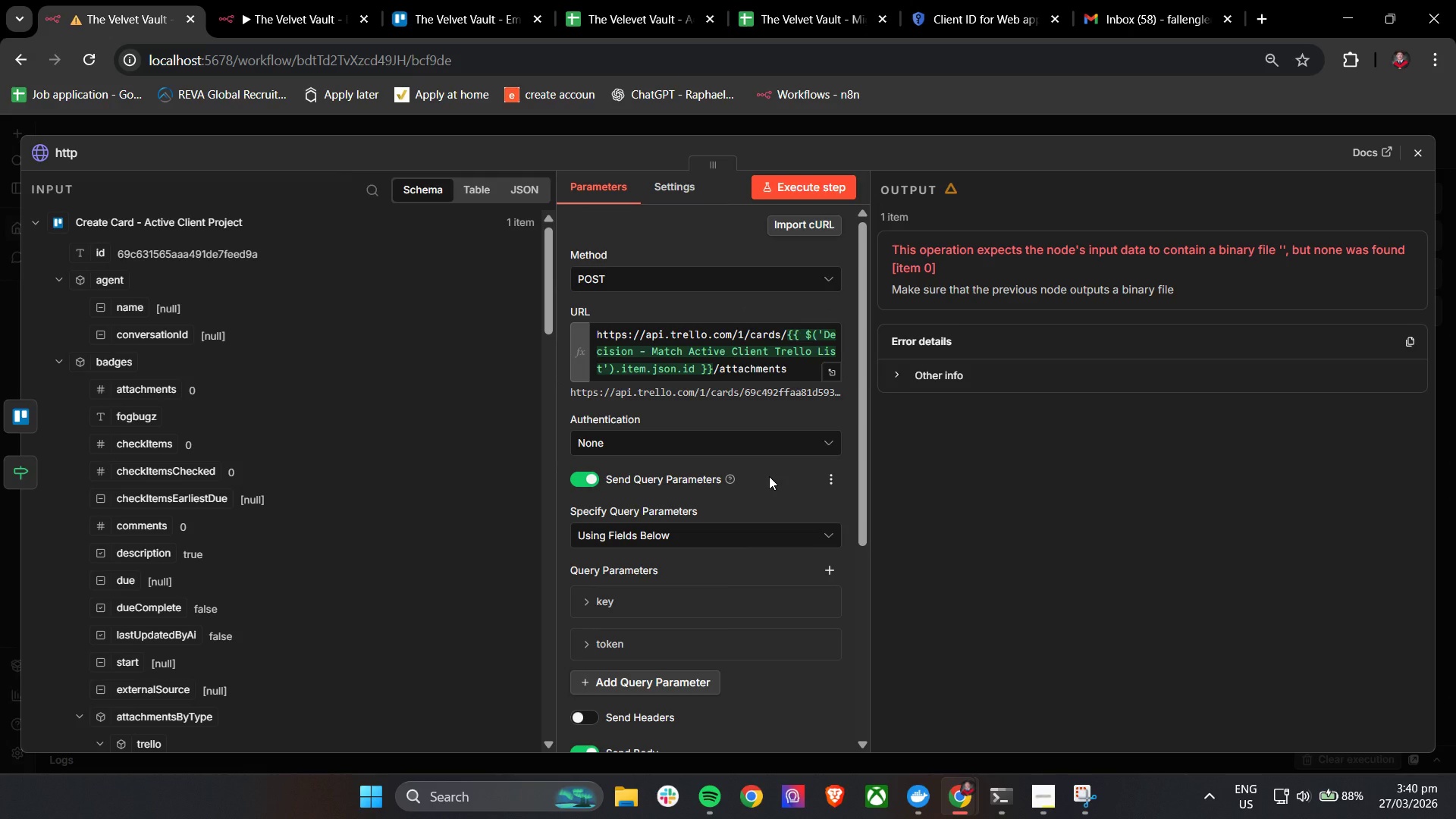 
left_click([507, 189])
 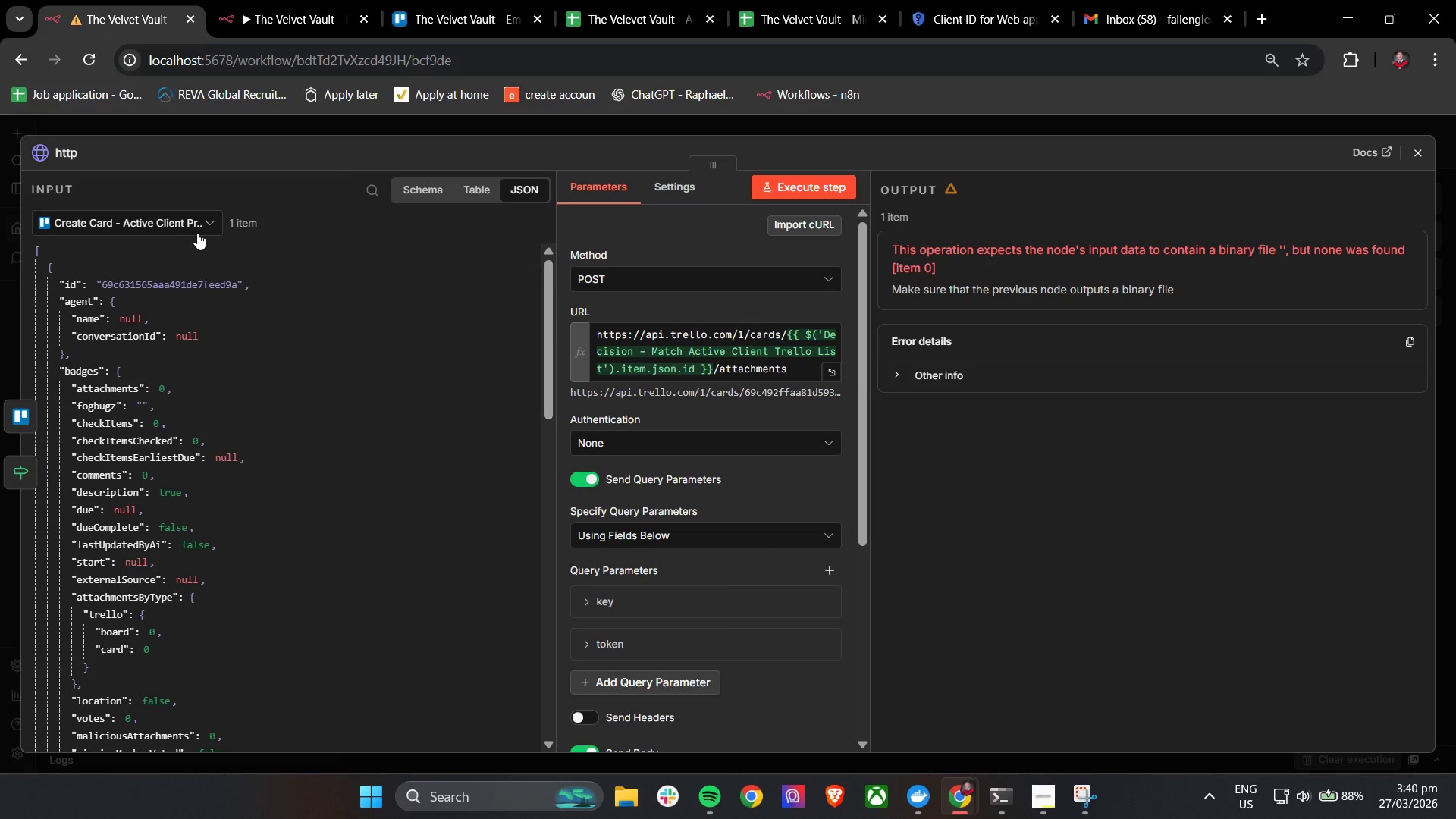 
left_click([206, 229])
 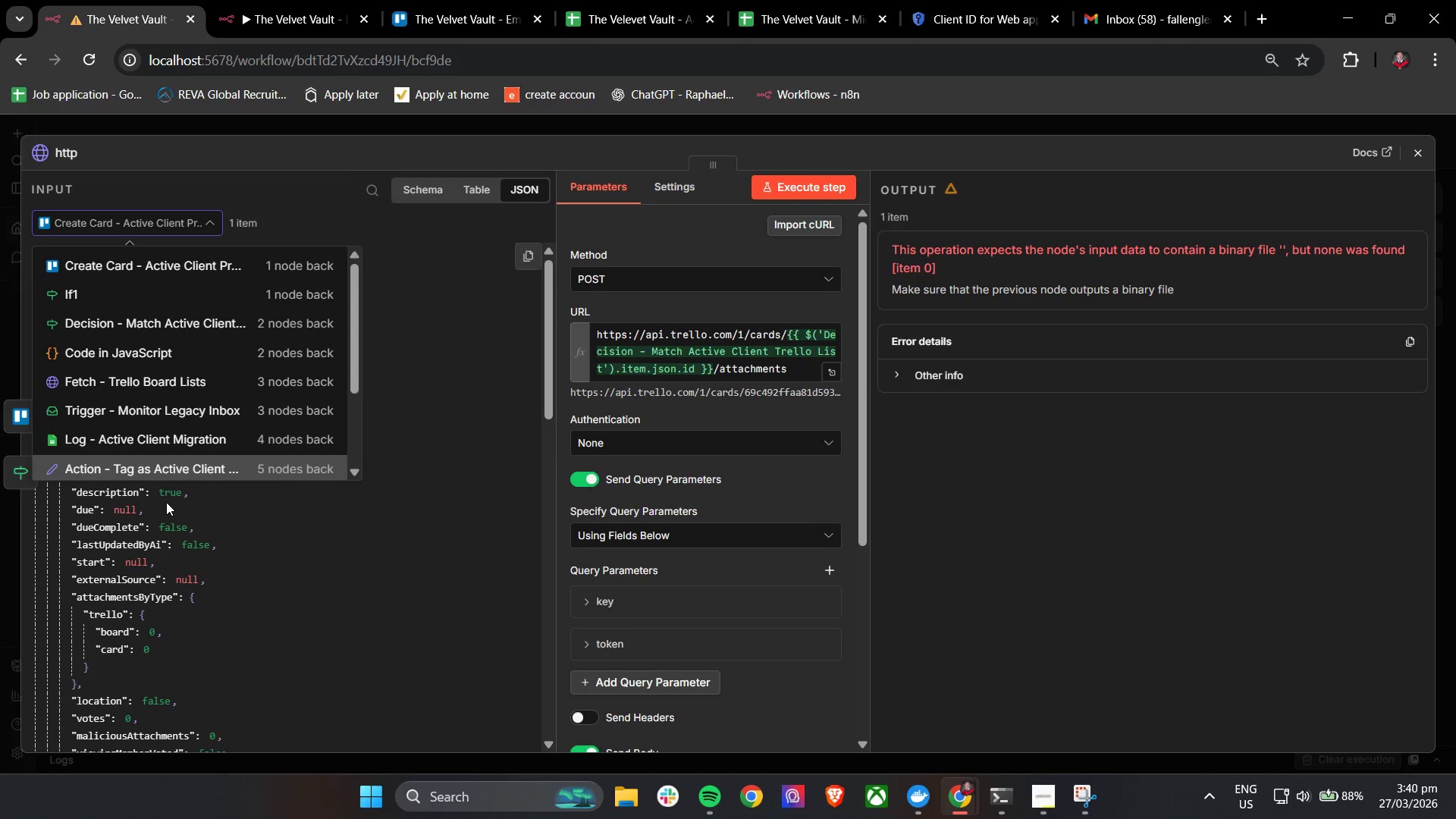 
scroll: coordinate [202, 234], scroll_direction: down, amount: 3.0
 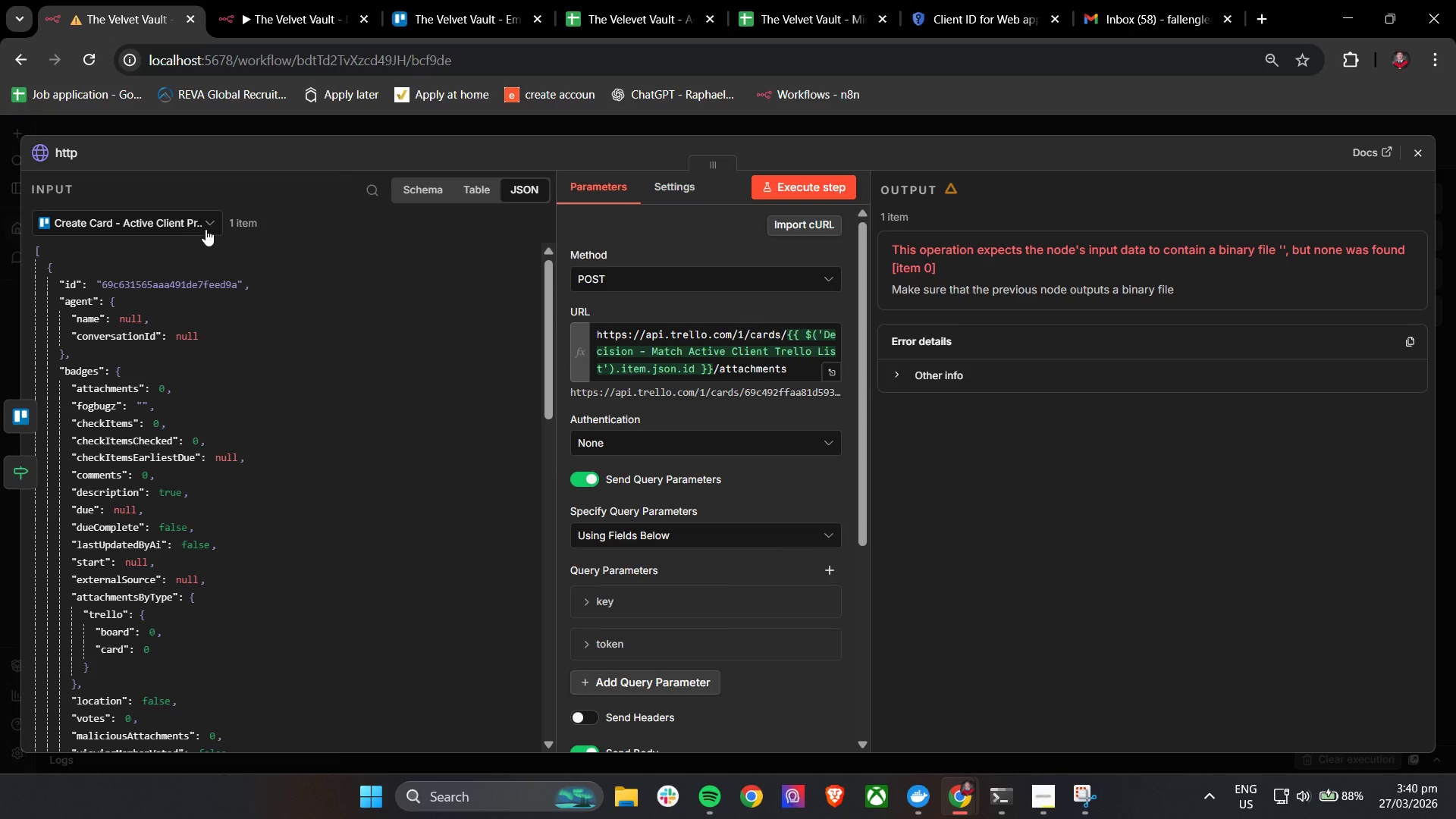 
left_click([186, 456])
 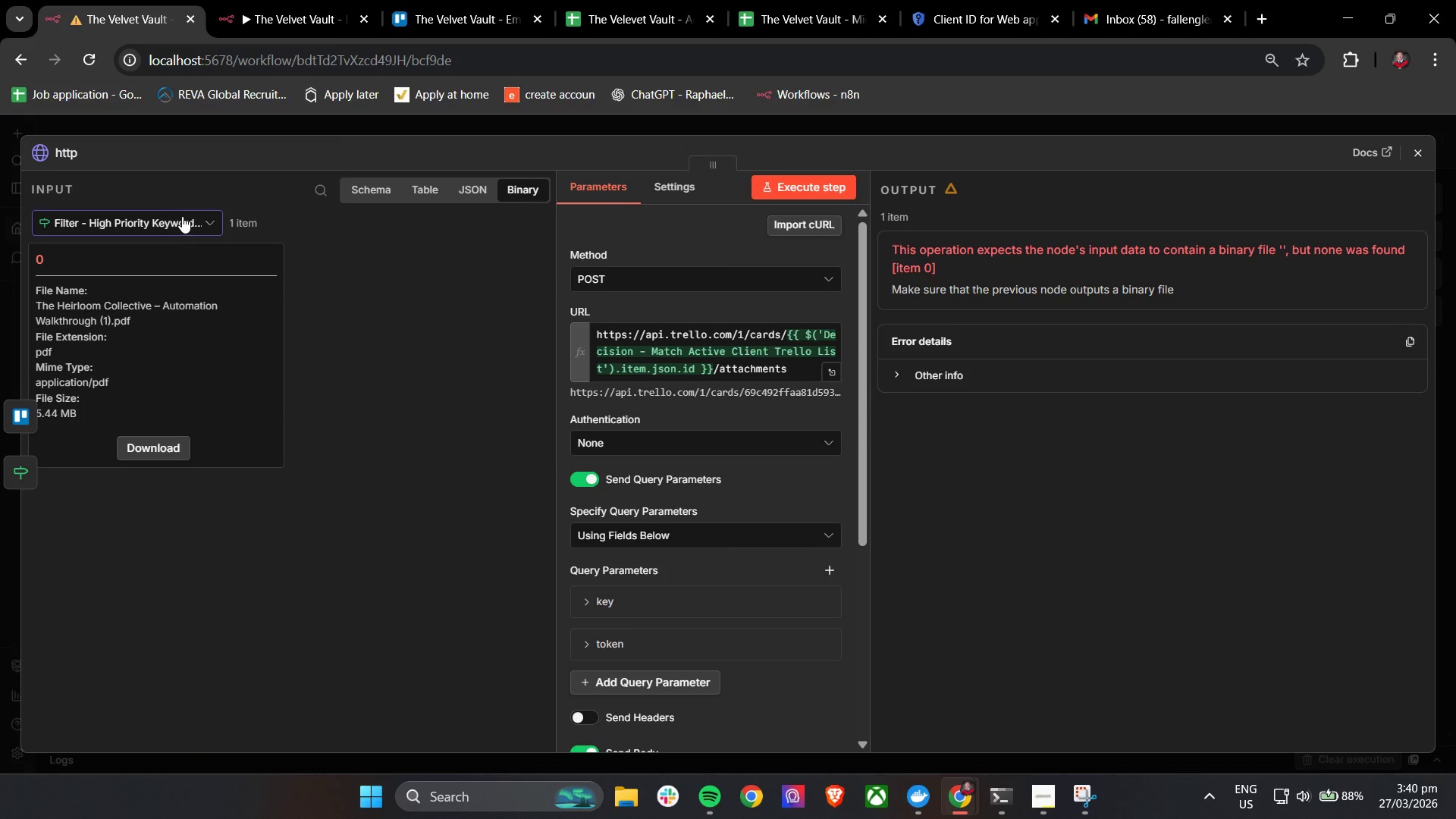 
scroll: coordinate [798, 560], scroll_direction: down, amount: 12.0
 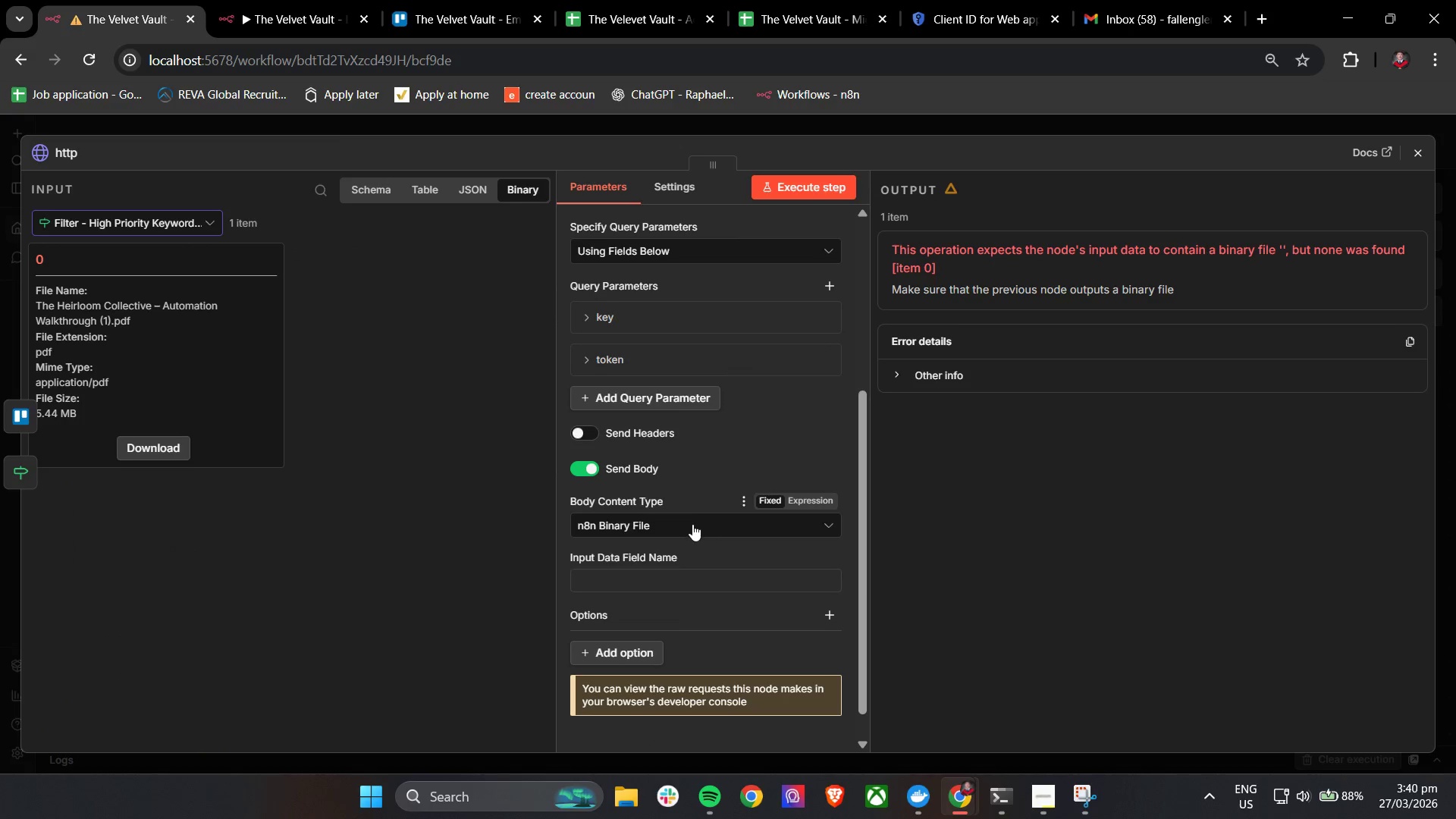 
left_click([661, 582])
 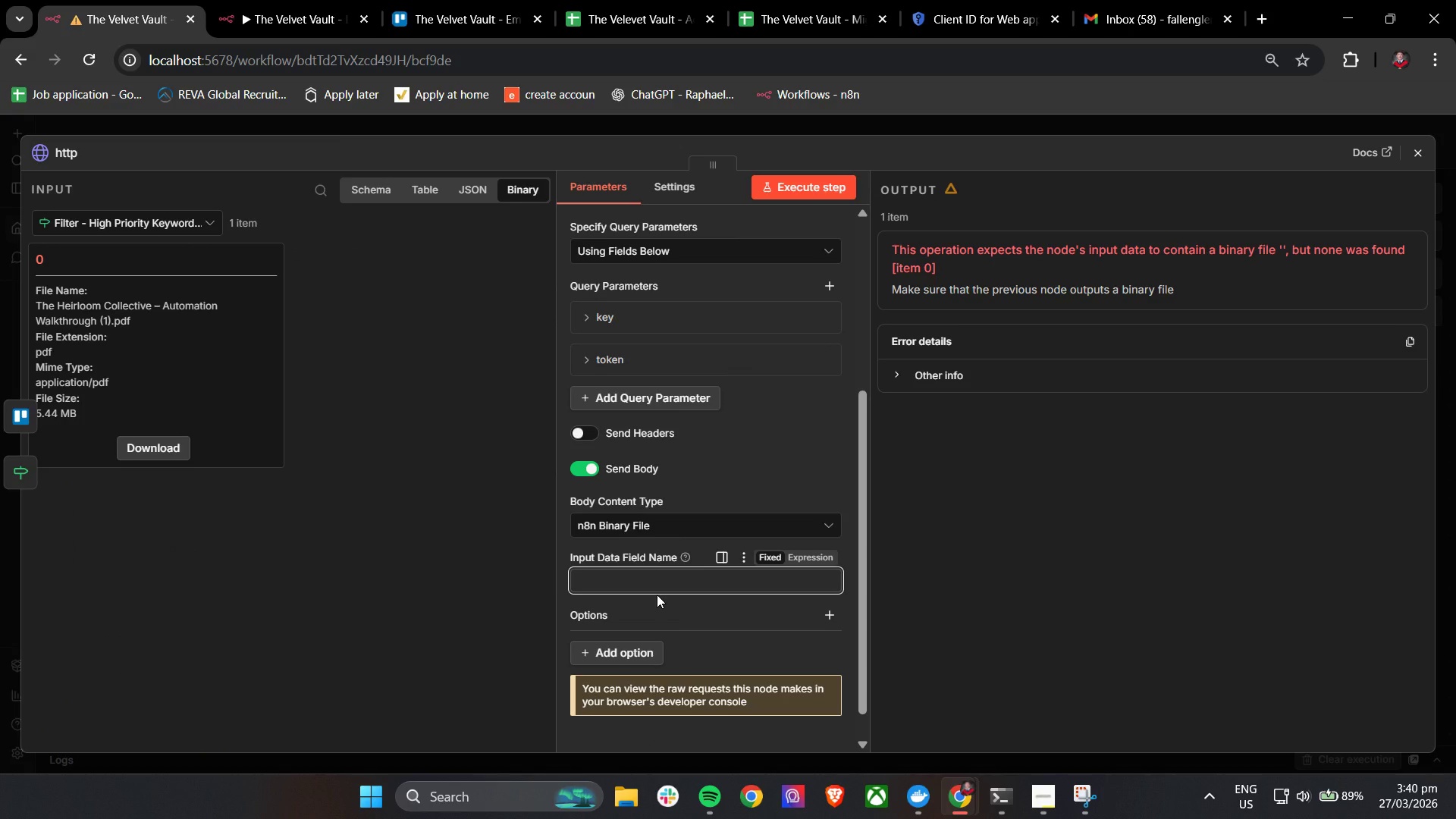 
wait(10.11)
 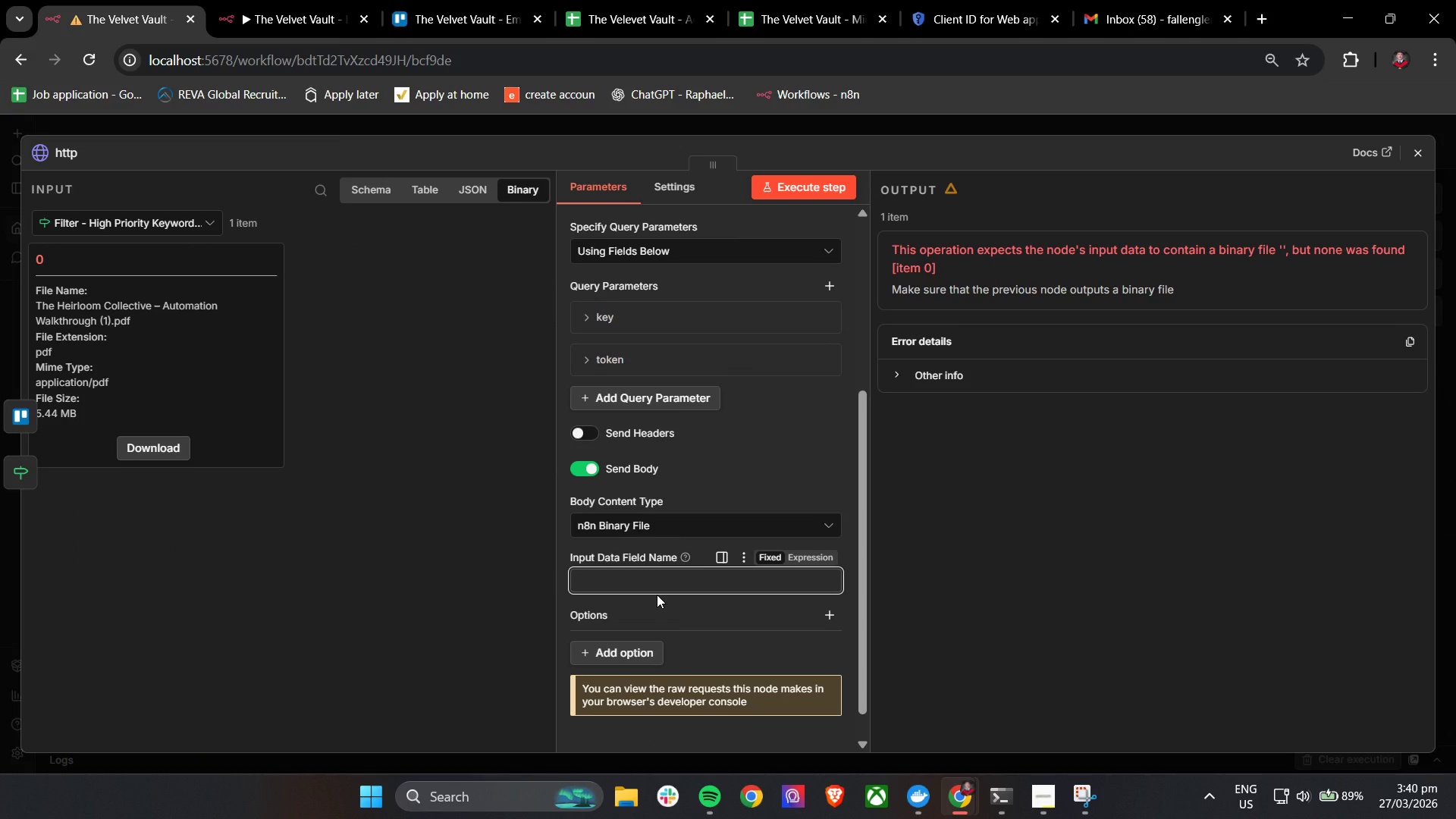 
left_click([663, 588])
 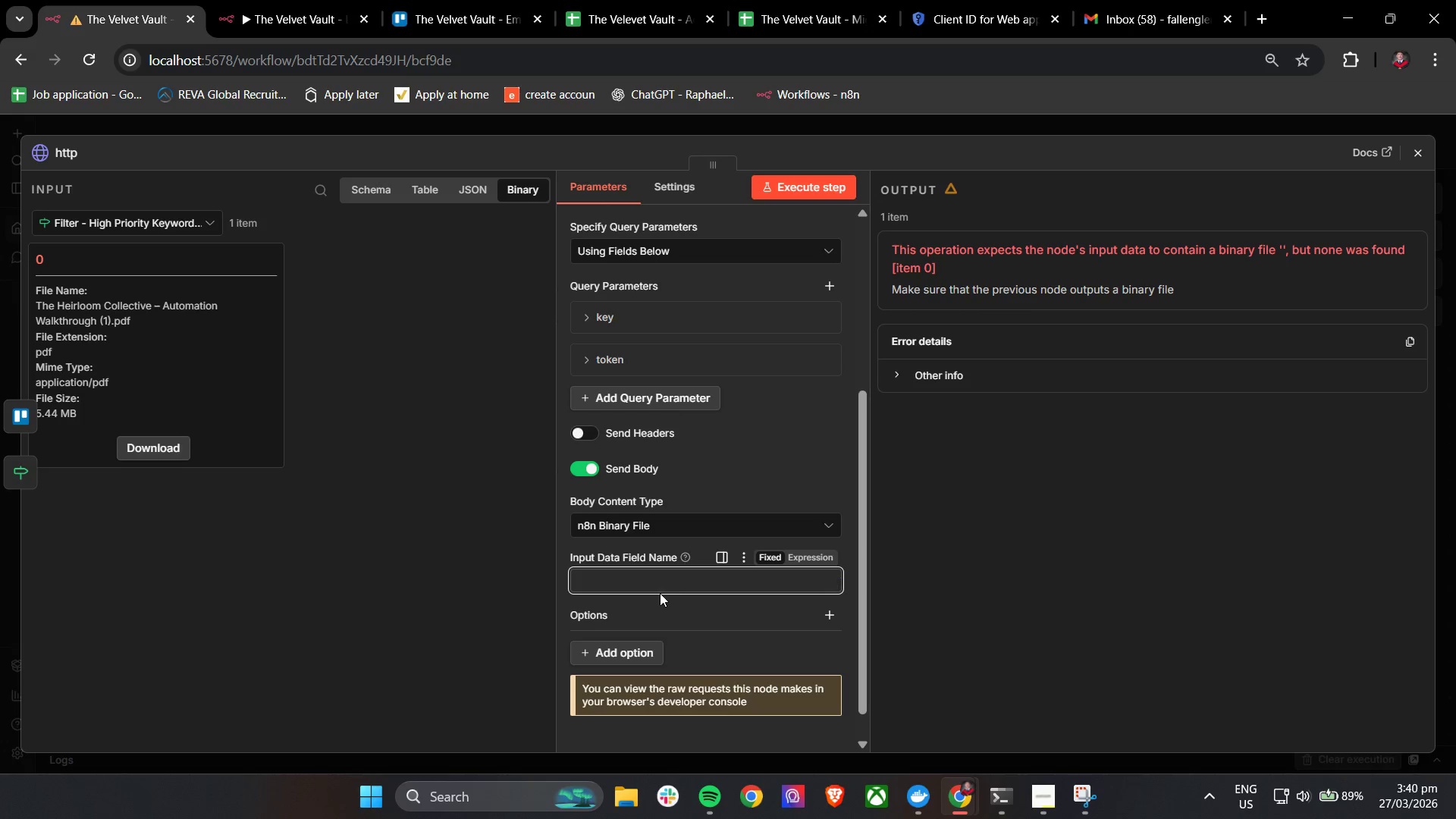 
type(attachemn)
key(Backspace)
type(ent_0)
 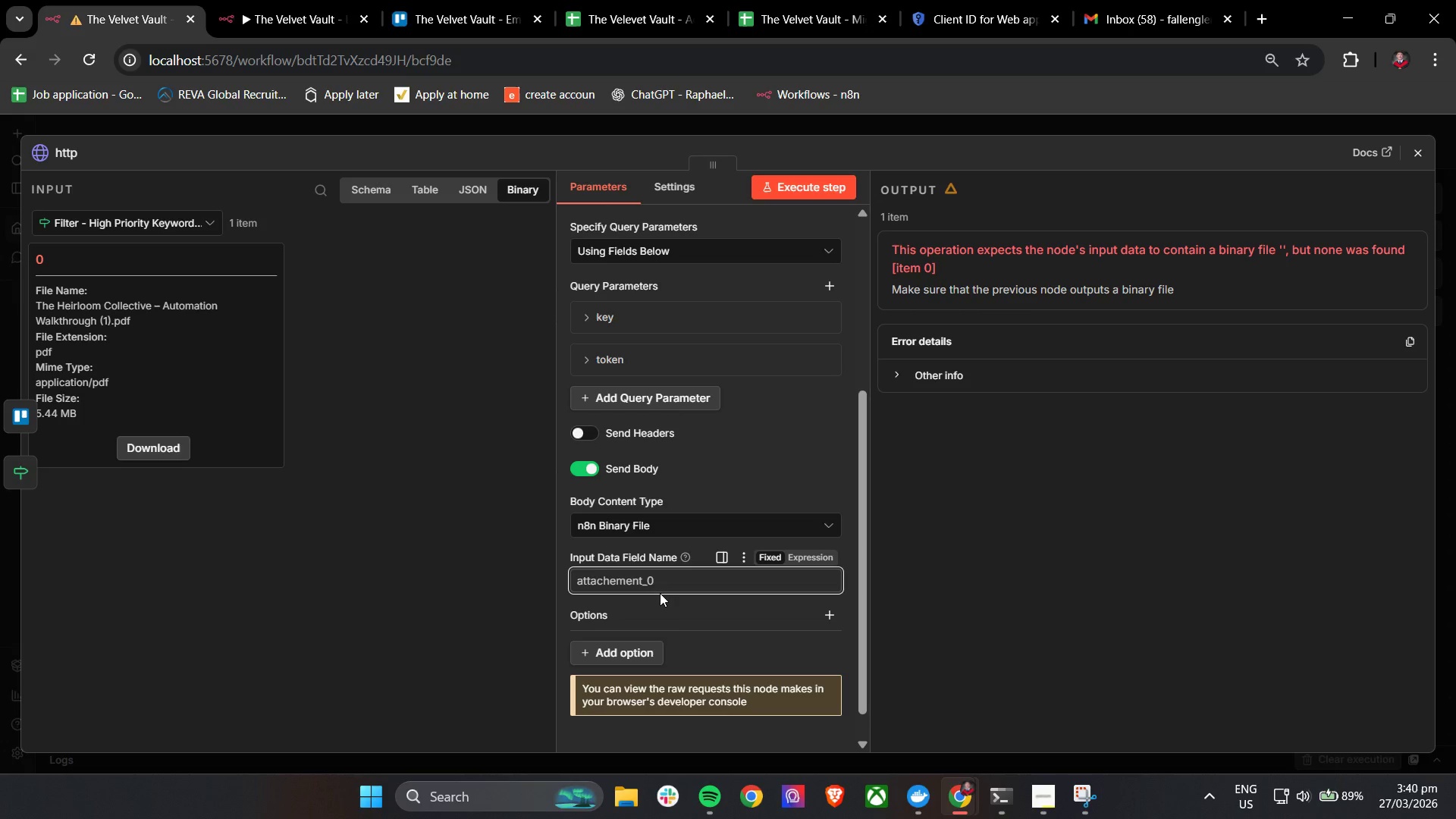 
left_click([813, 188])
 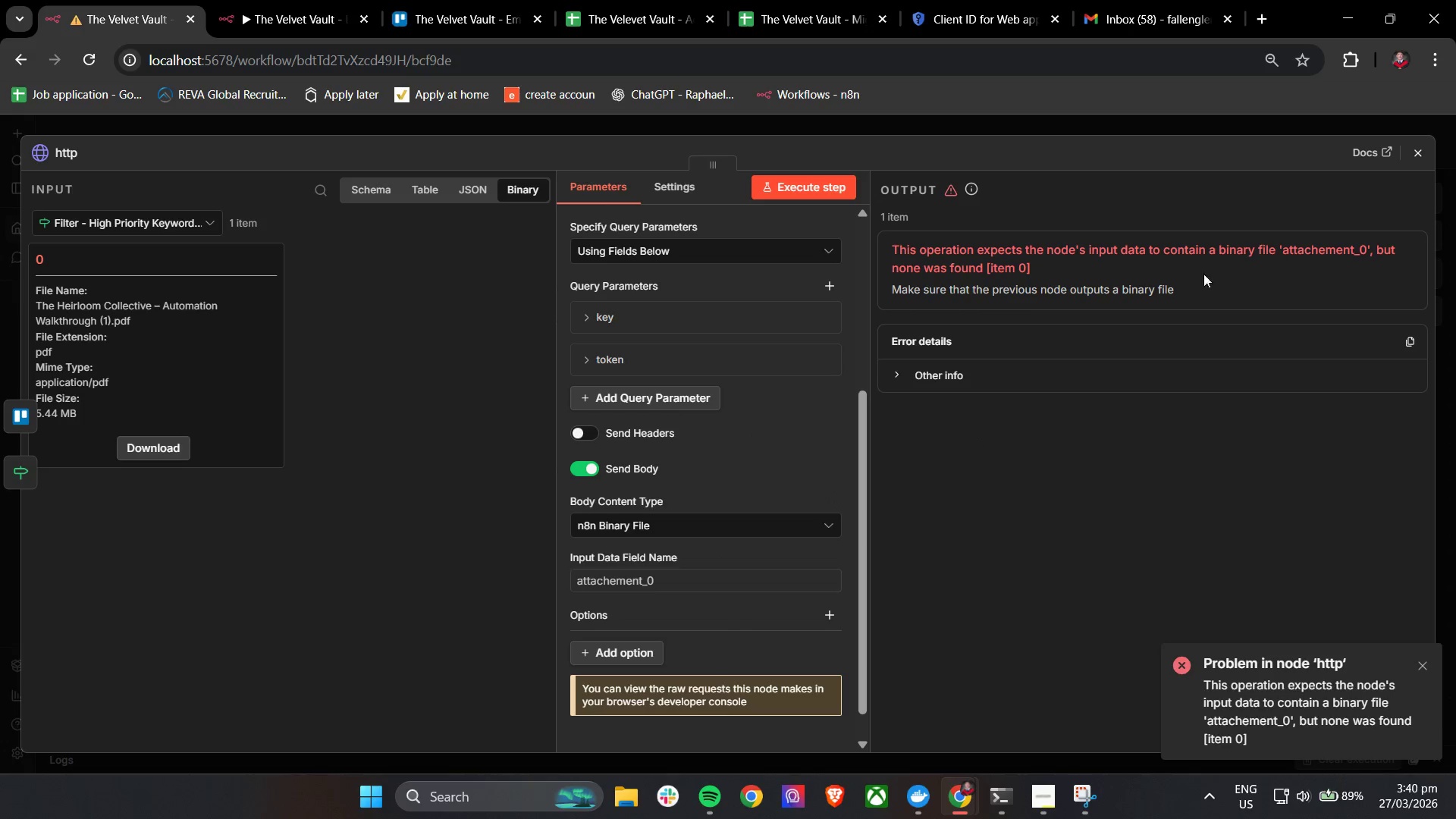 
left_click([1413, 152])
 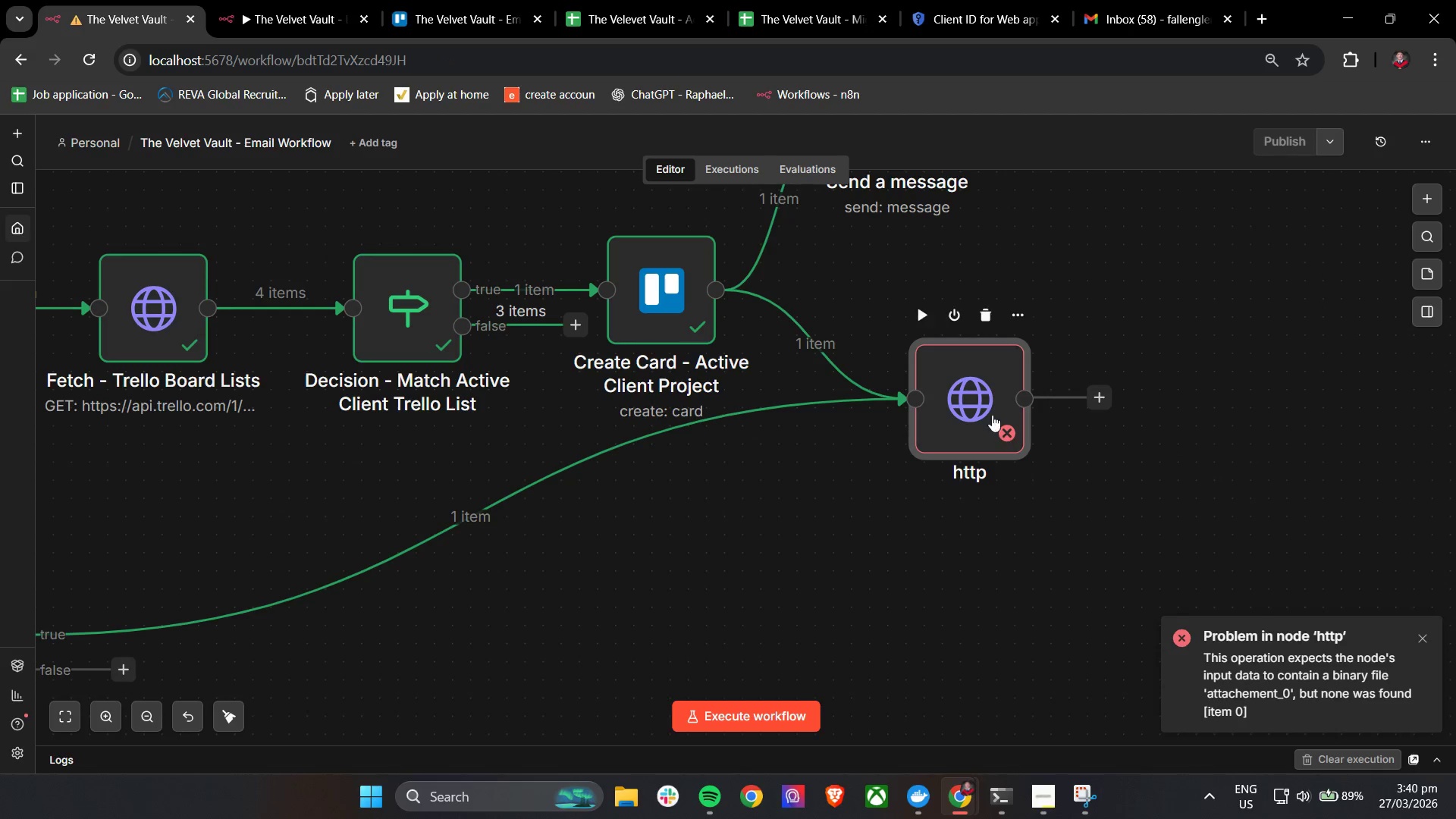 
double_click([989, 410])
 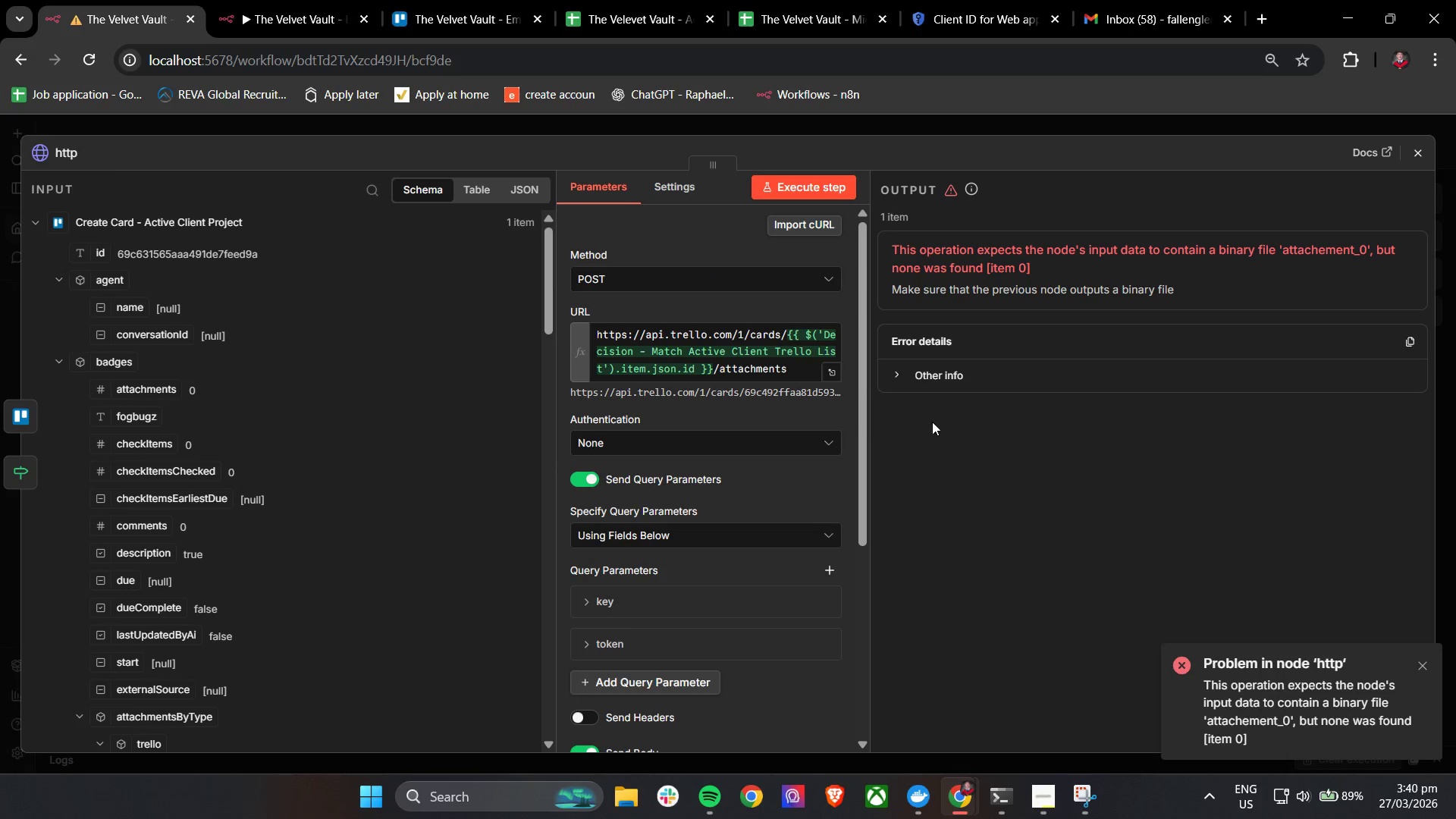 
scroll: coordinate [763, 464], scroll_direction: down, amount: 9.0
 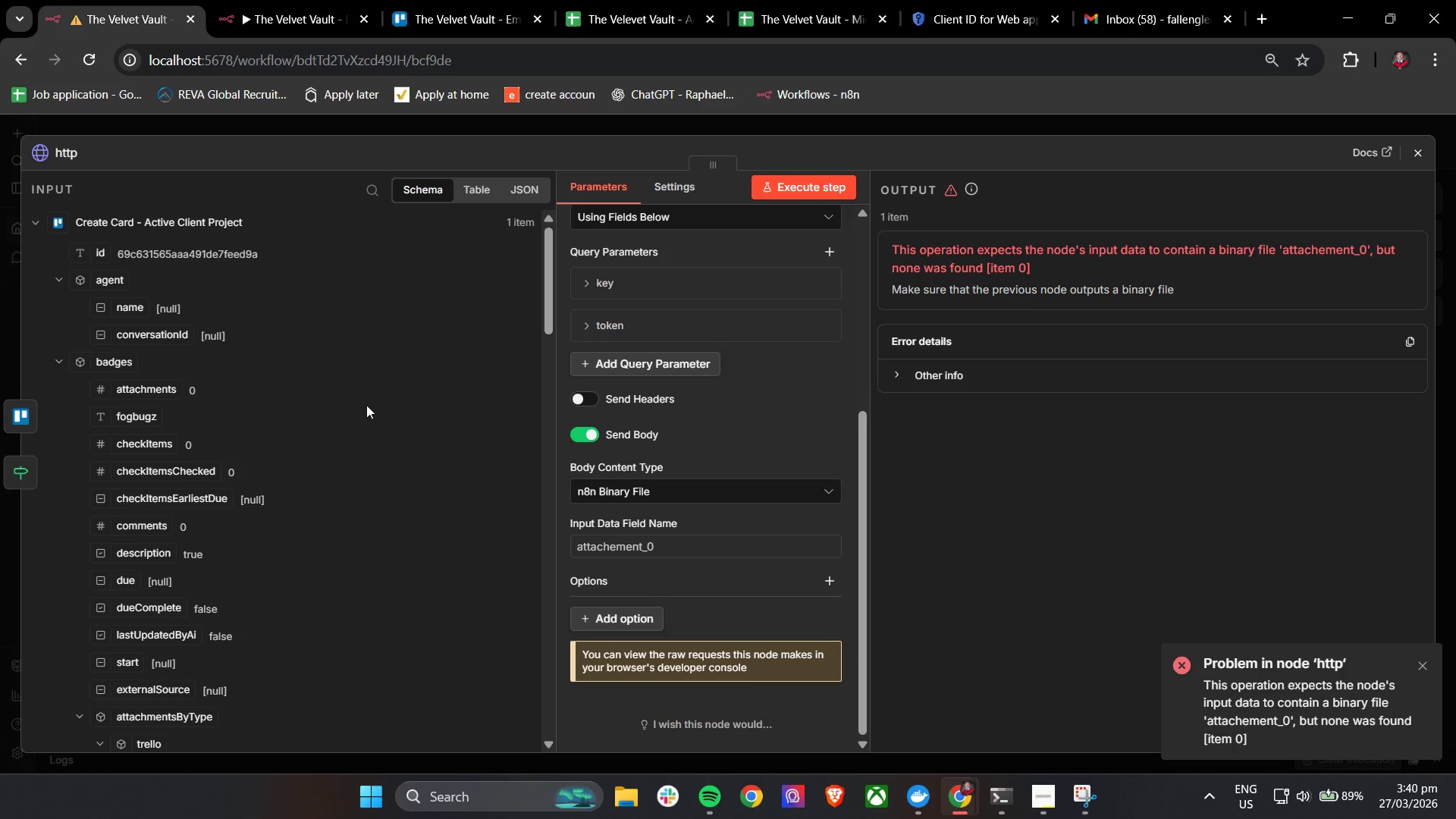 
double_click([688, 547])
 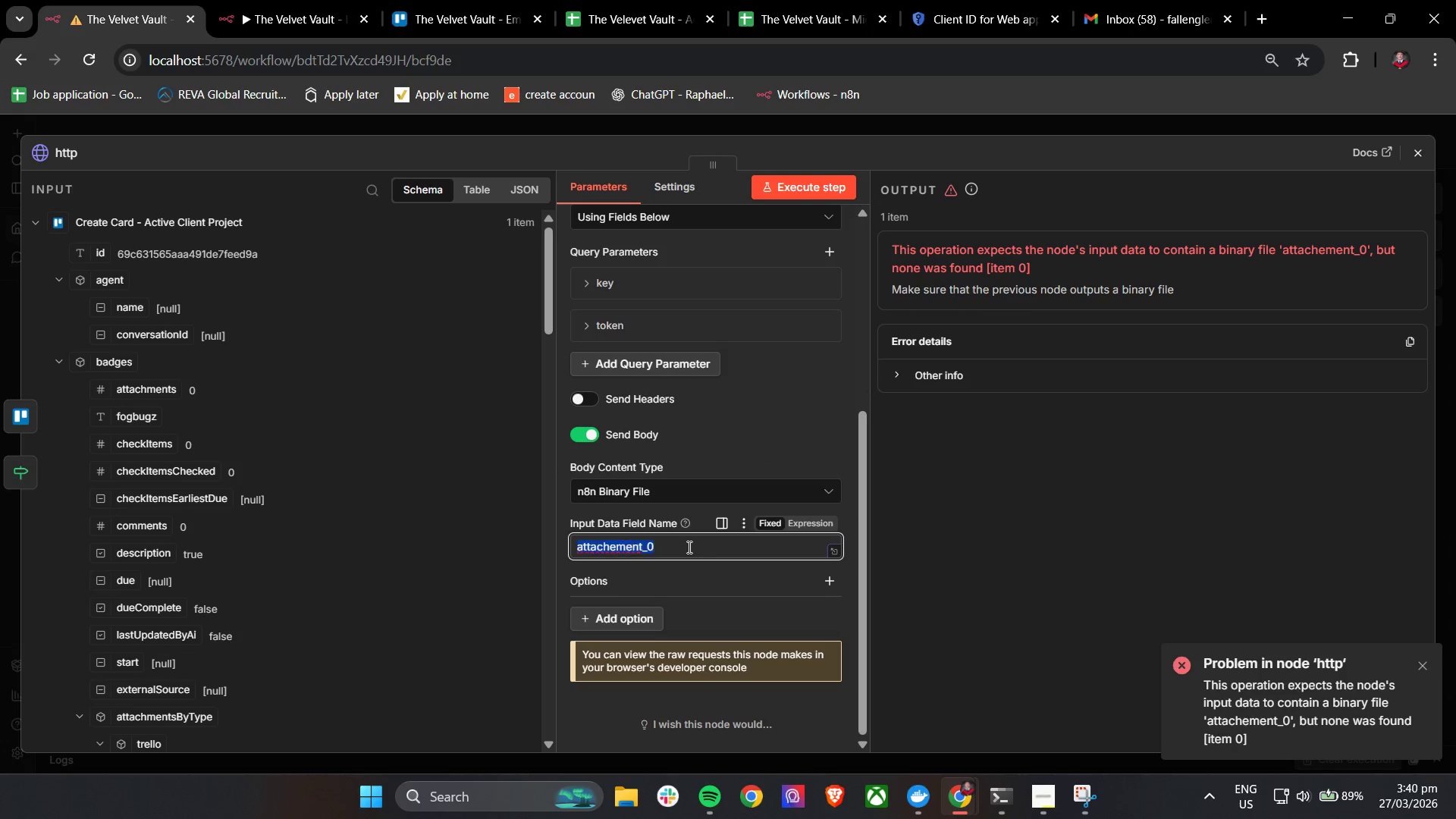 
triple_click([687, 547])
 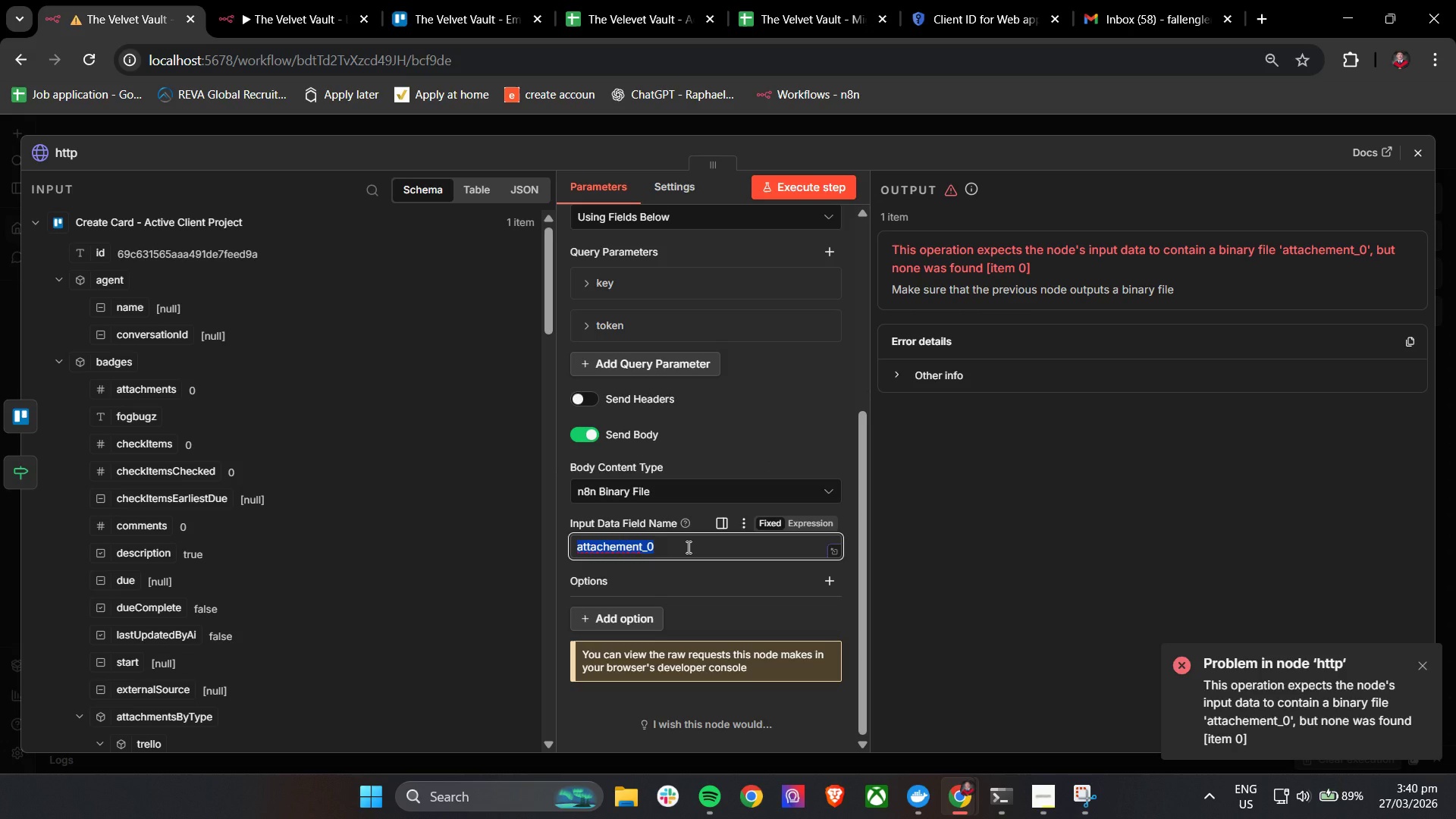 
key(Backspace)
 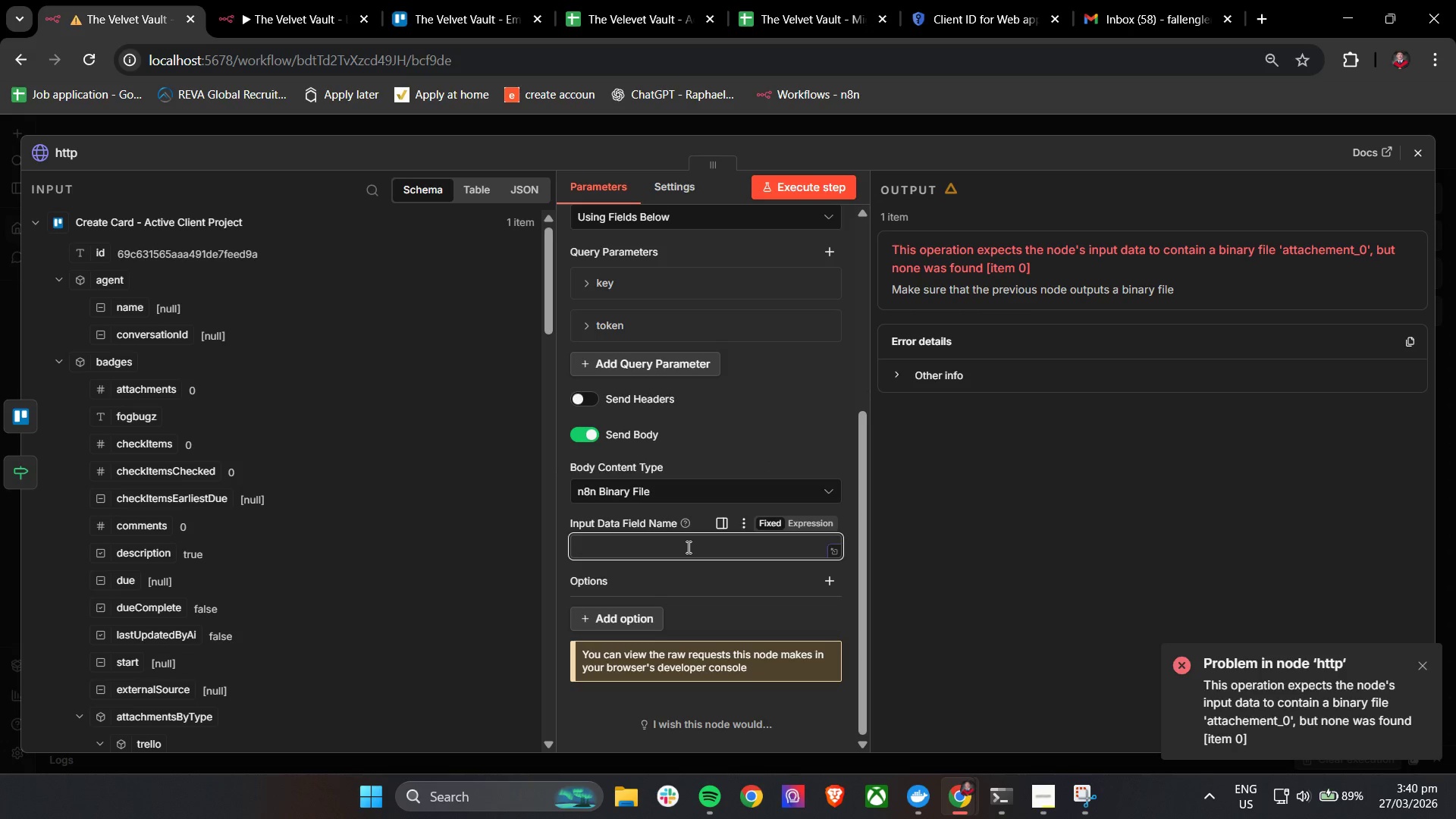 
key(Shift+BracketLeft)
 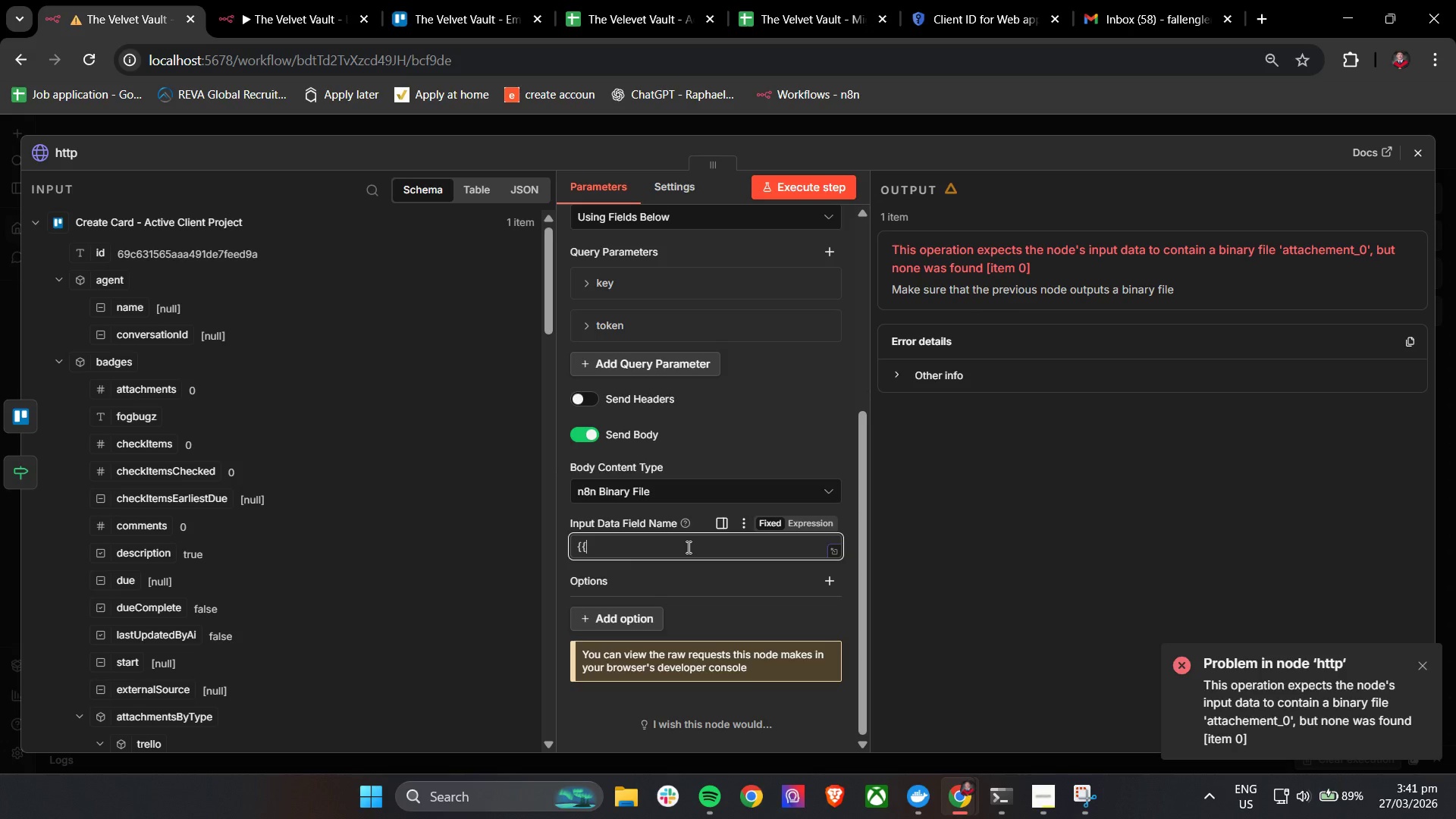 
key(Shift+BracketLeft)
 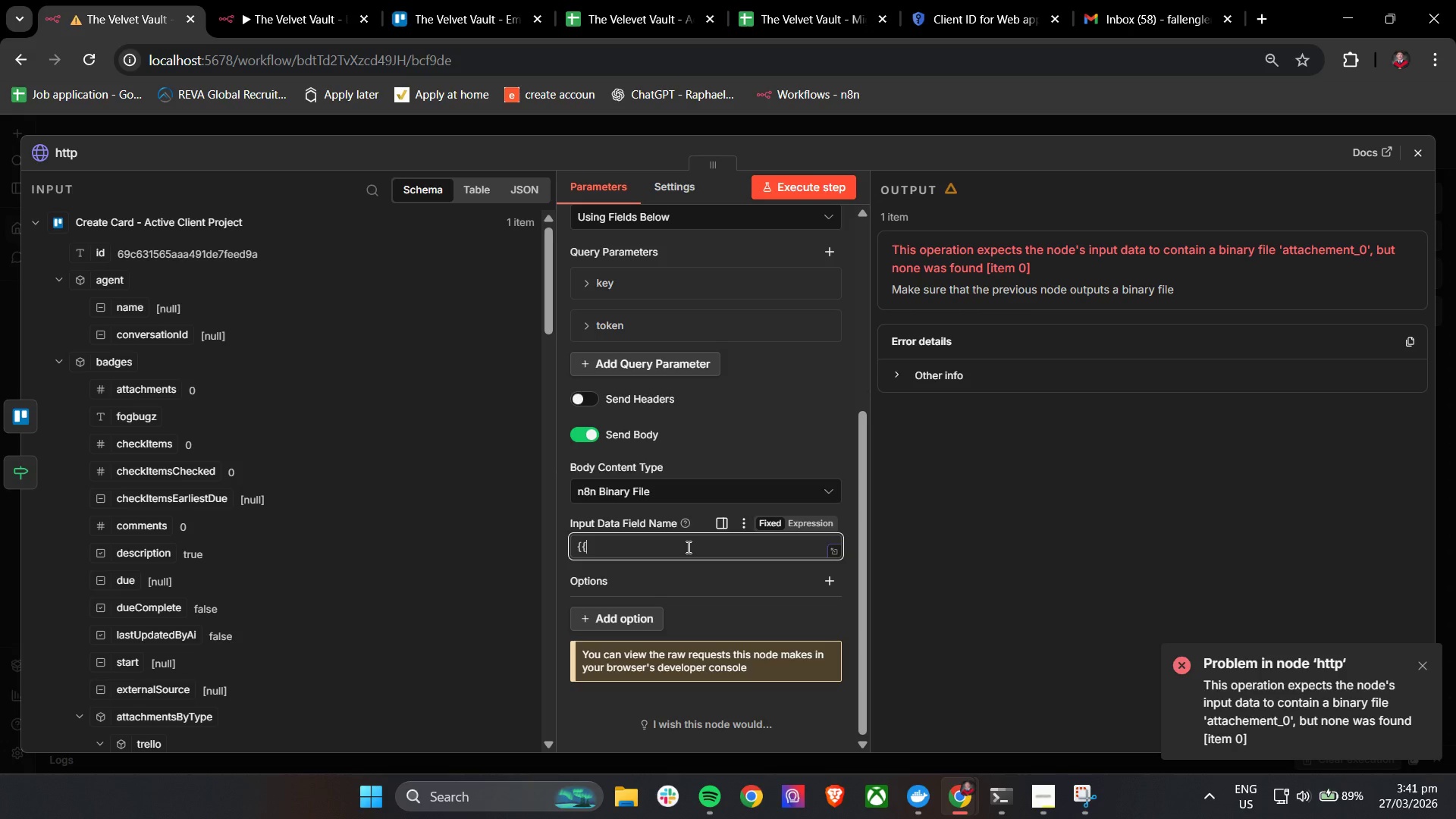 
hold_key(key=ShiftLeft, duration=1.52)
 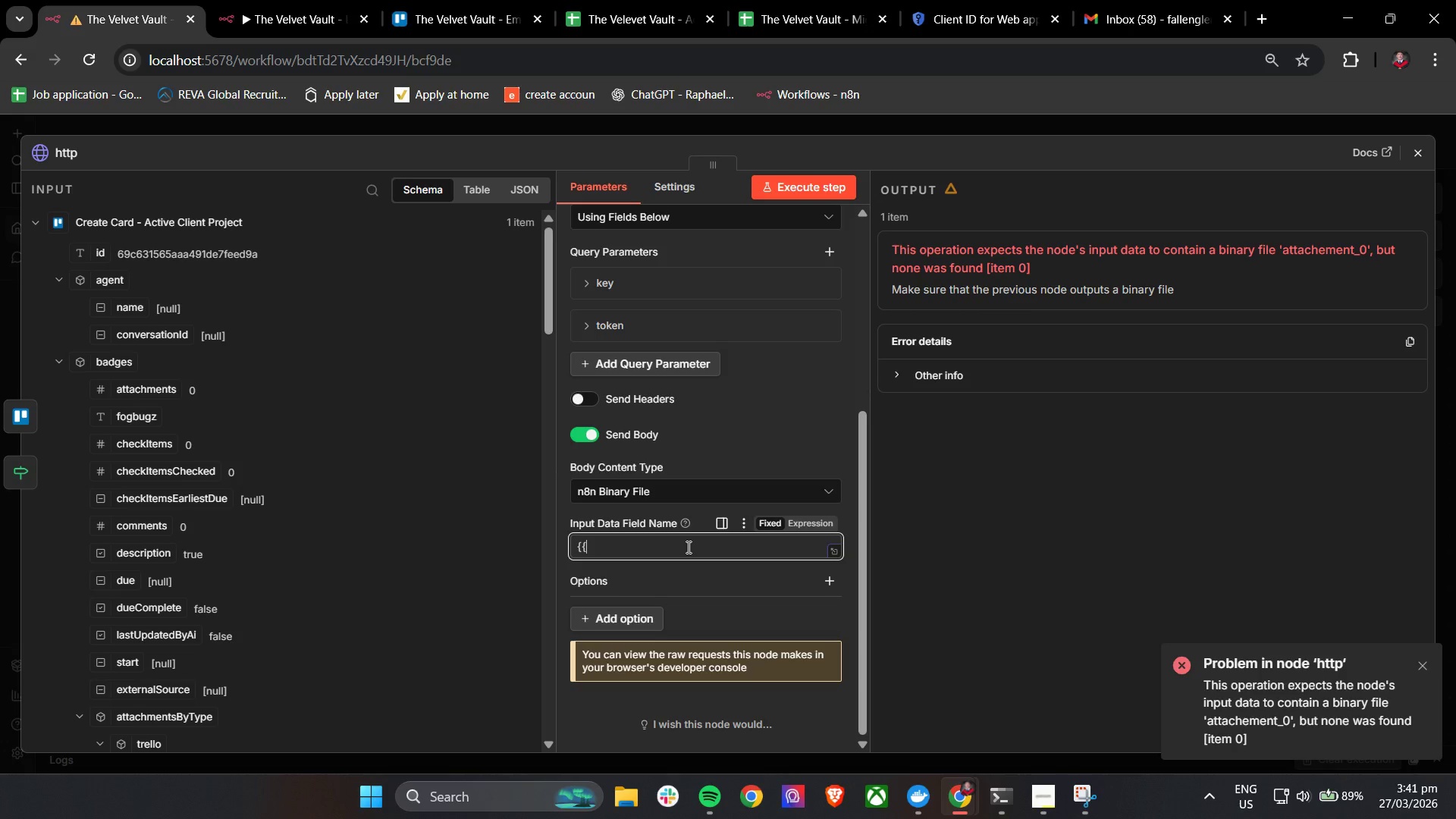 
type($binary.attchment_0)
 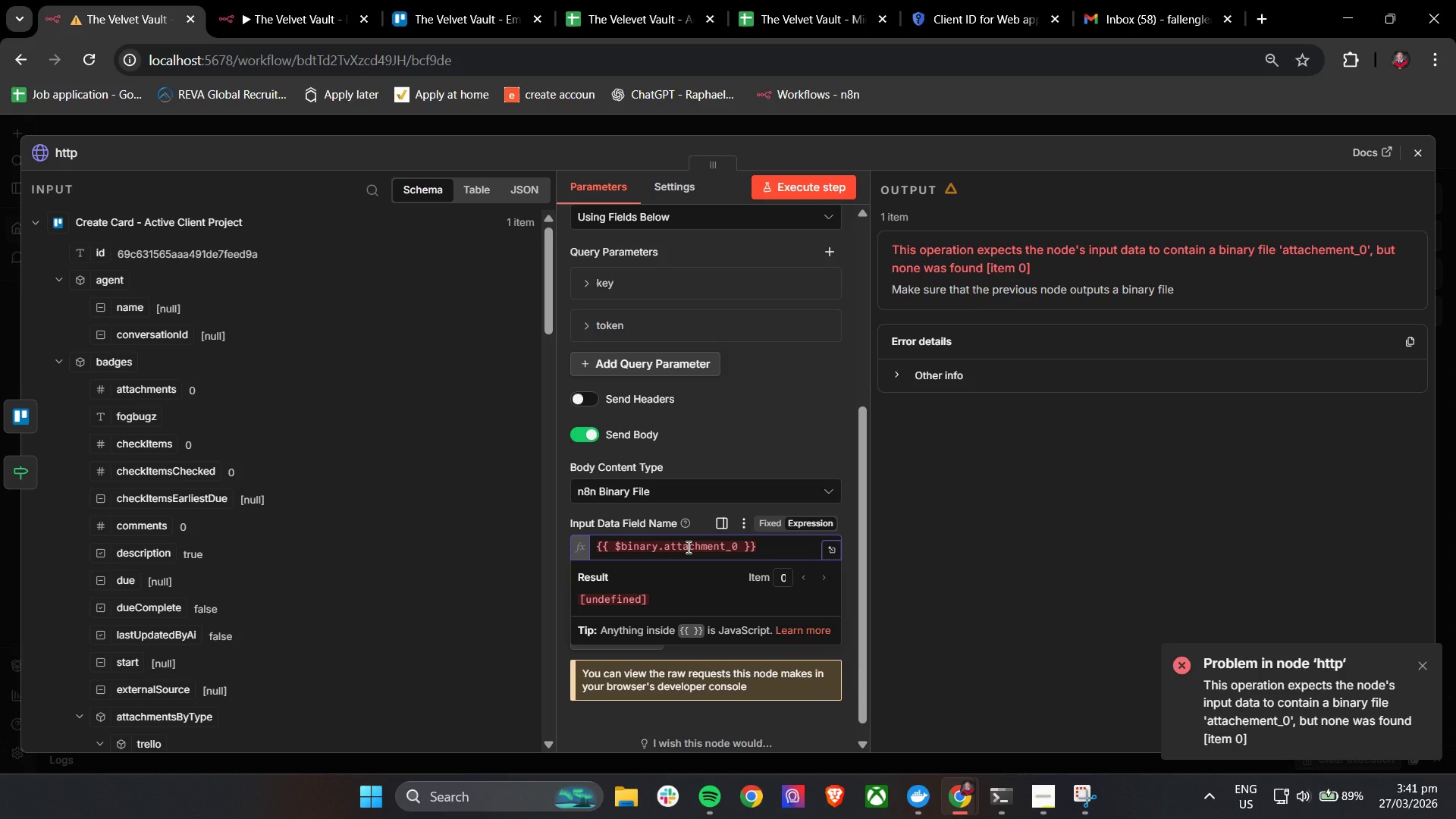 
type(.filename)
 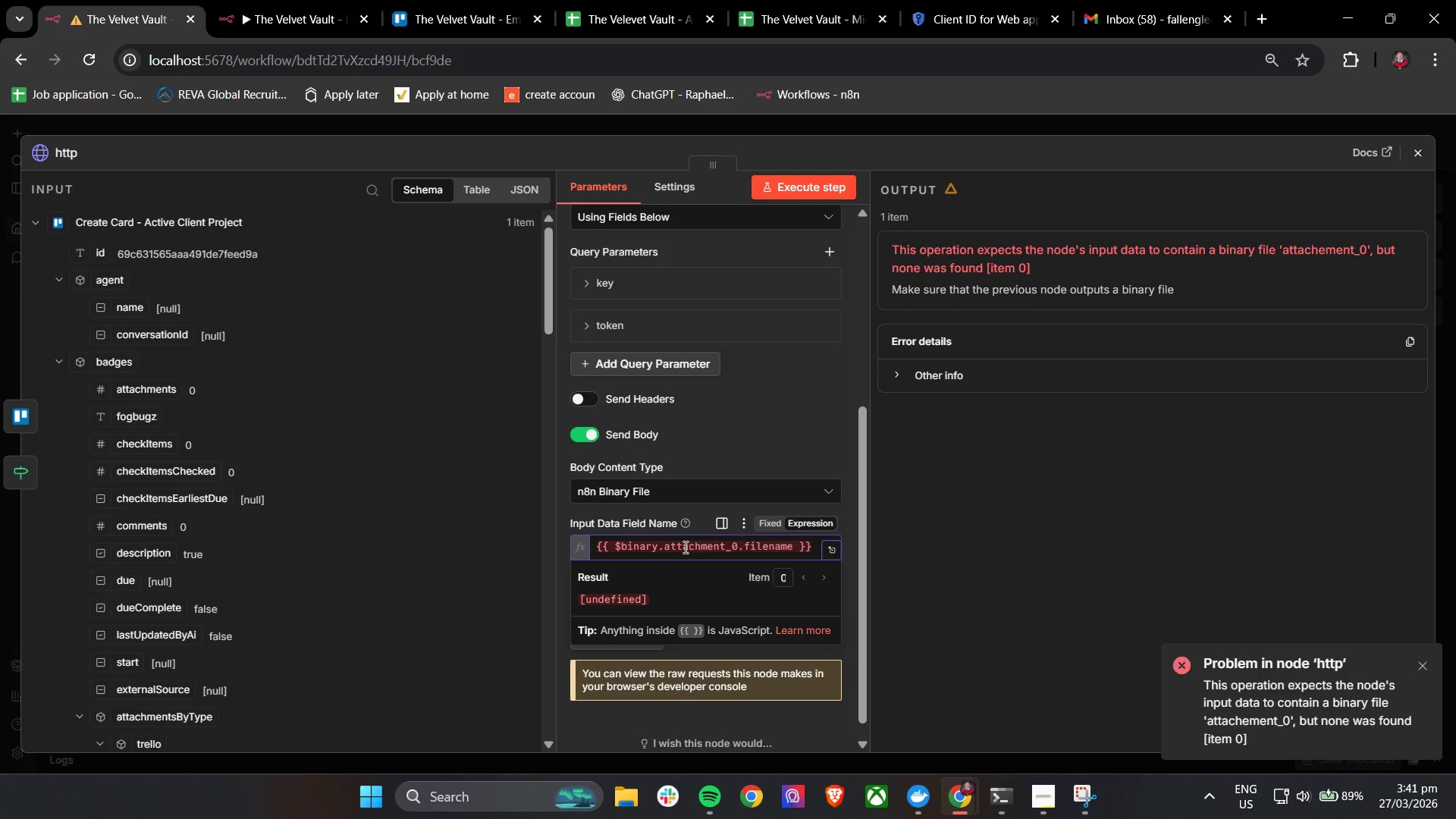 
left_click([569, 510])
 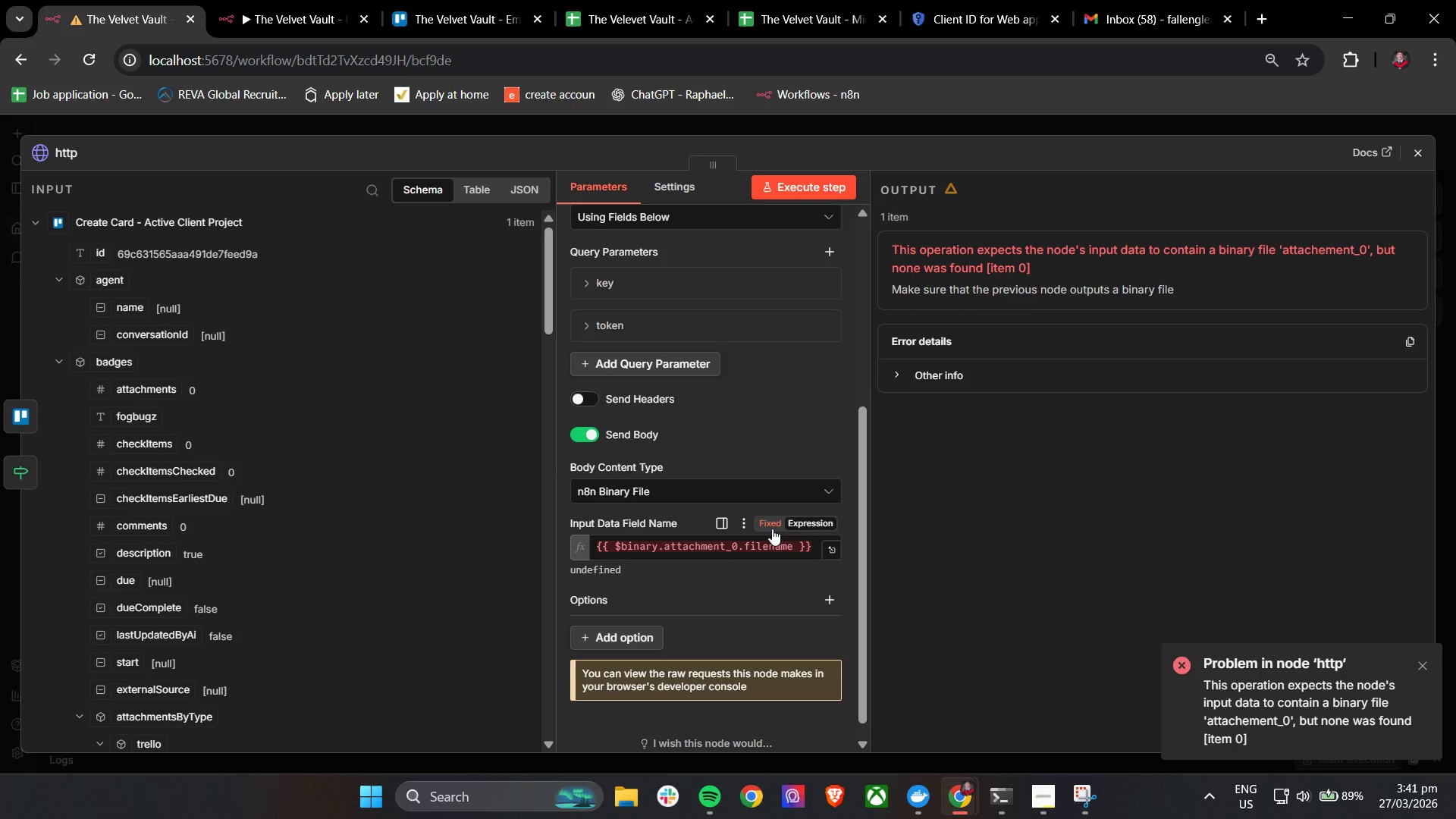 
left_click([772, 525])
 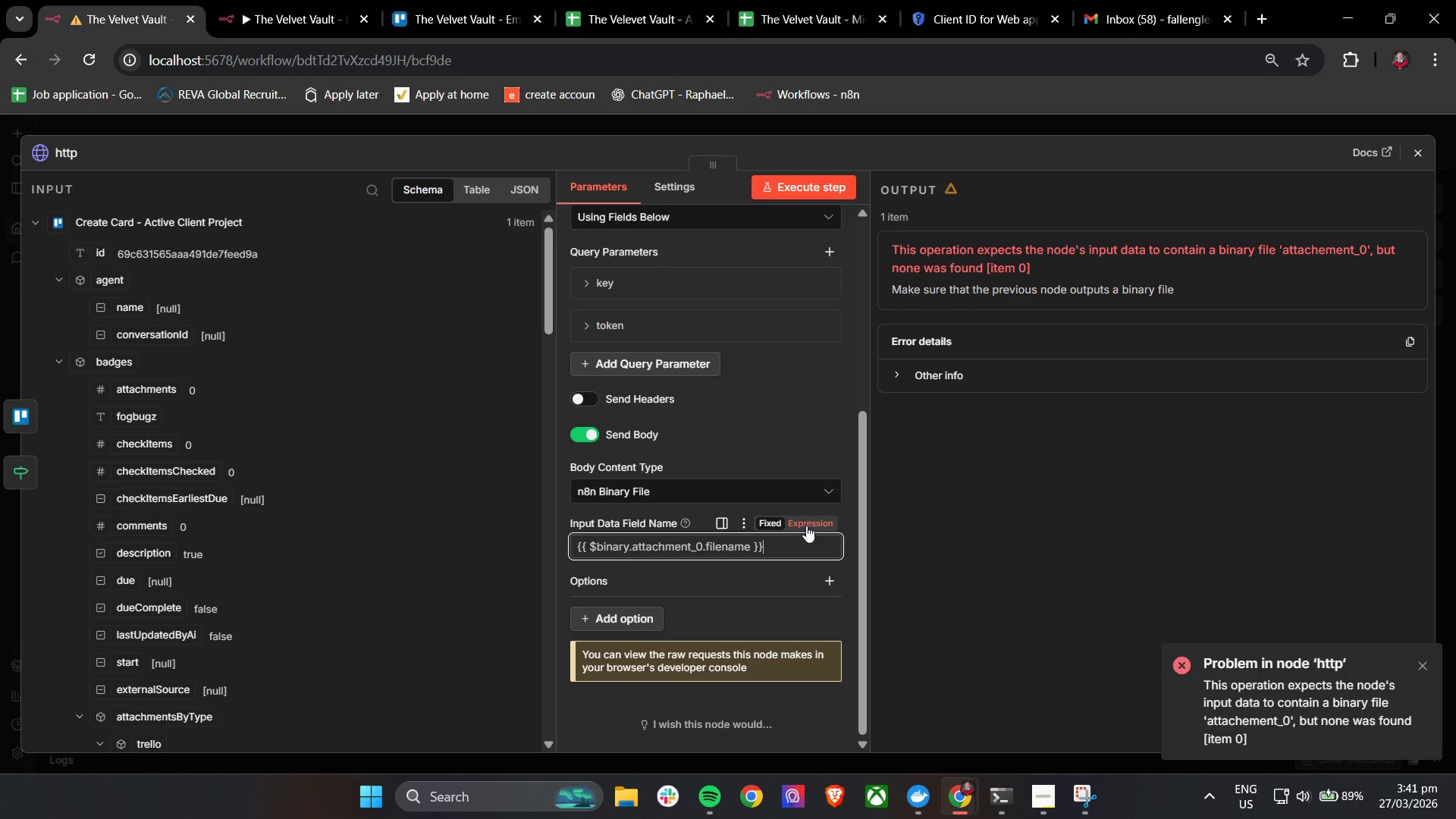 
left_click([807, 537])
 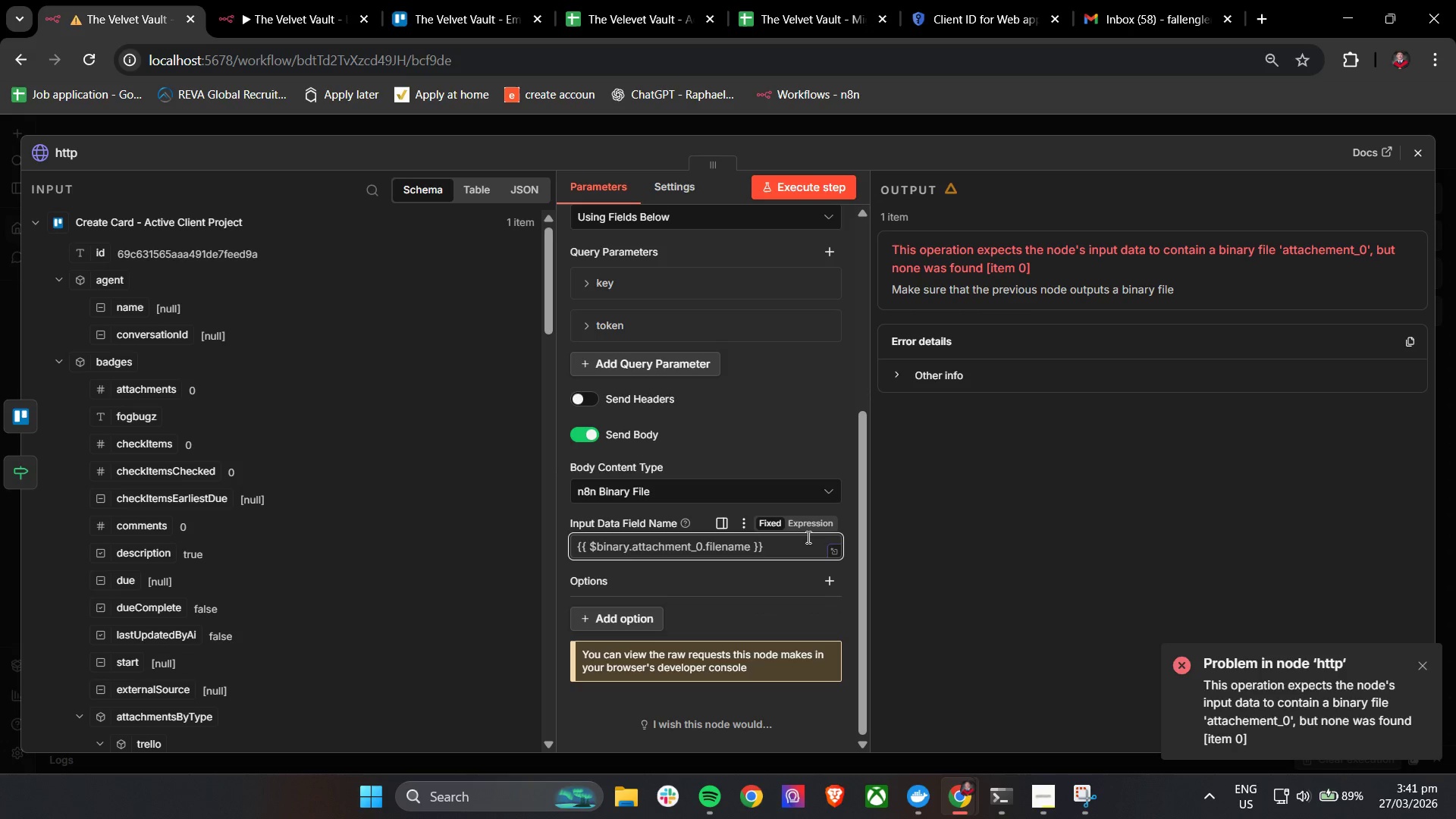 
key(Control+A)
 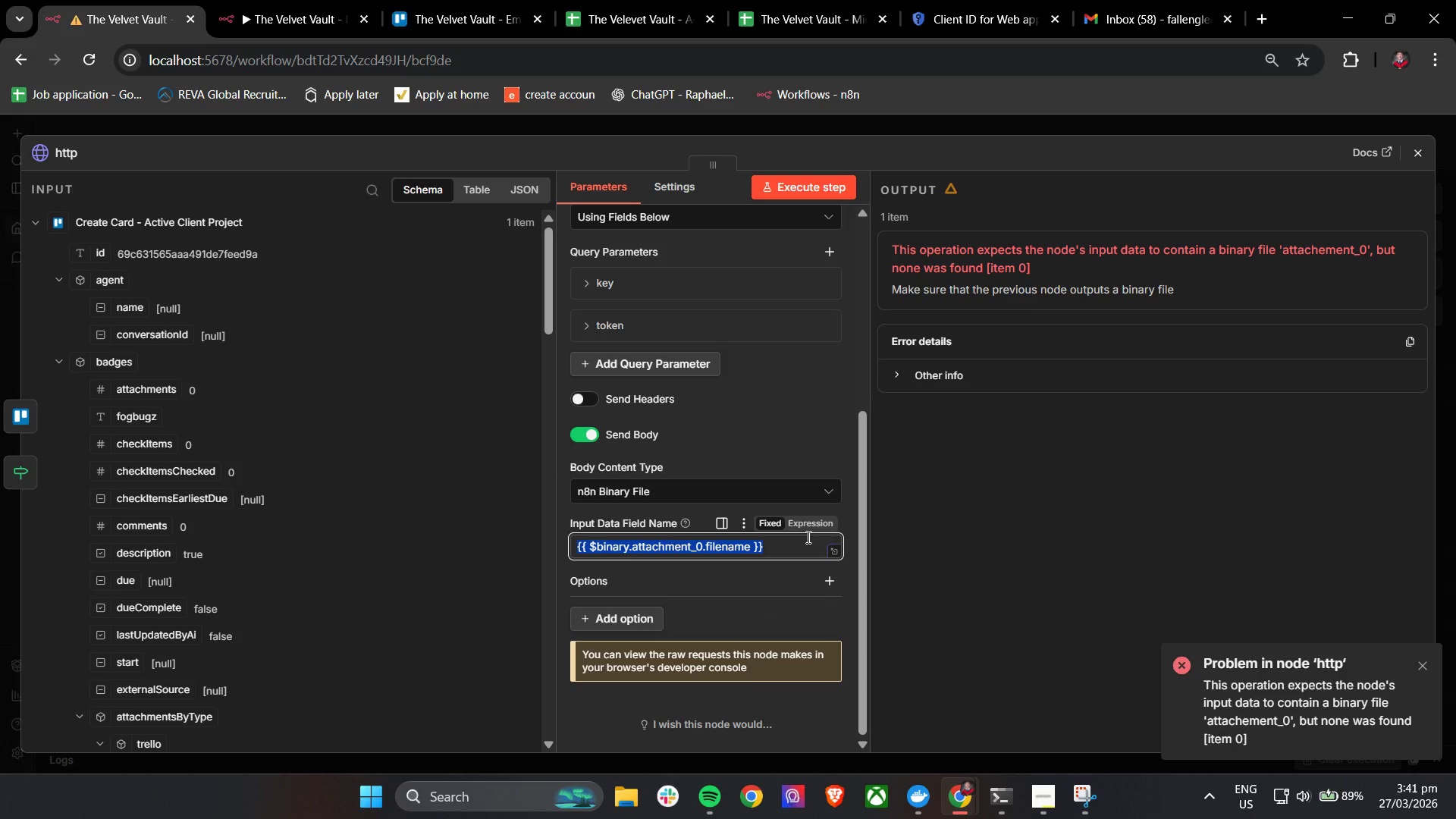 
key(Control+C)
 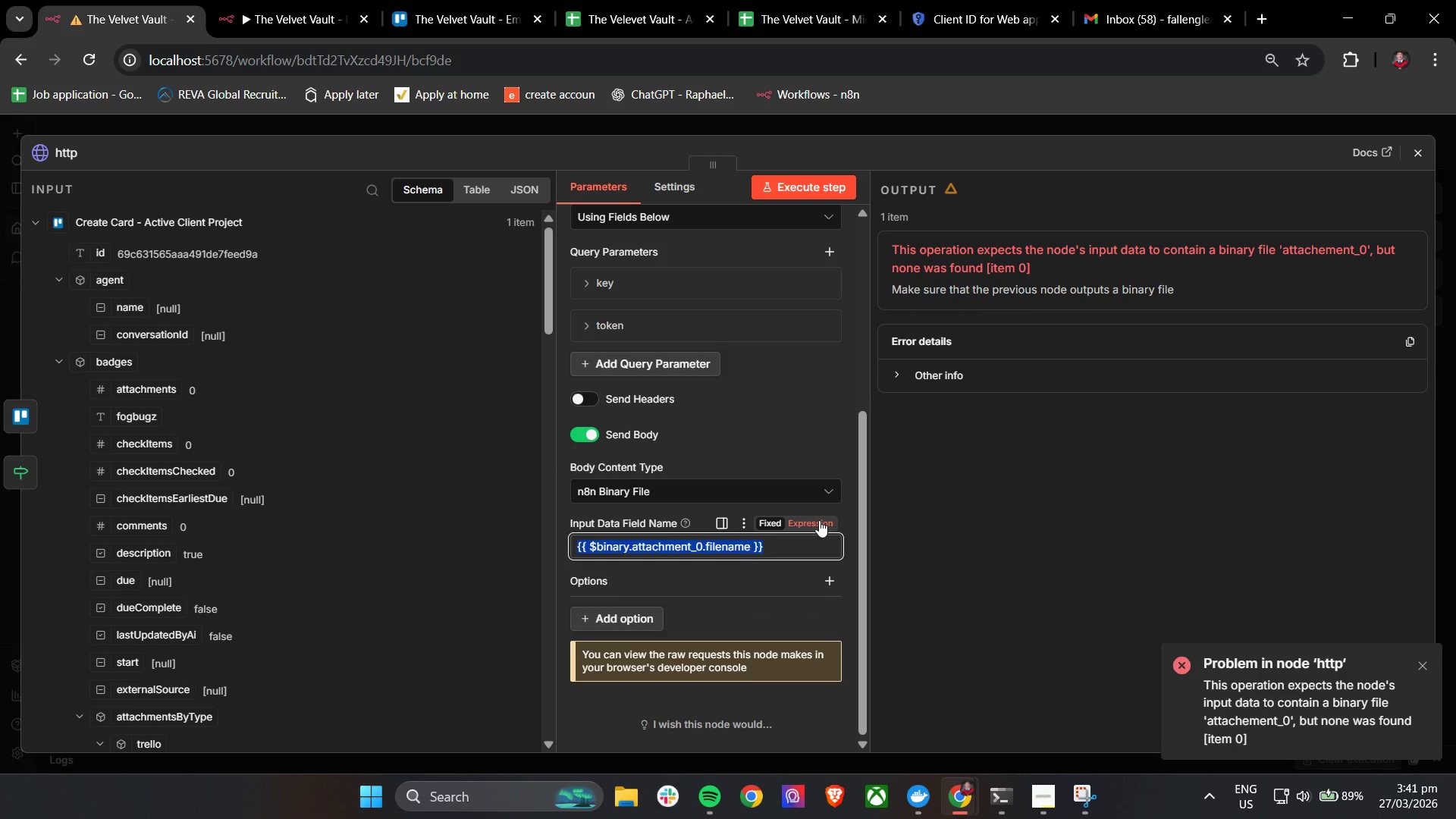 
left_click([819, 520])
 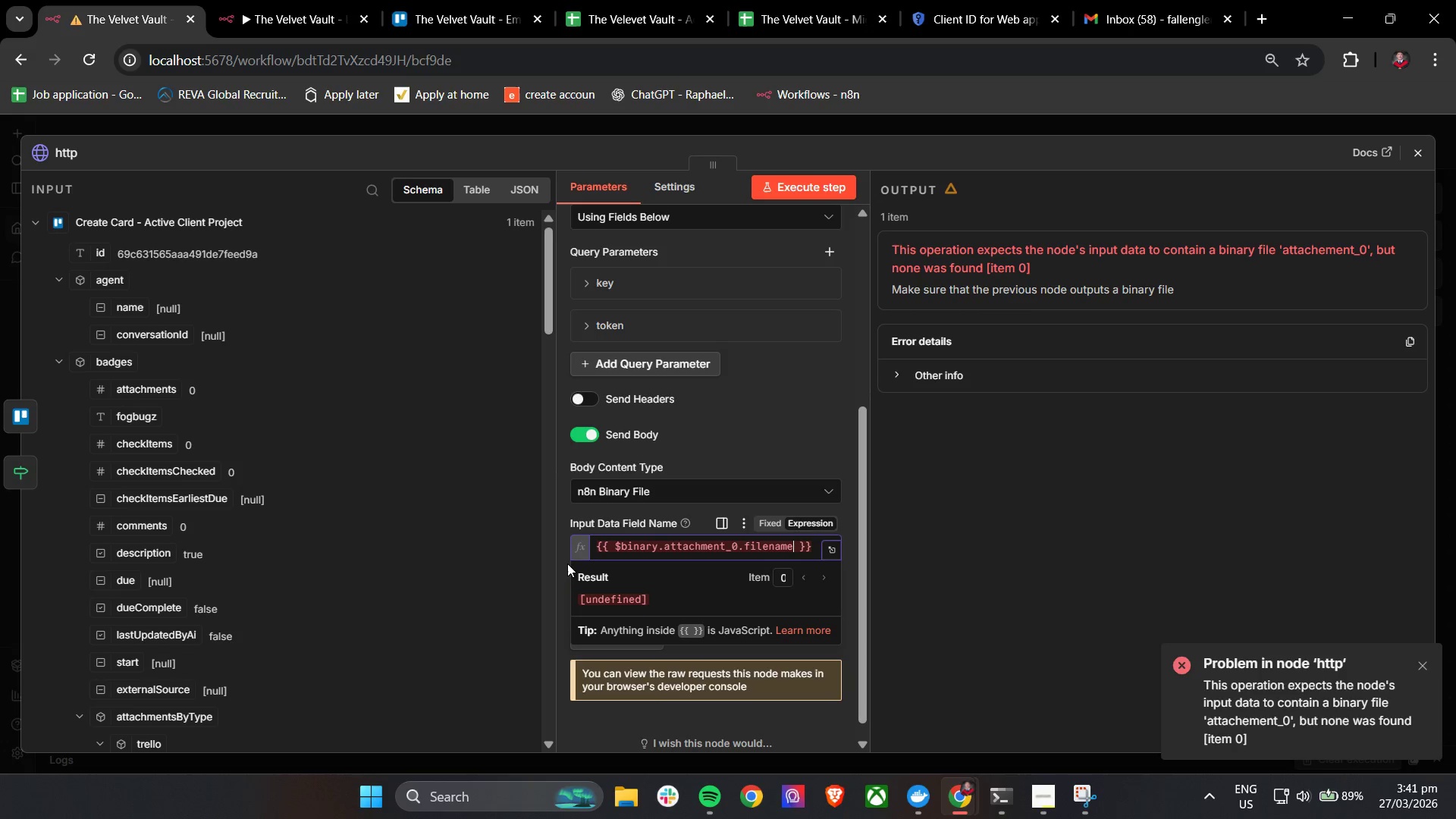 
left_click([566, 554])
 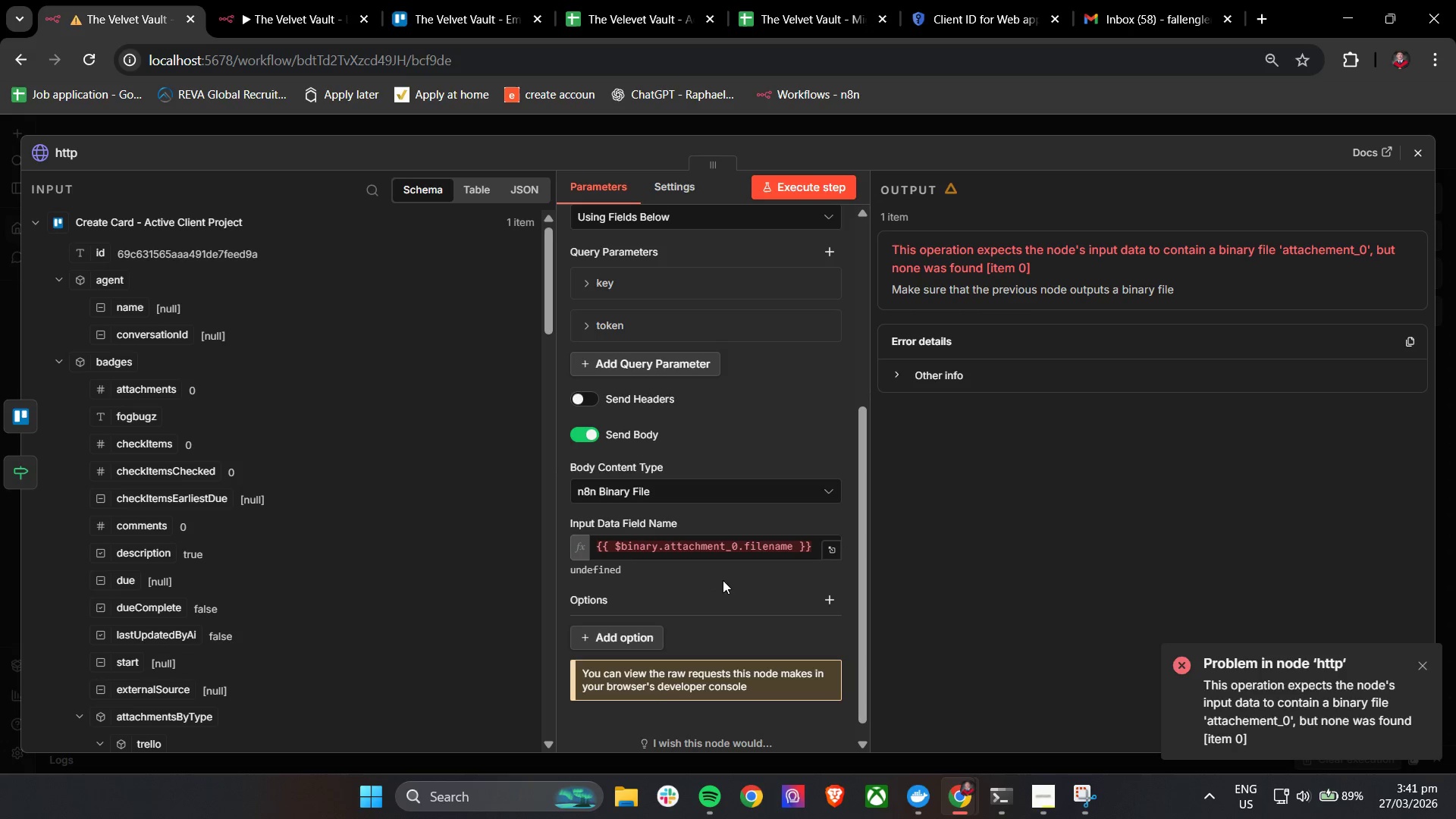 
mouse_move([802, 566])
 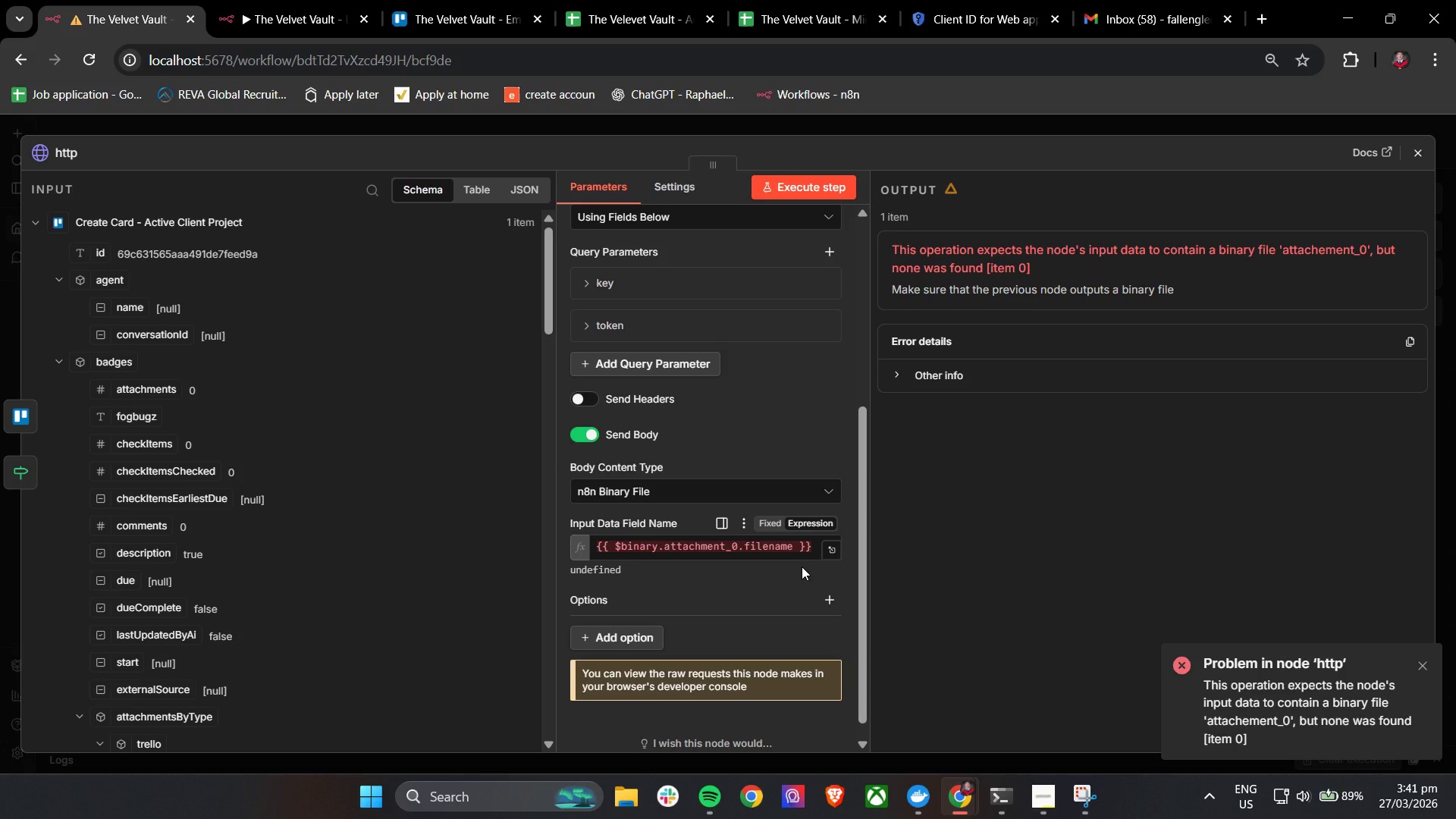 
wait(18.91)
 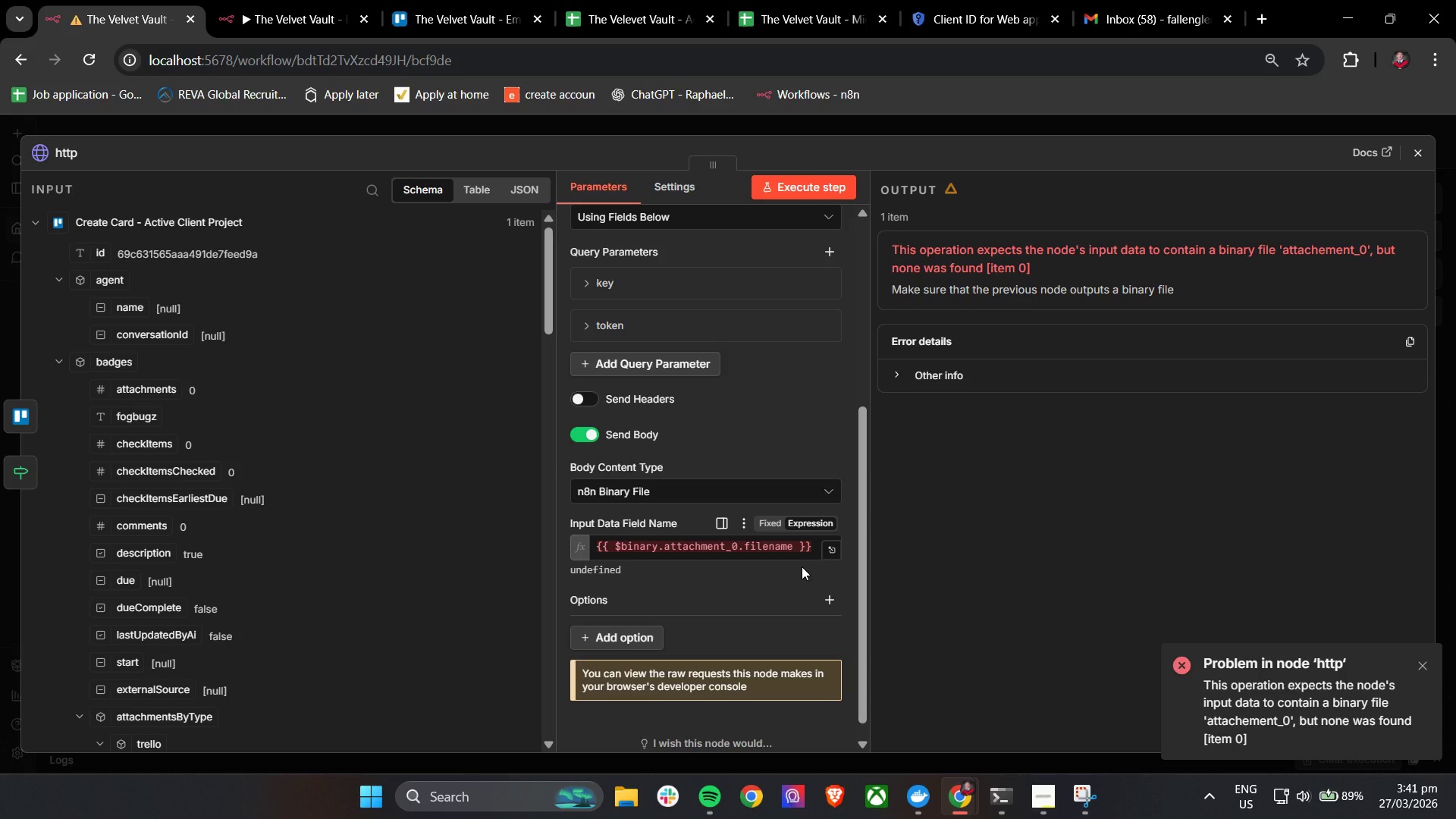 
scroll: coordinate [744, 598], scroll_direction: down, amount: 3.0
 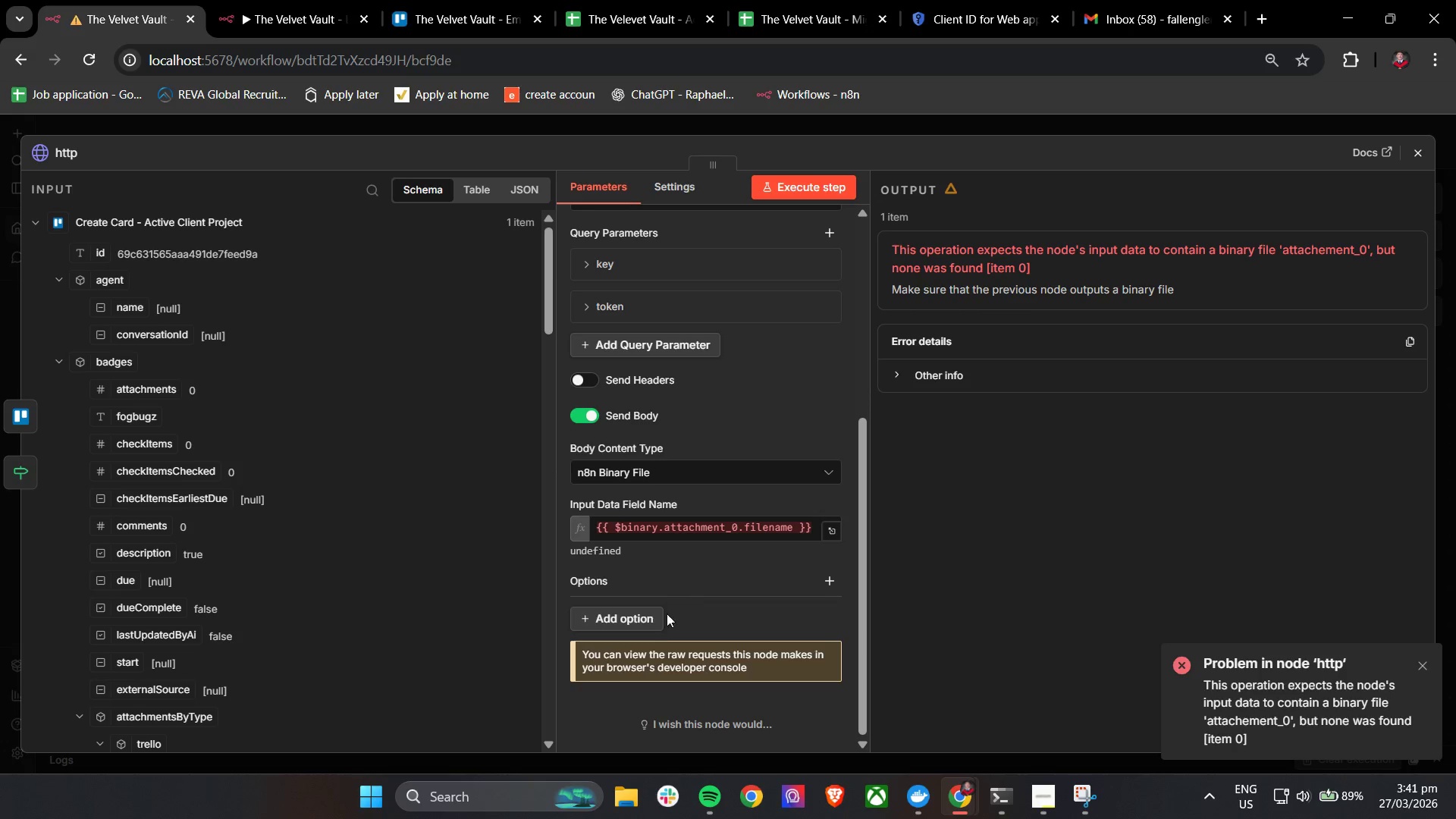 
left_click([661, 615])
 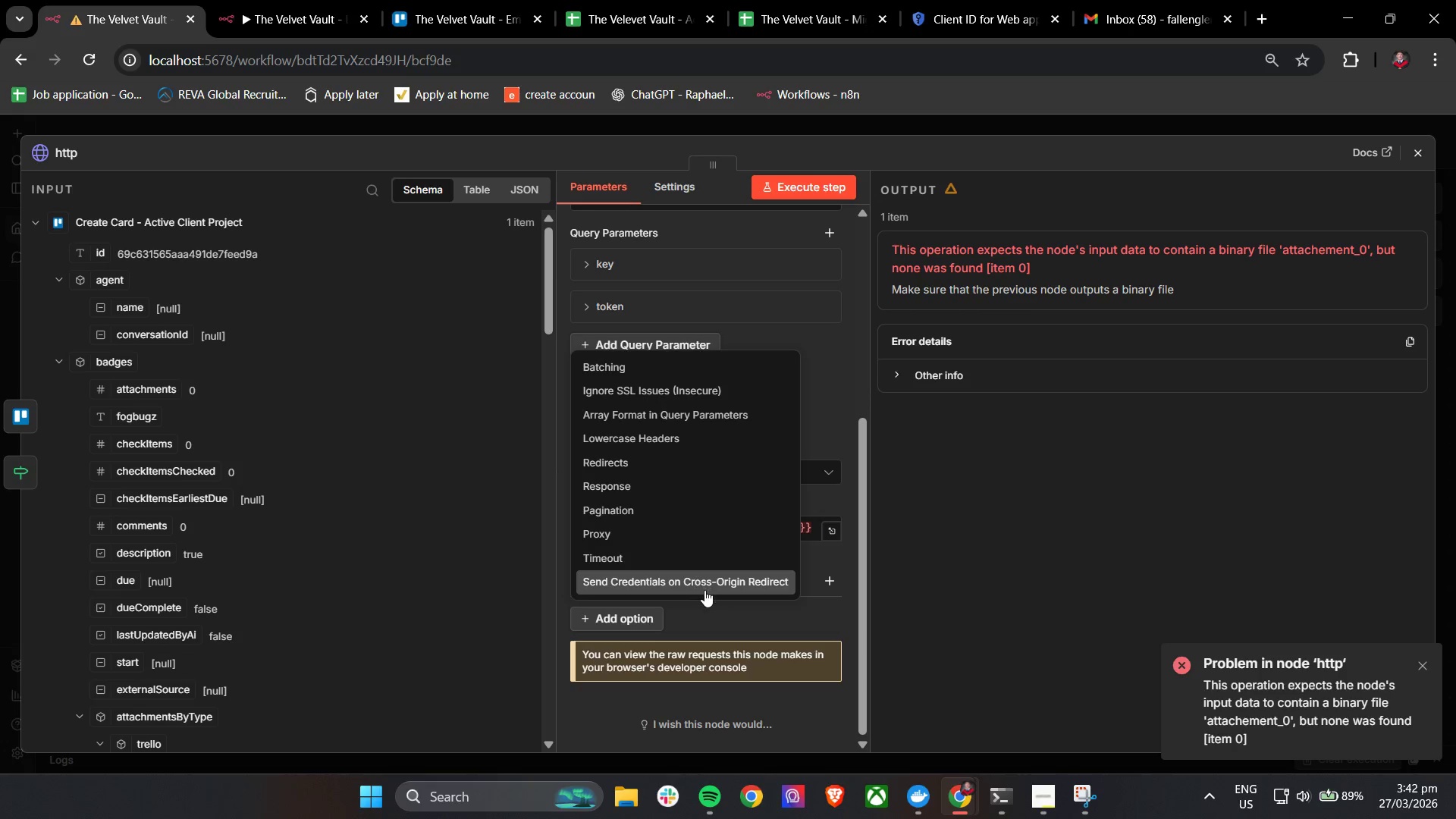 
left_click([740, 606])
 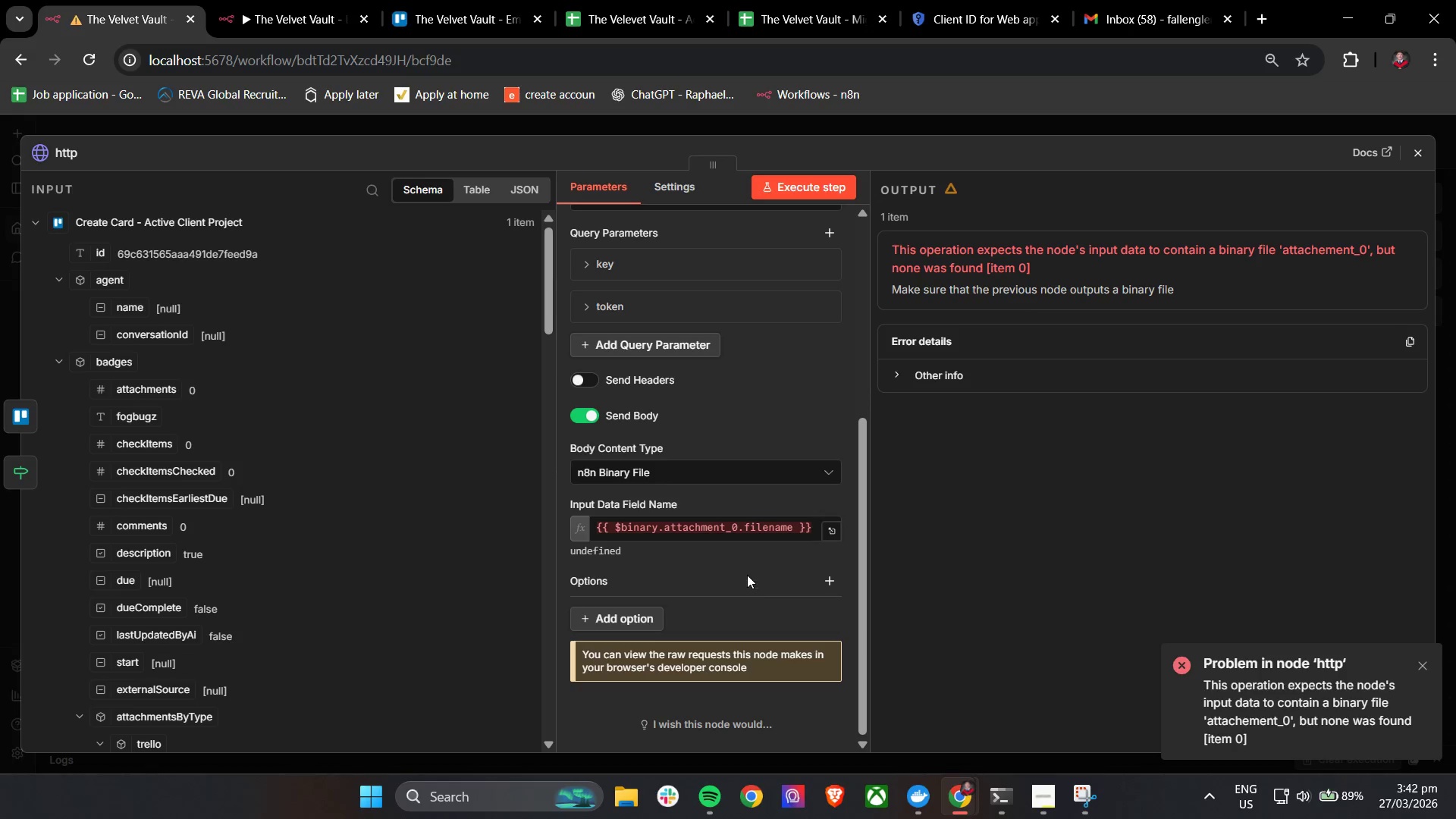 
left_click([747, 565])
 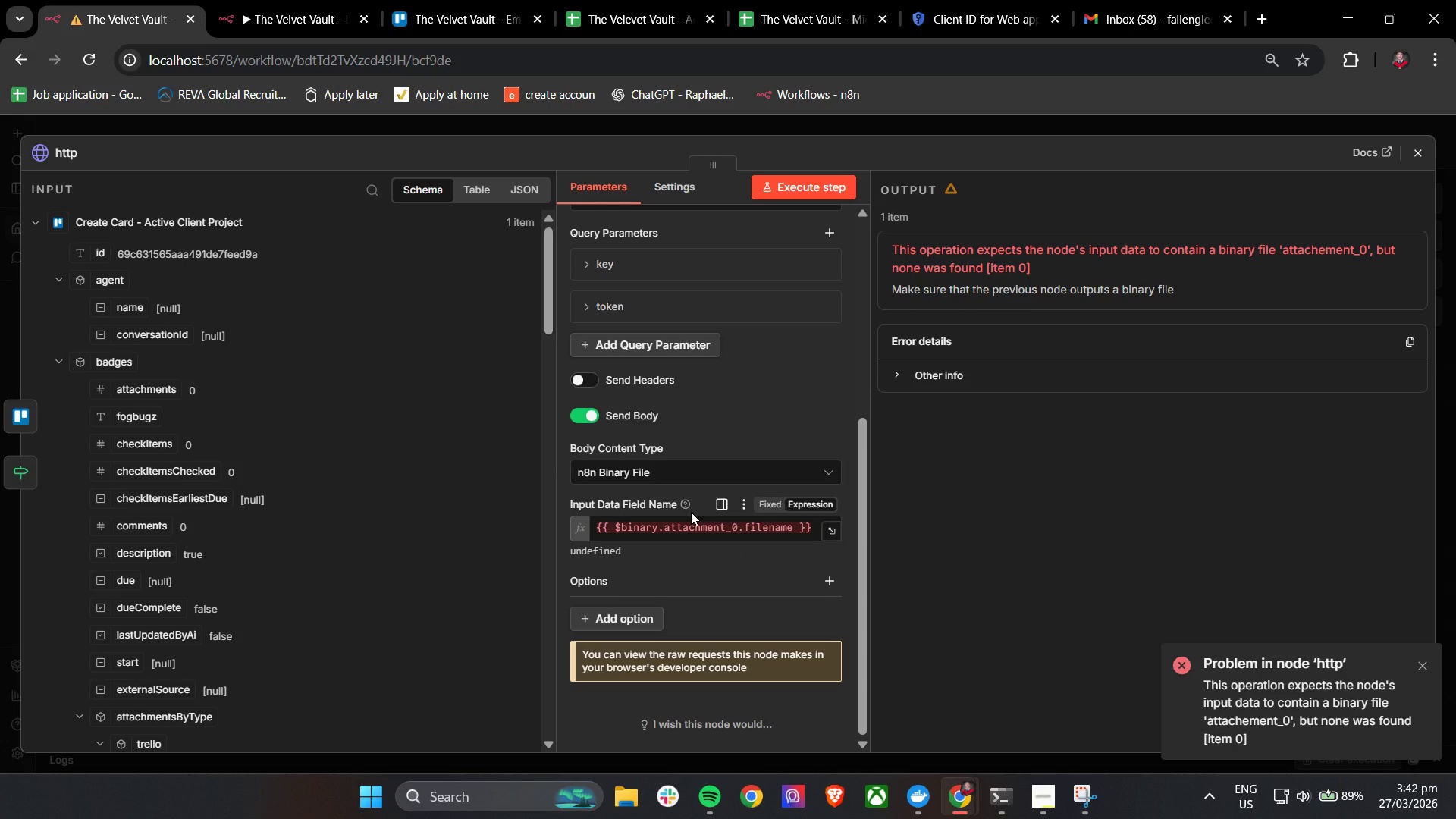 
wait(15.03)
 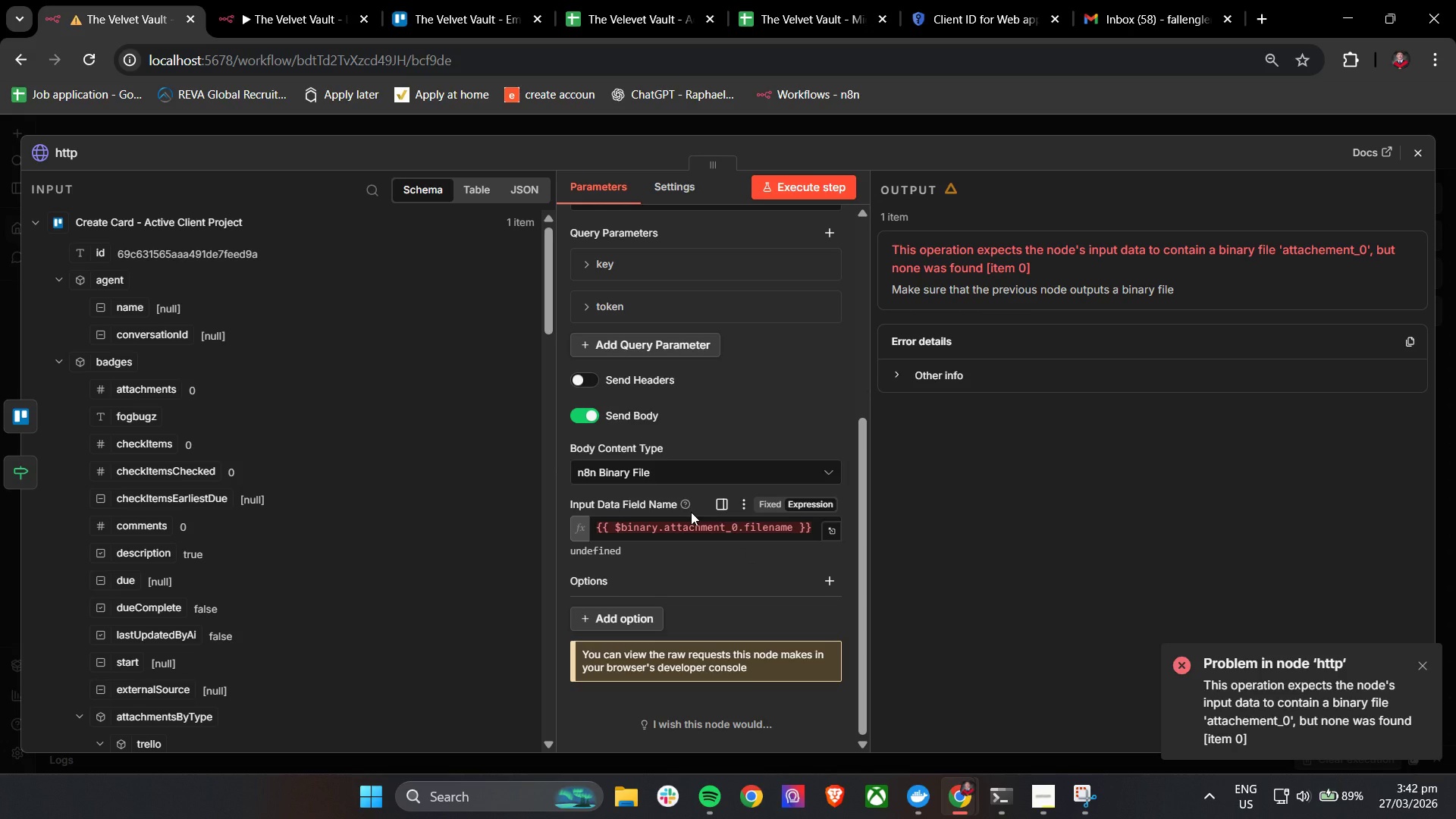 
left_click([686, 474])
 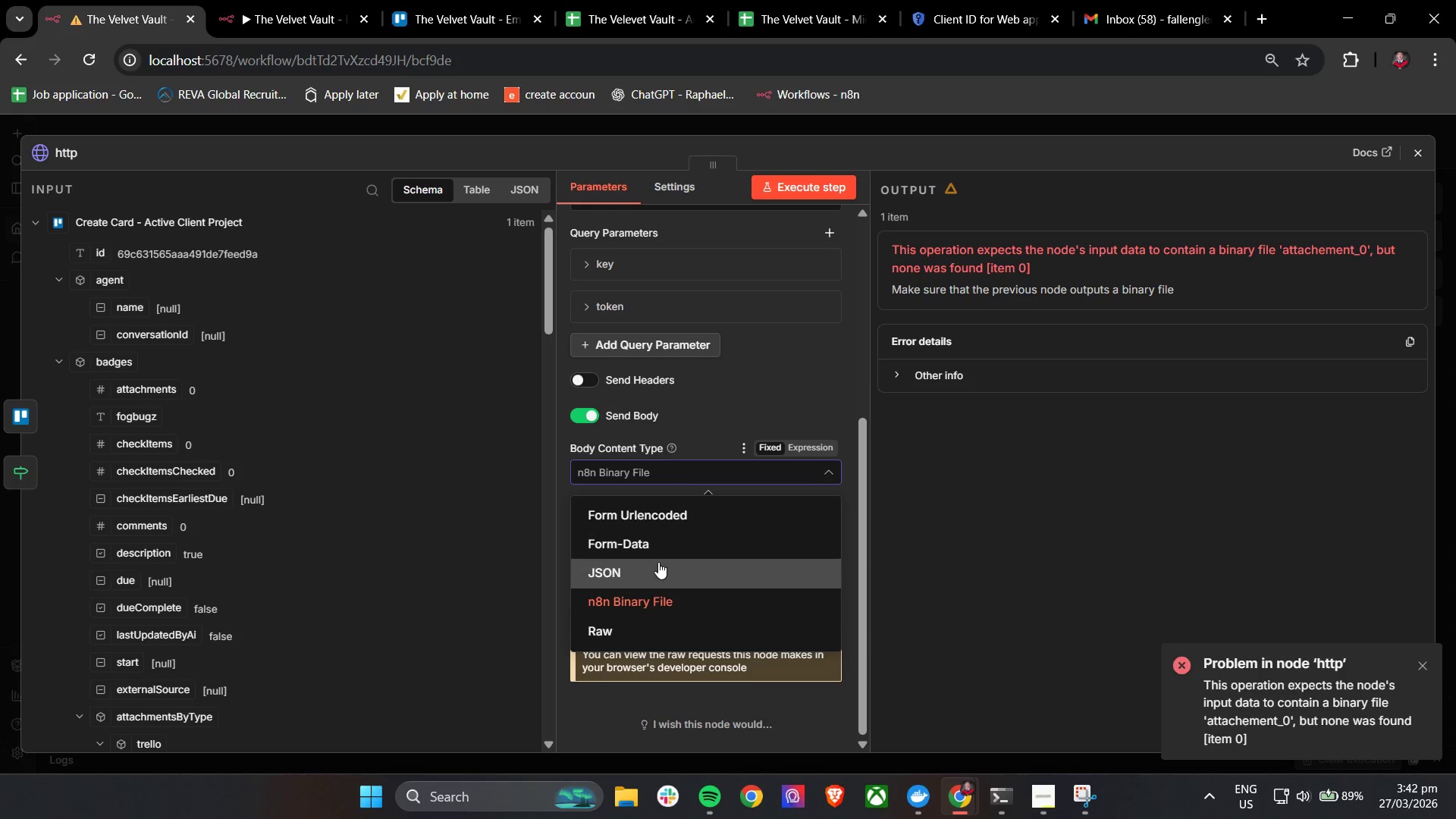 
left_click([654, 591])
 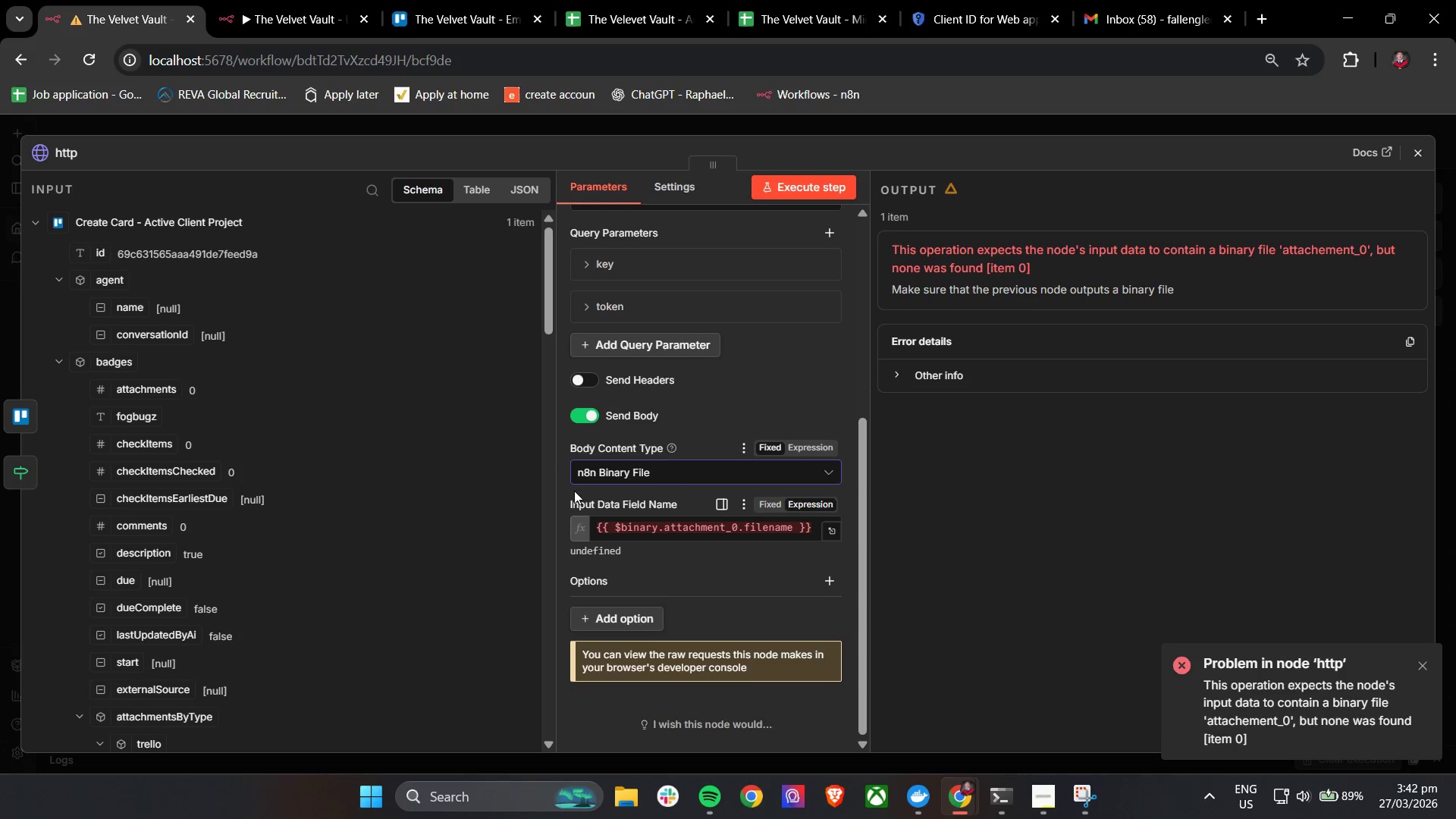 
left_click([563, 484])
 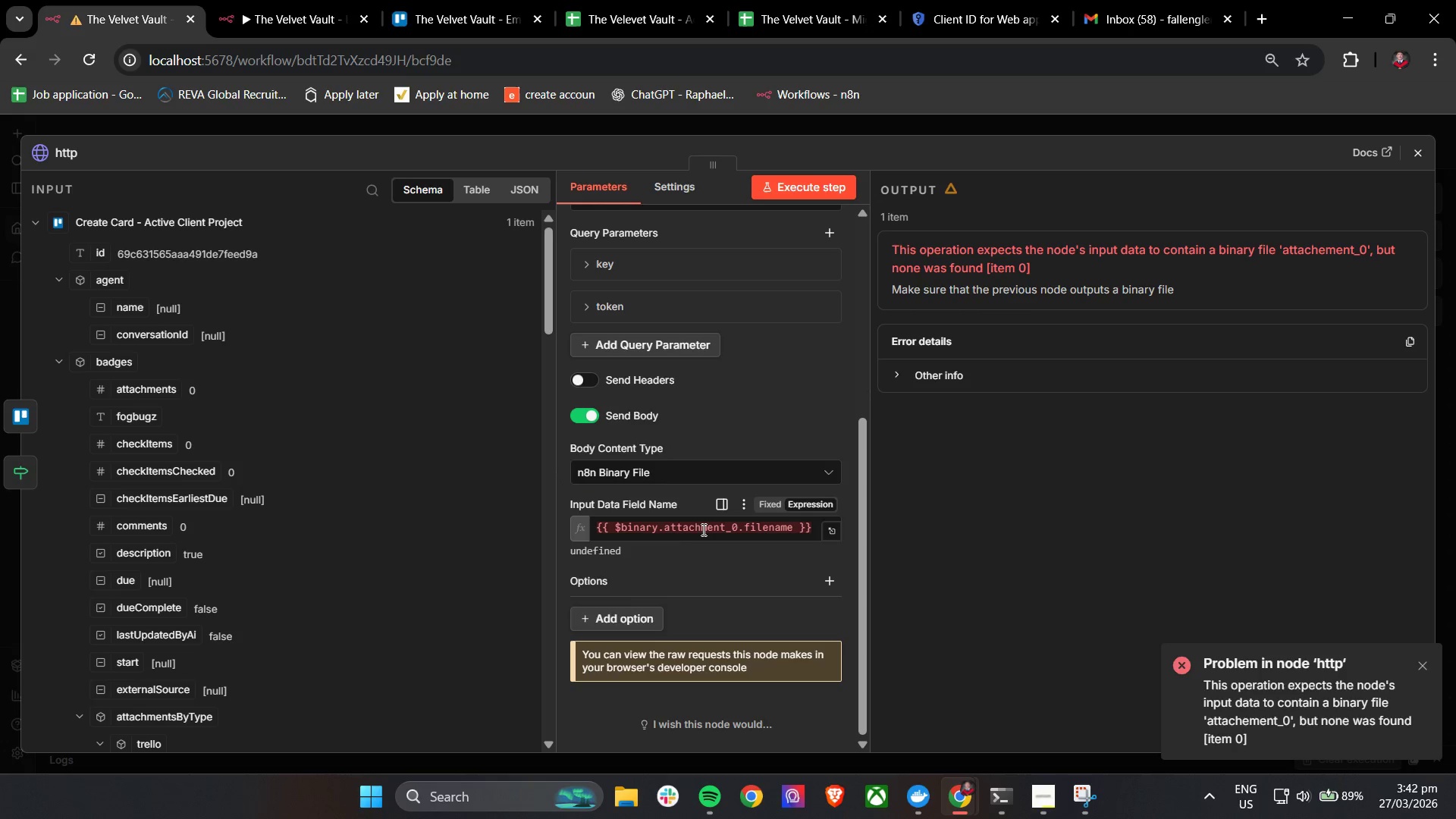 
double_click([704, 529])
 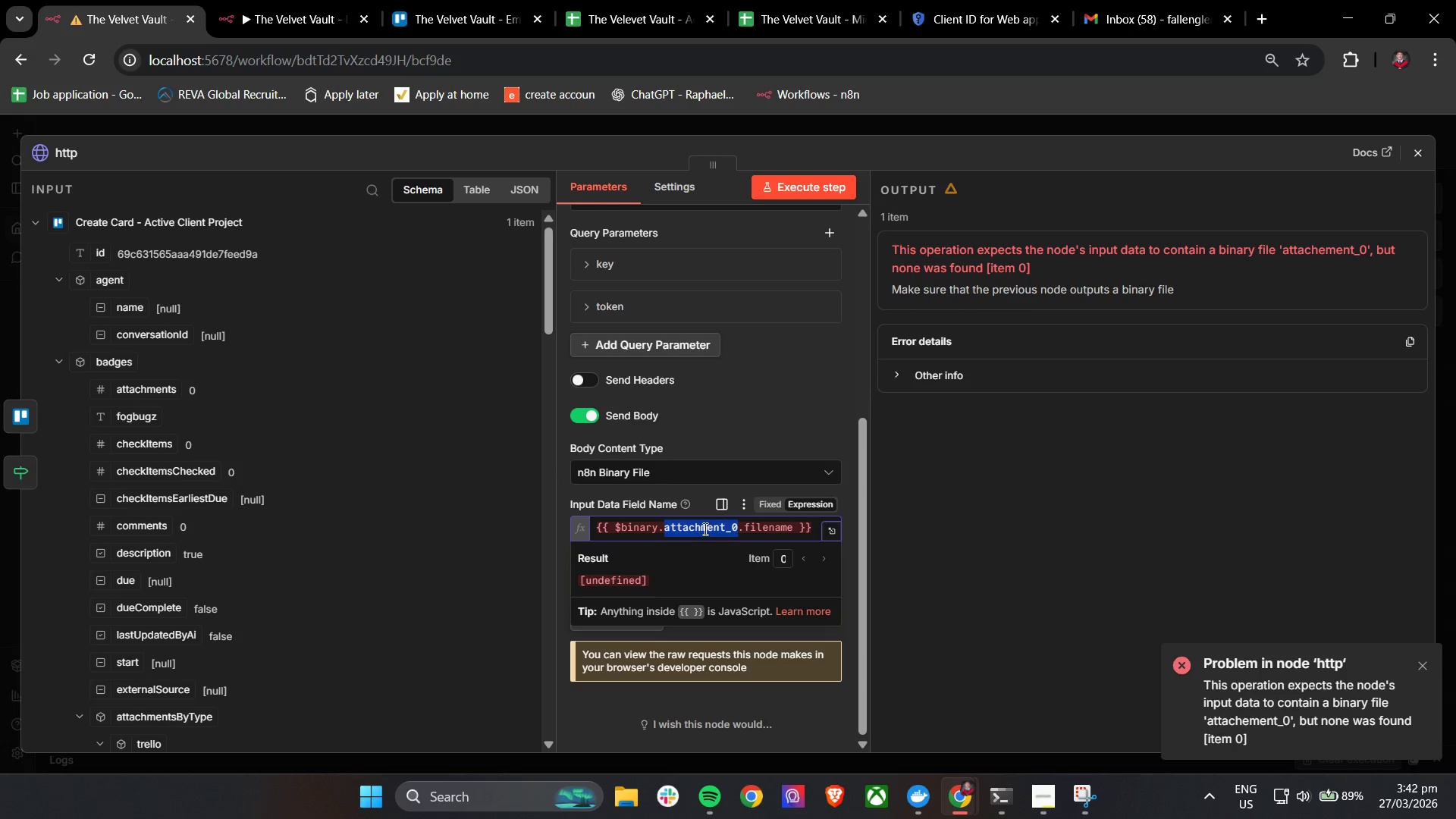 
triple_click([704, 529])
 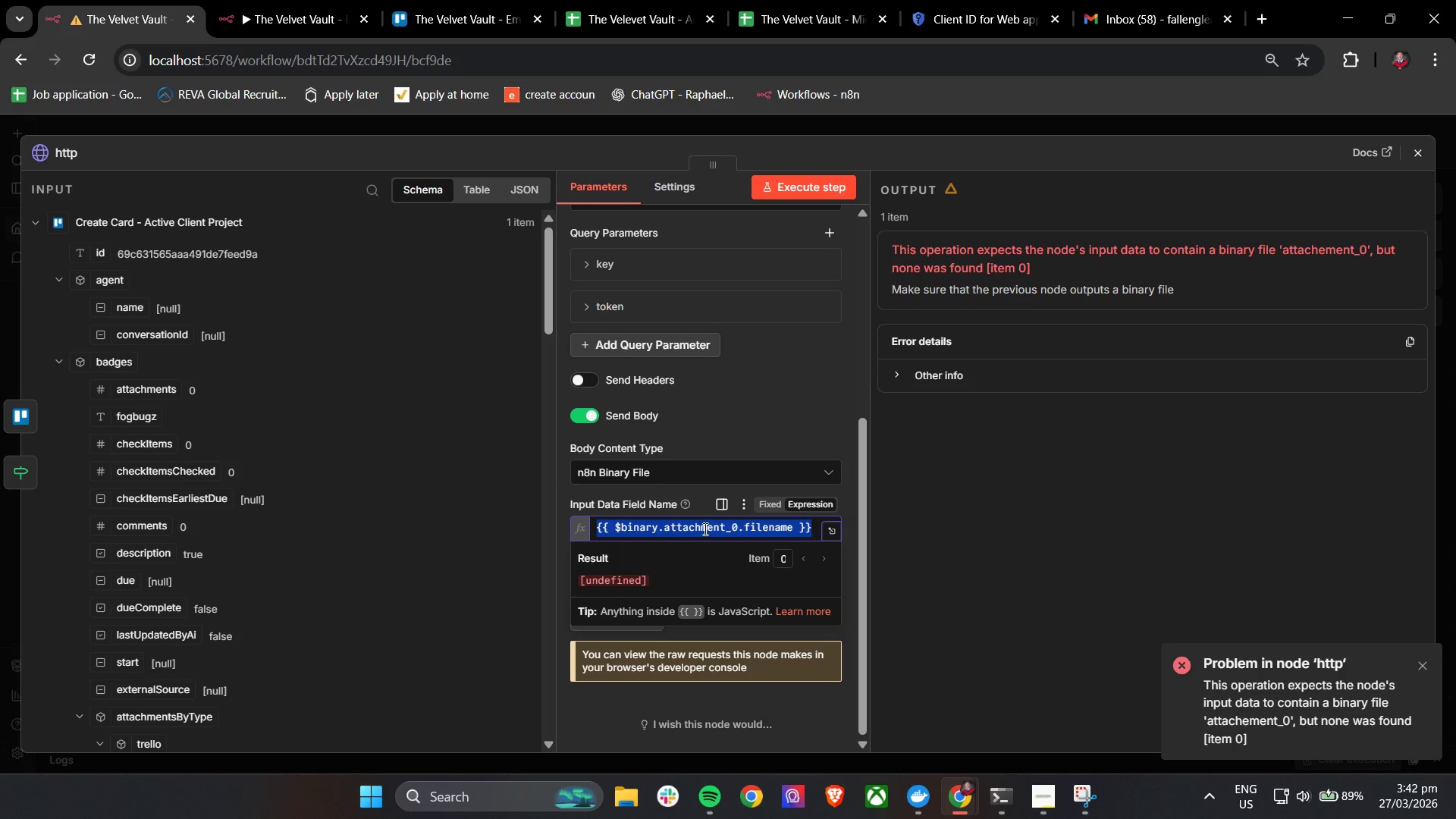 
key(Backspace)
type(attach)
 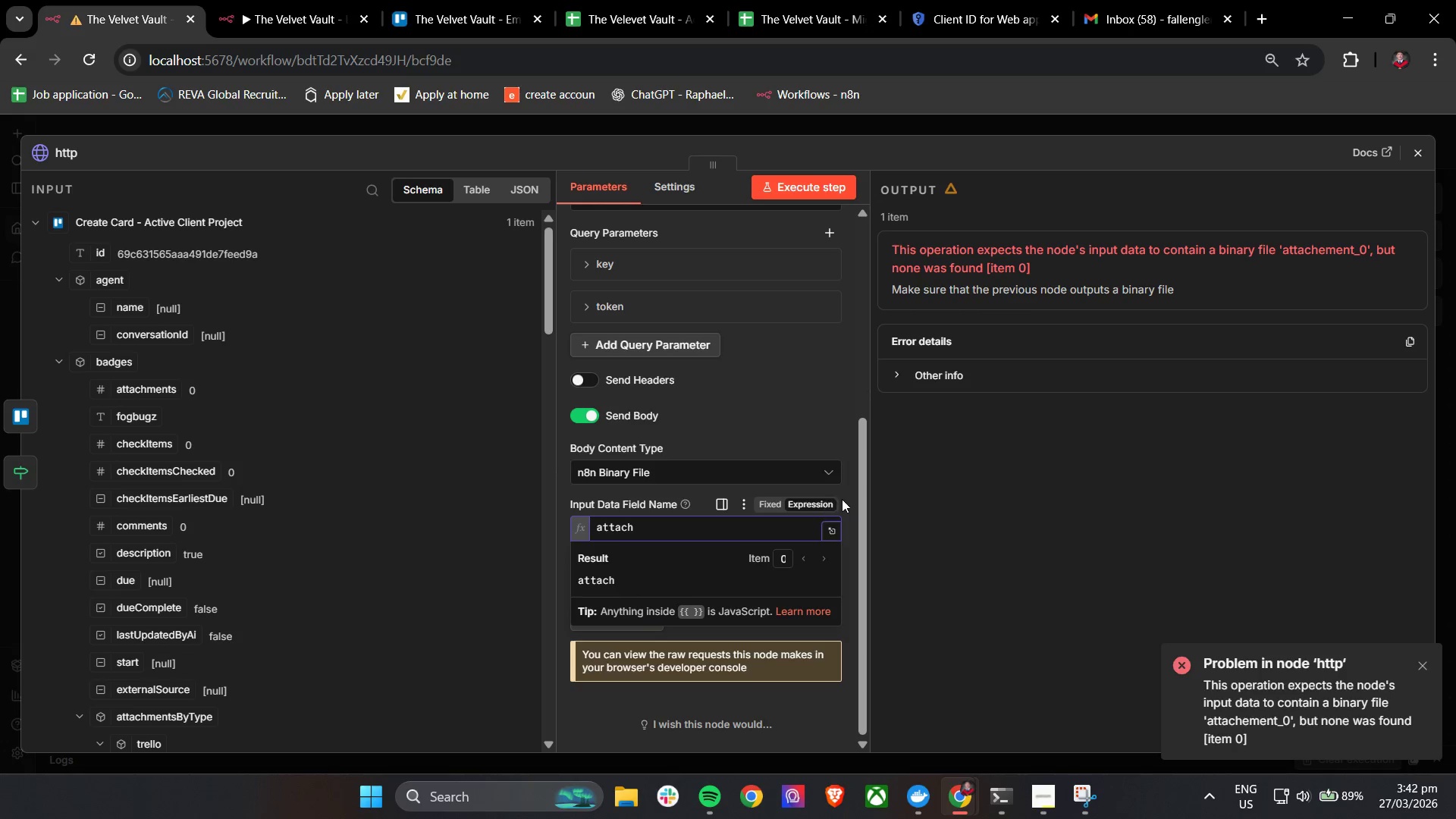 
left_click([774, 499])
 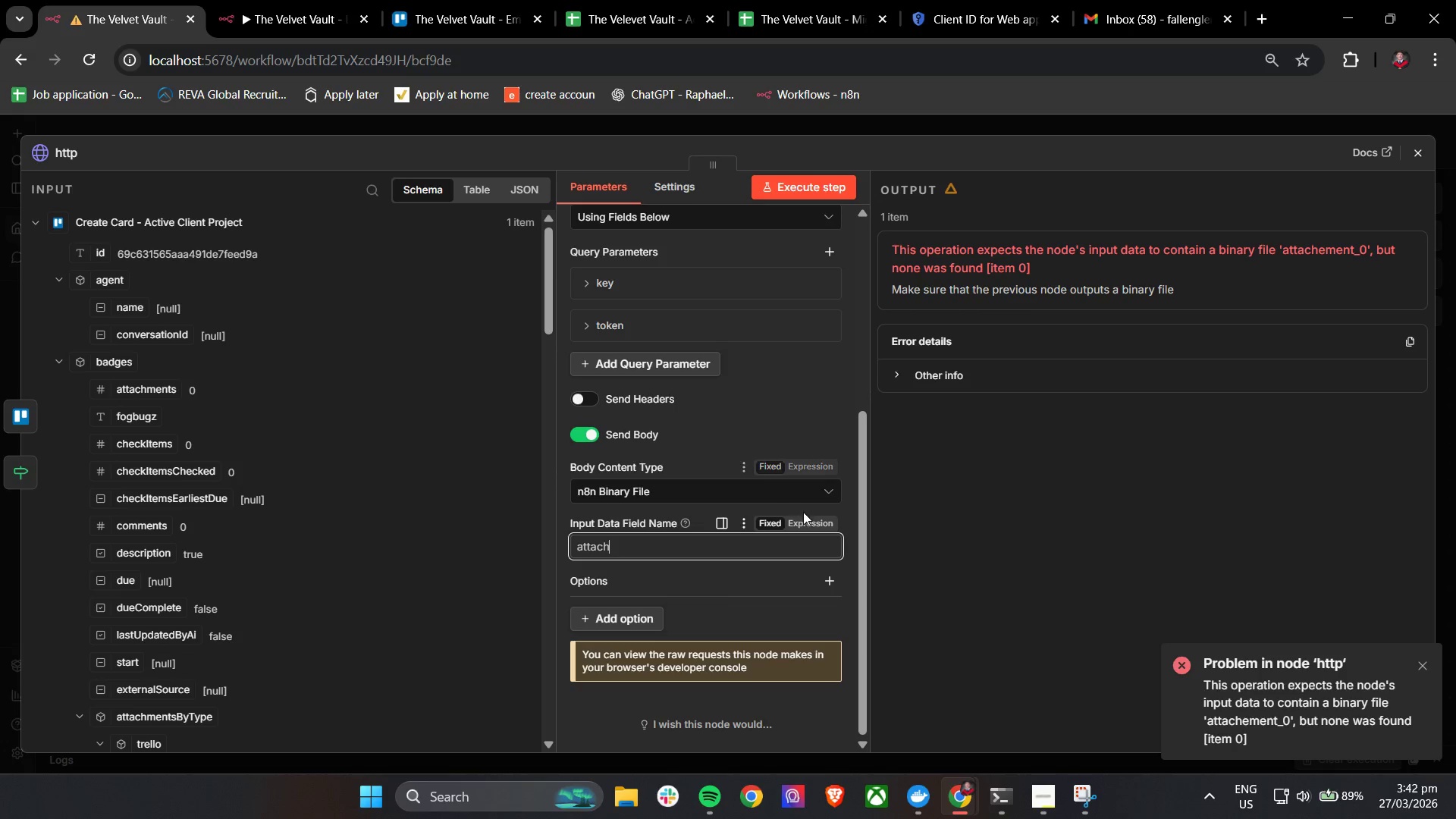 
left_click([803, 527])
 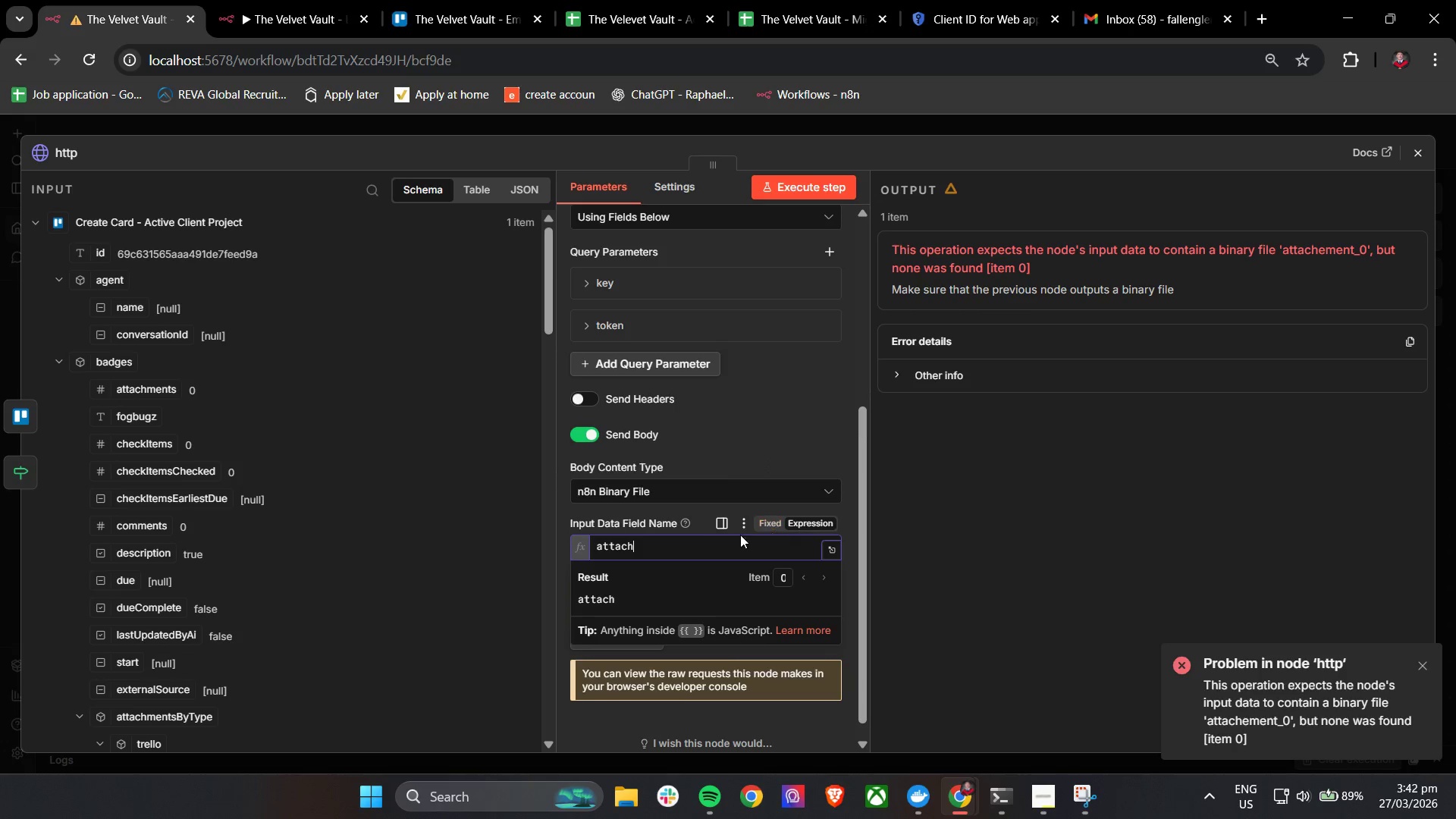 
left_click([702, 544])
 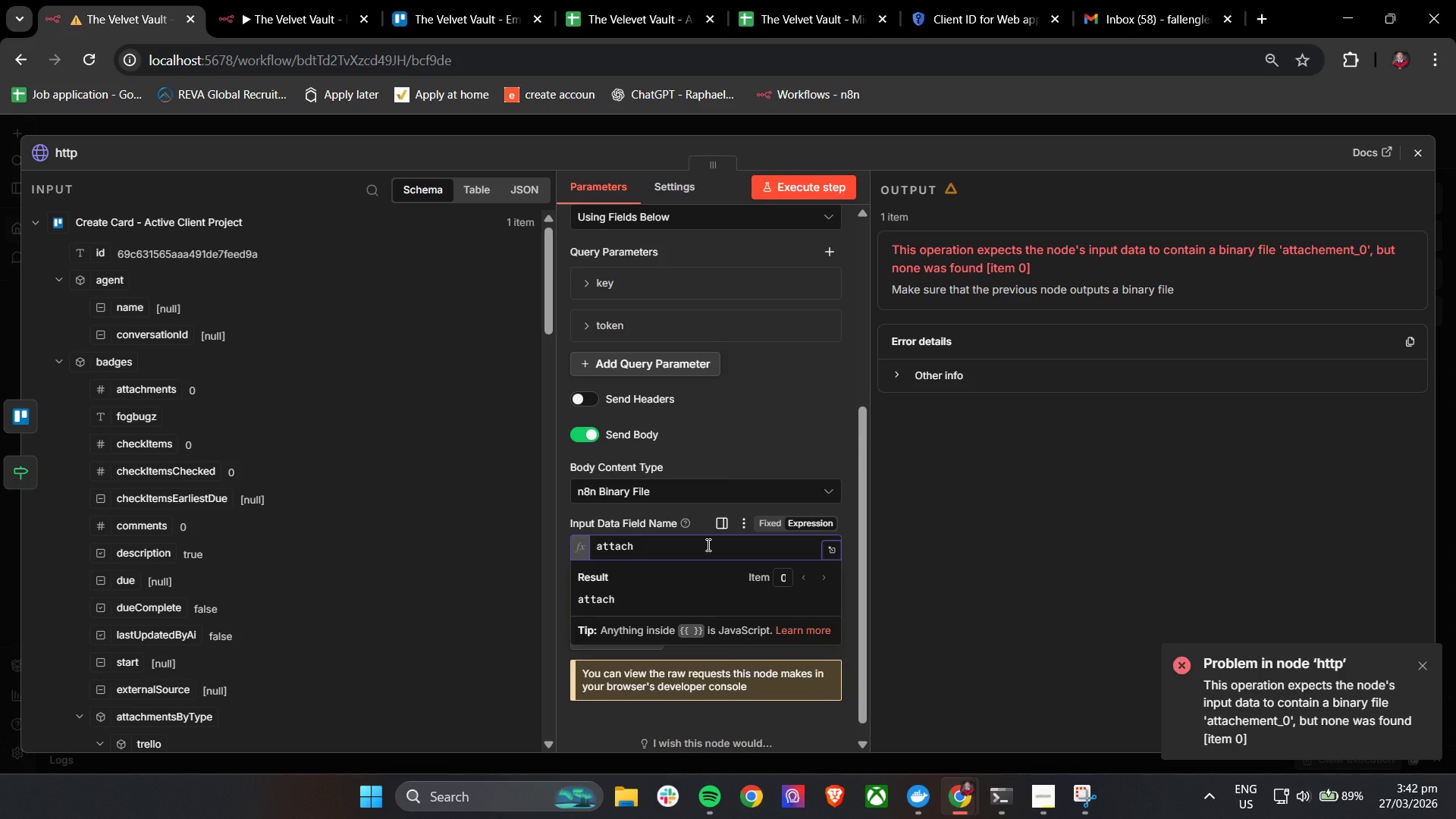 
type(ment))
key(Backspace)
type(_0)
 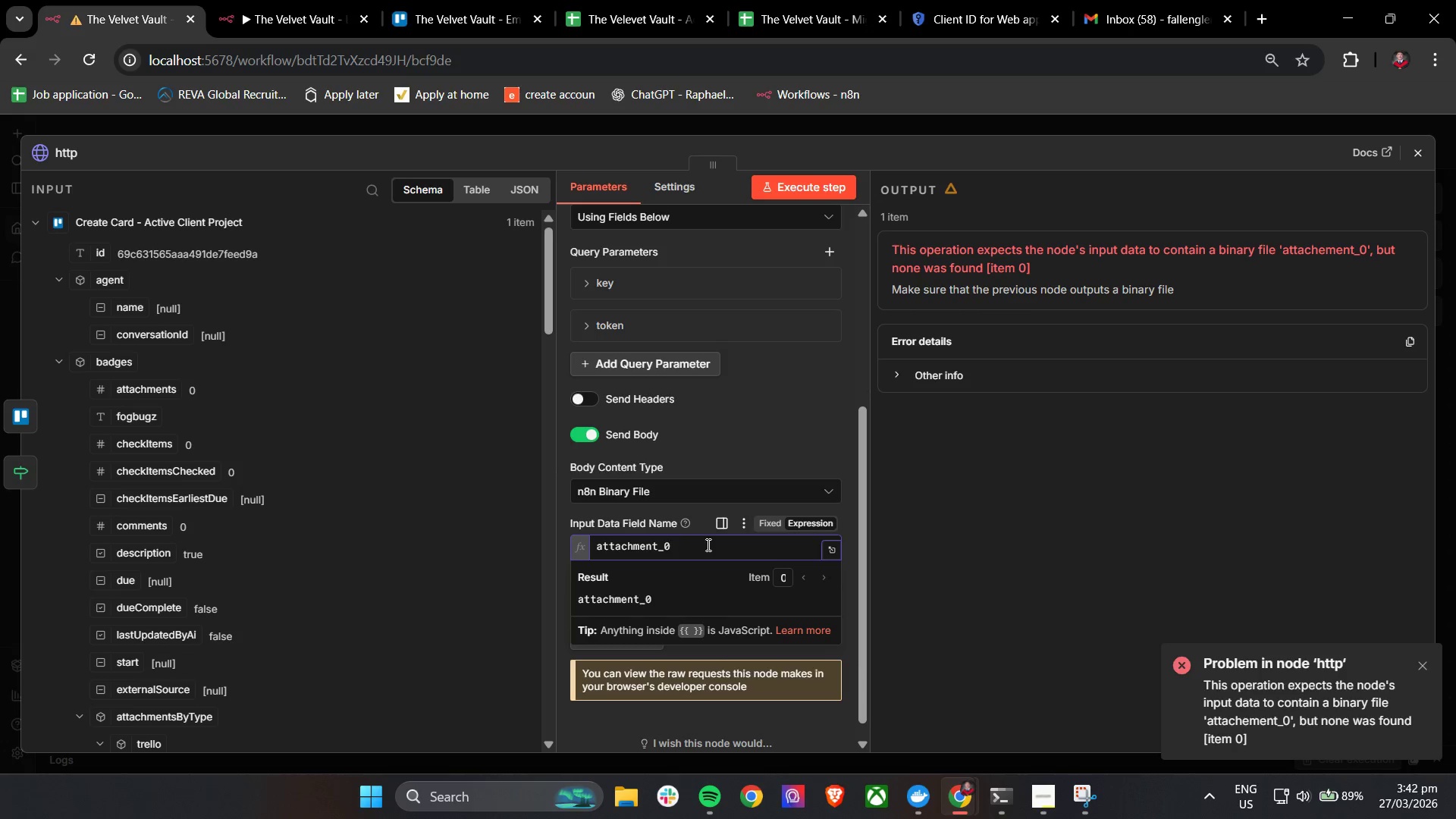 
left_click([572, 506])
 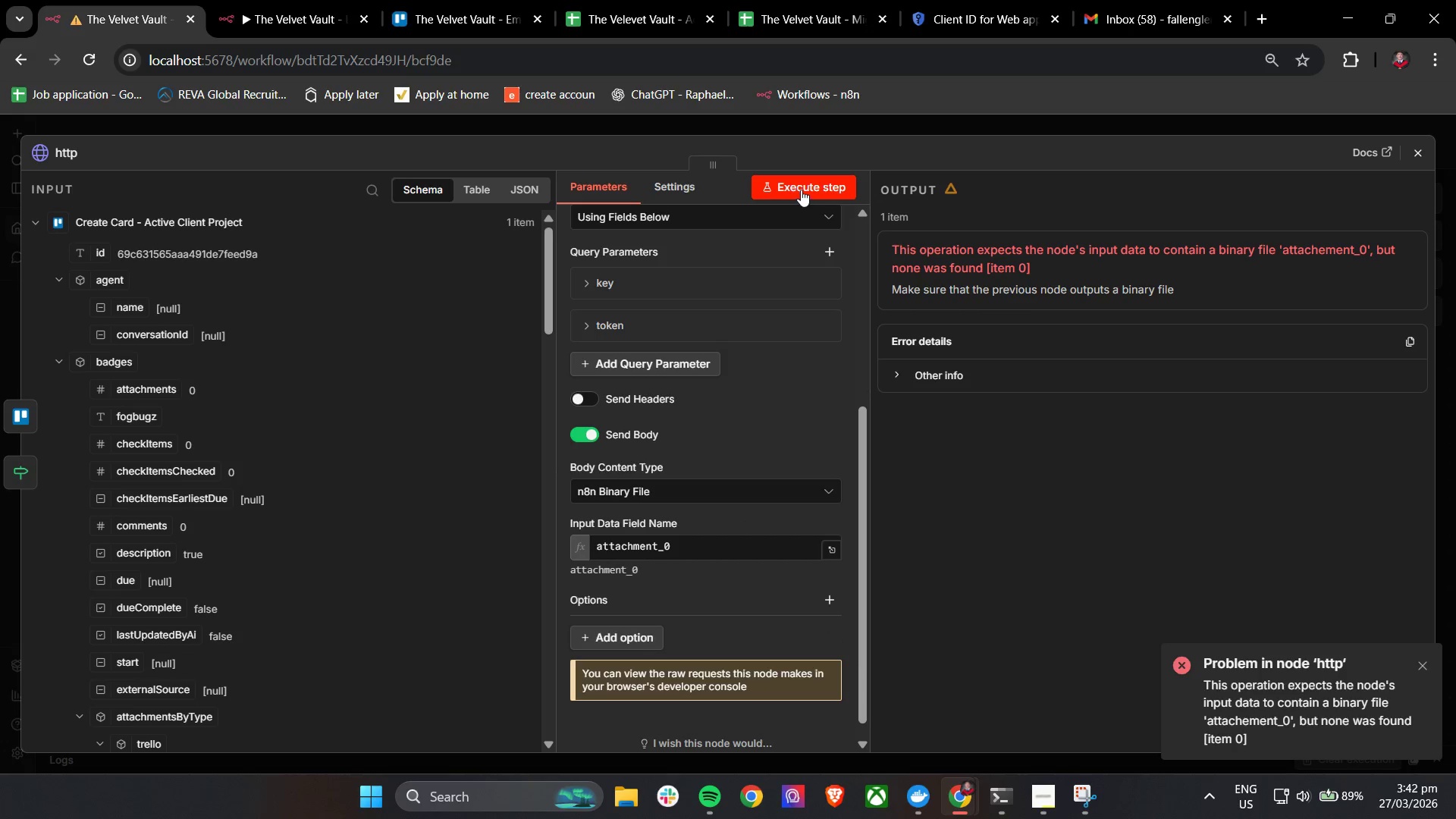 
left_click([801, 190])
 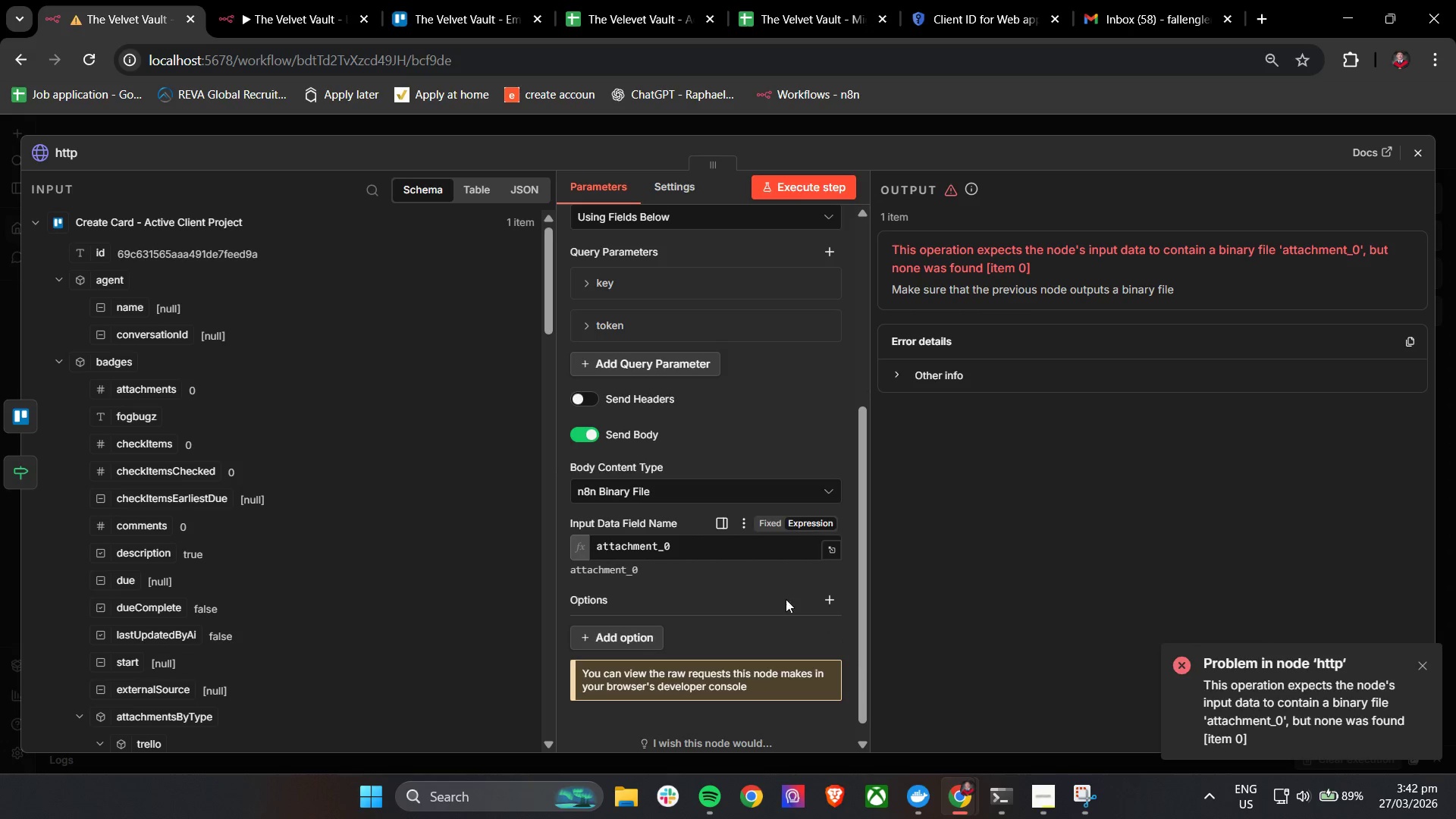 
wait(5.22)
 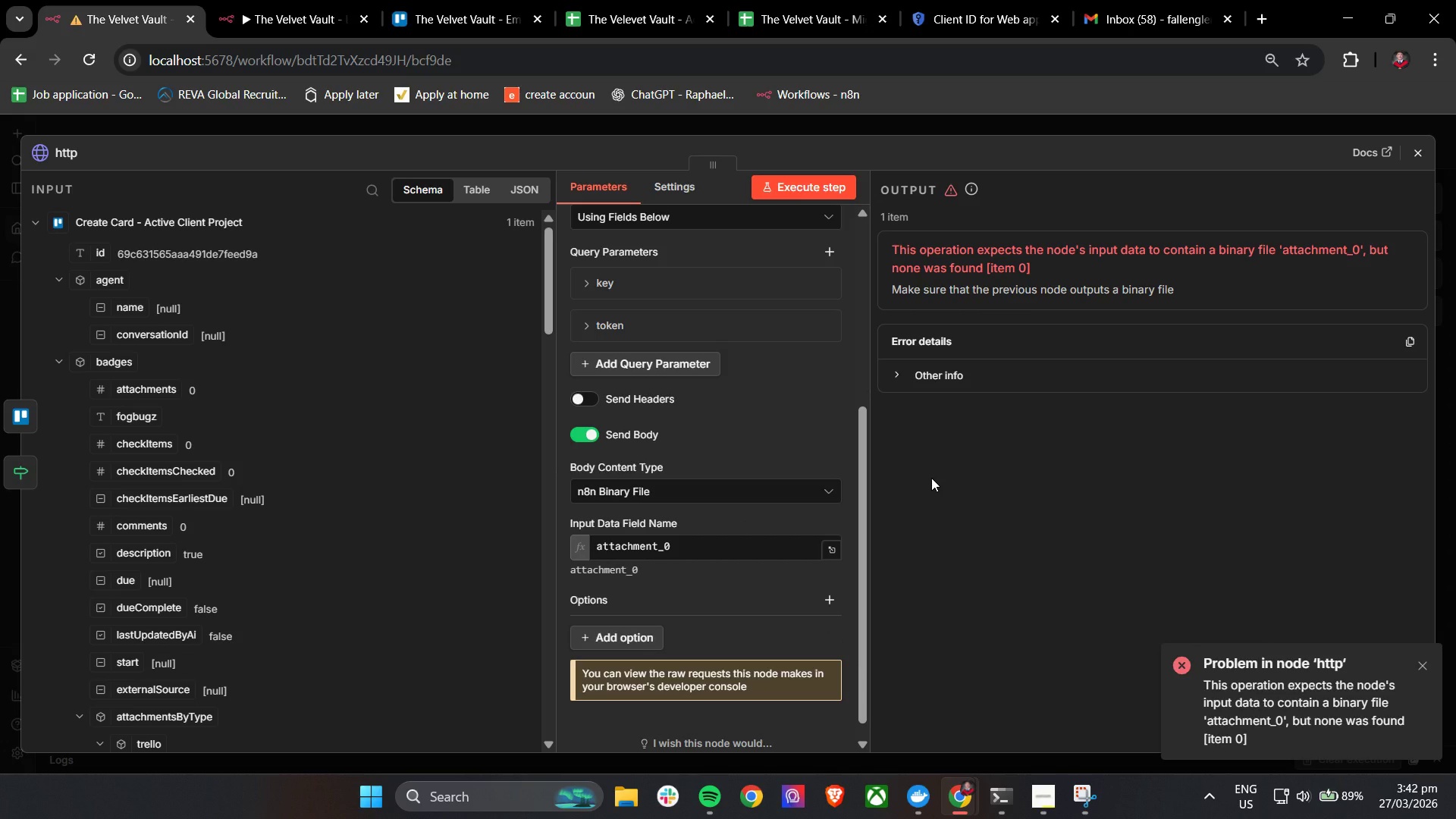 
left_click([776, 599])
 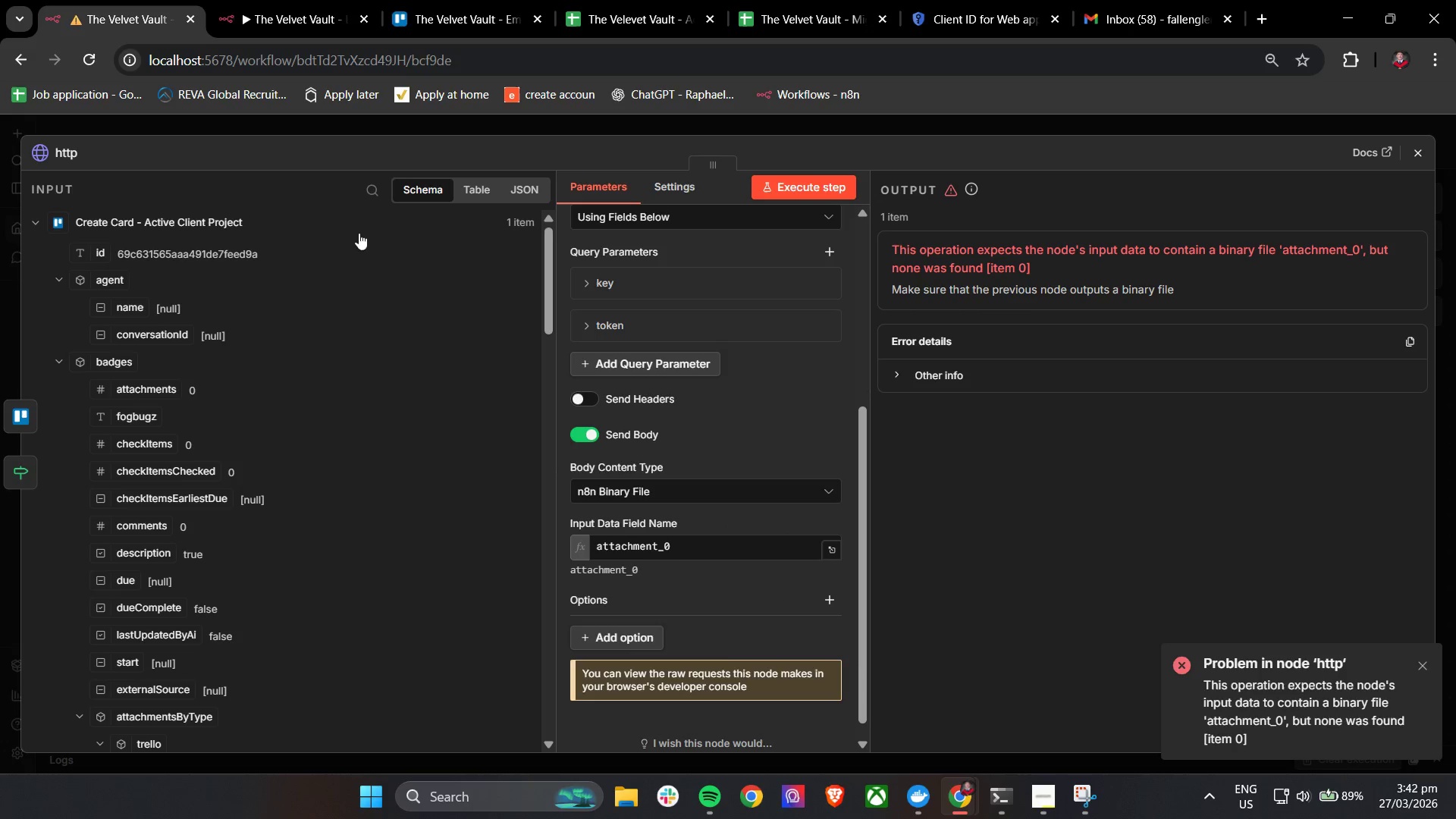 
left_click([197, 222])
 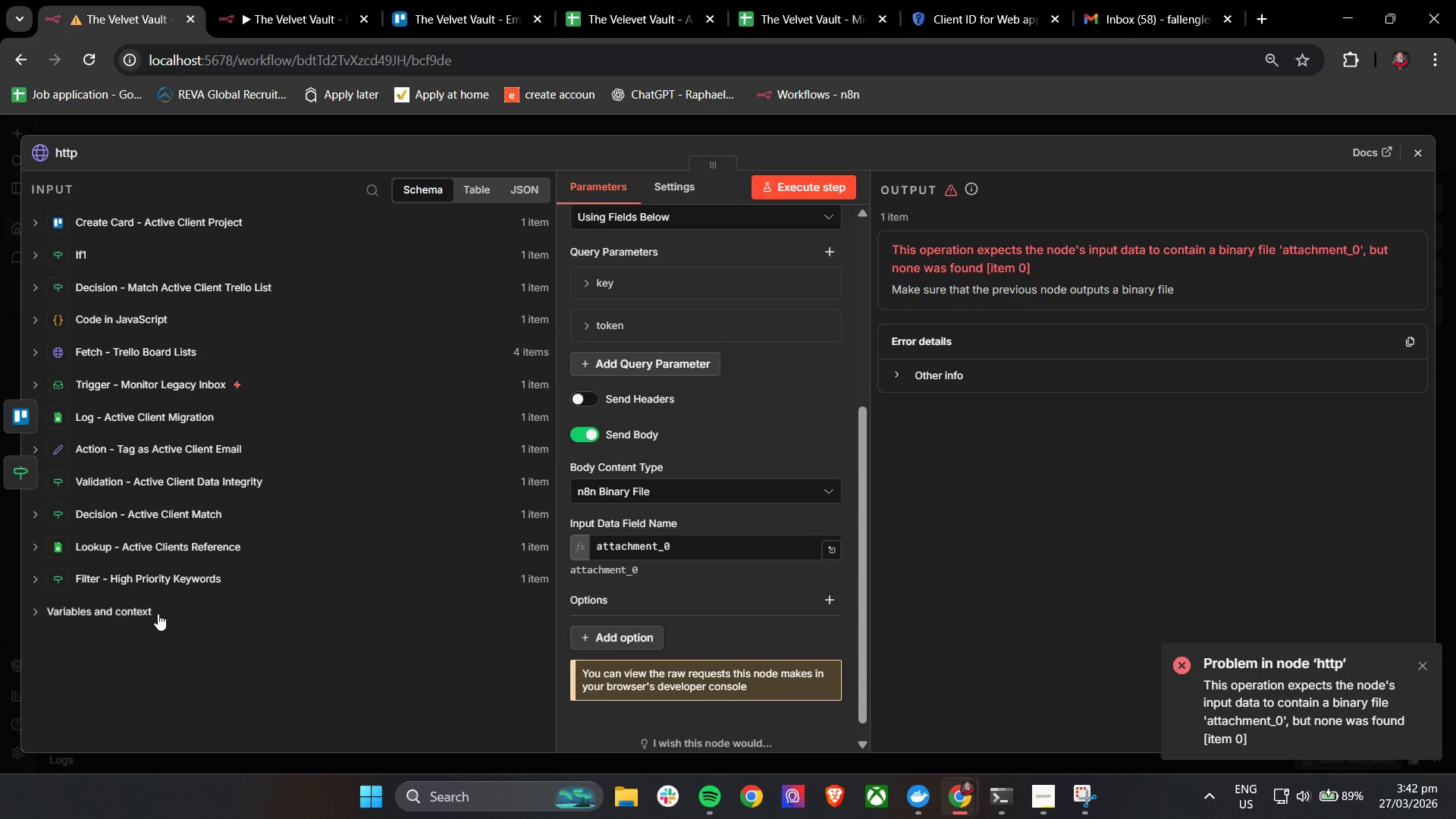 
left_click([158, 613])
 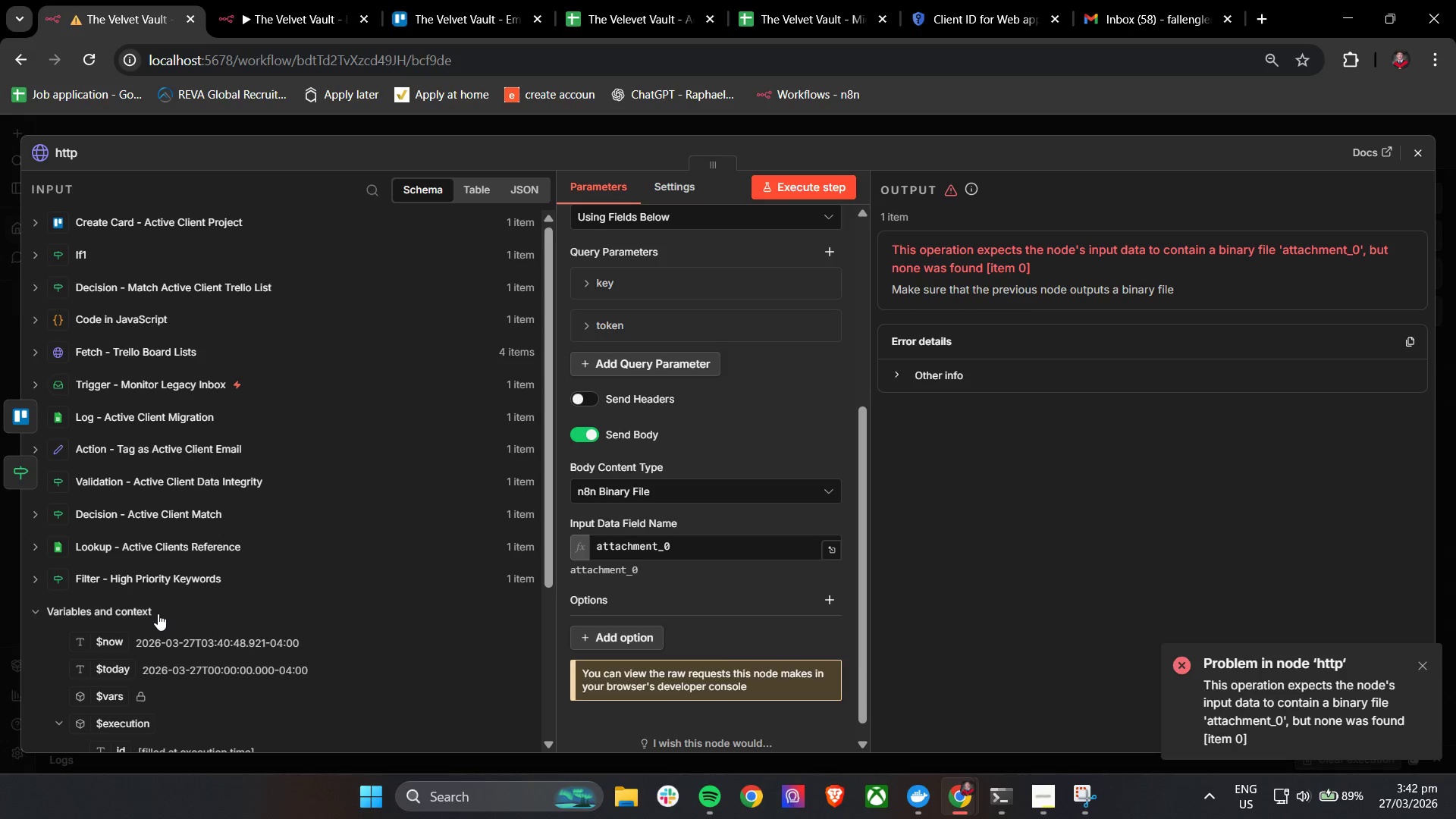 
scroll: coordinate [161, 614], scroll_direction: down, amount: 4.0
 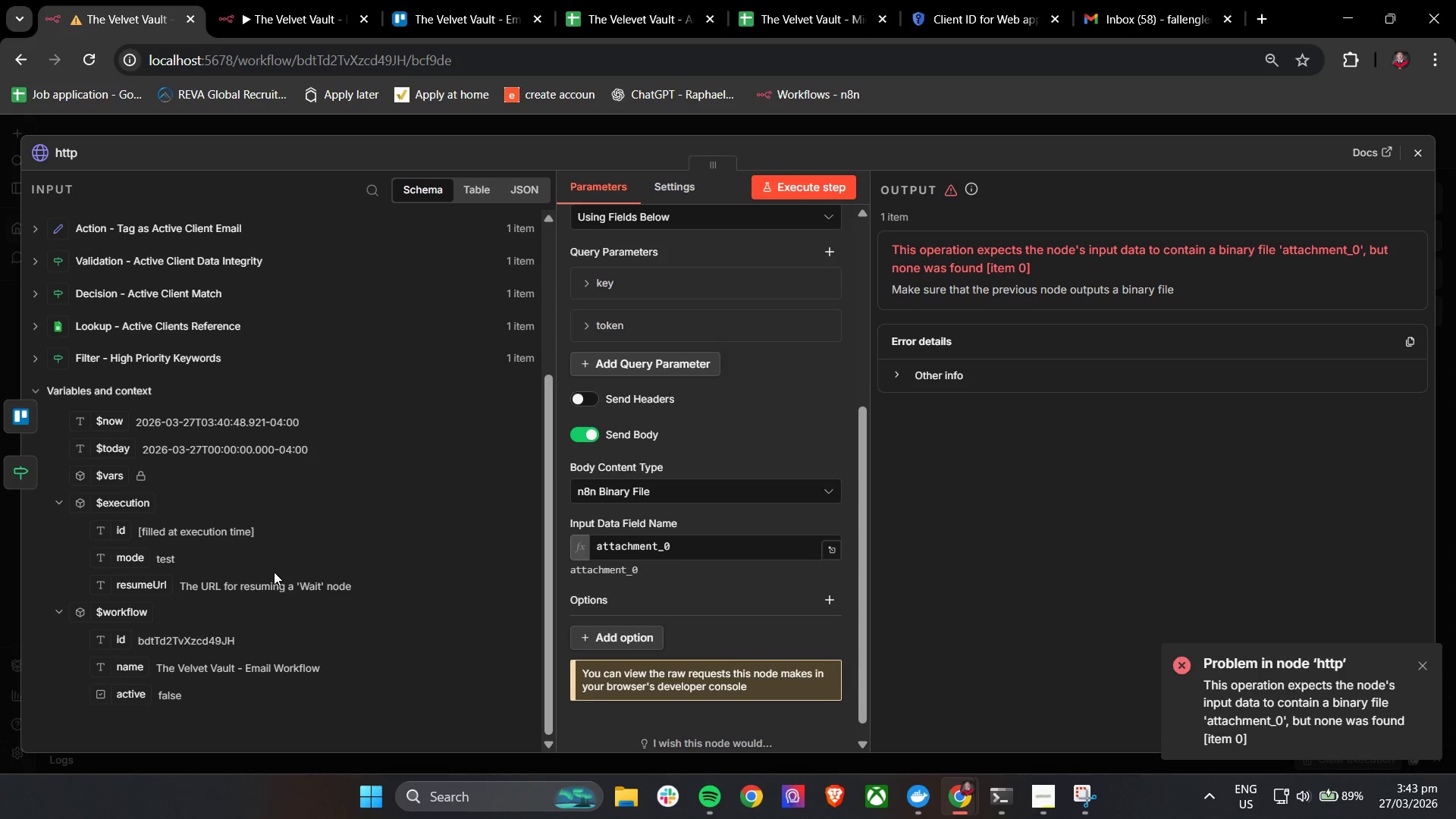 
wait(13.68)
 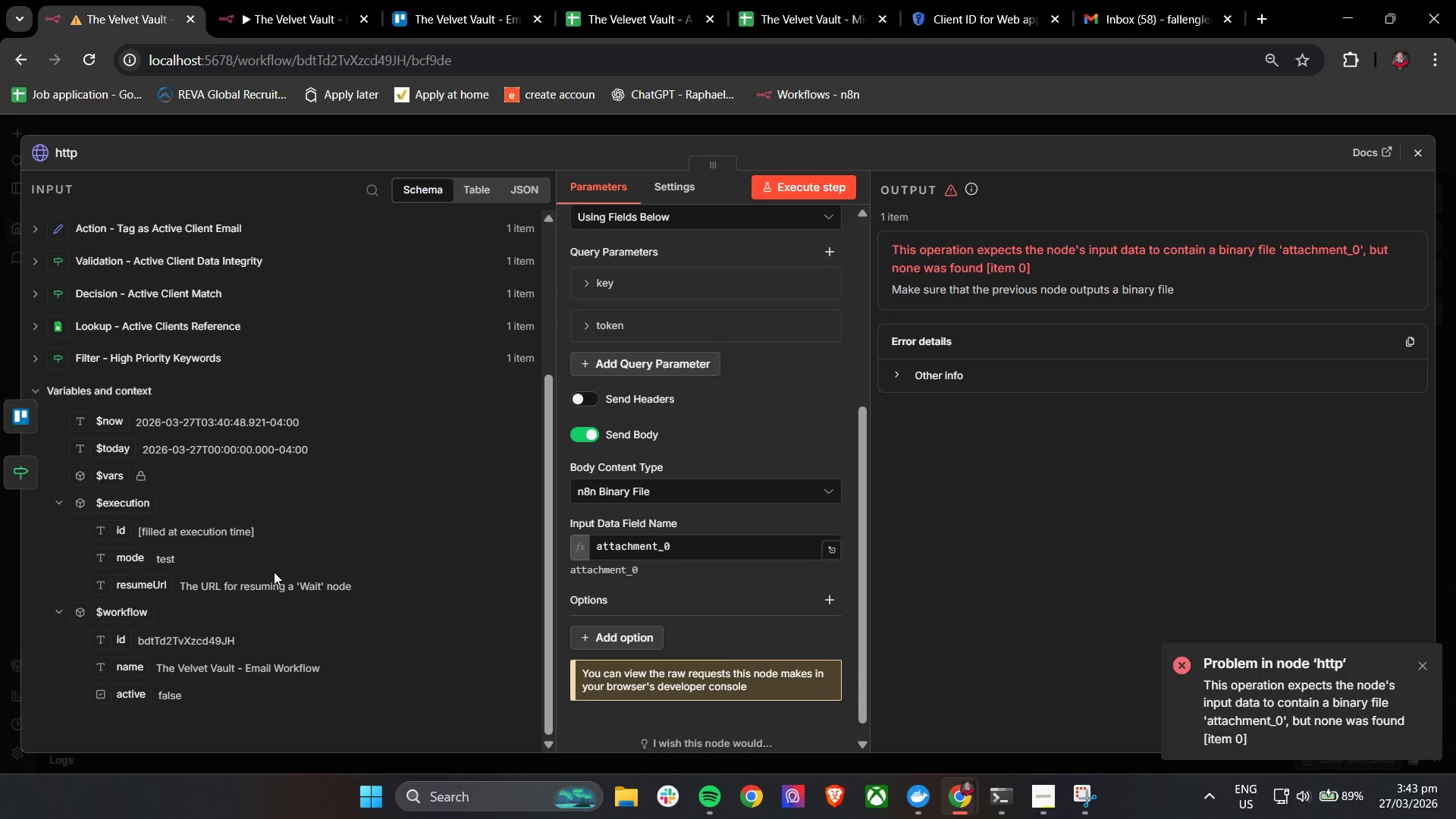 
left_click([138, 358])
 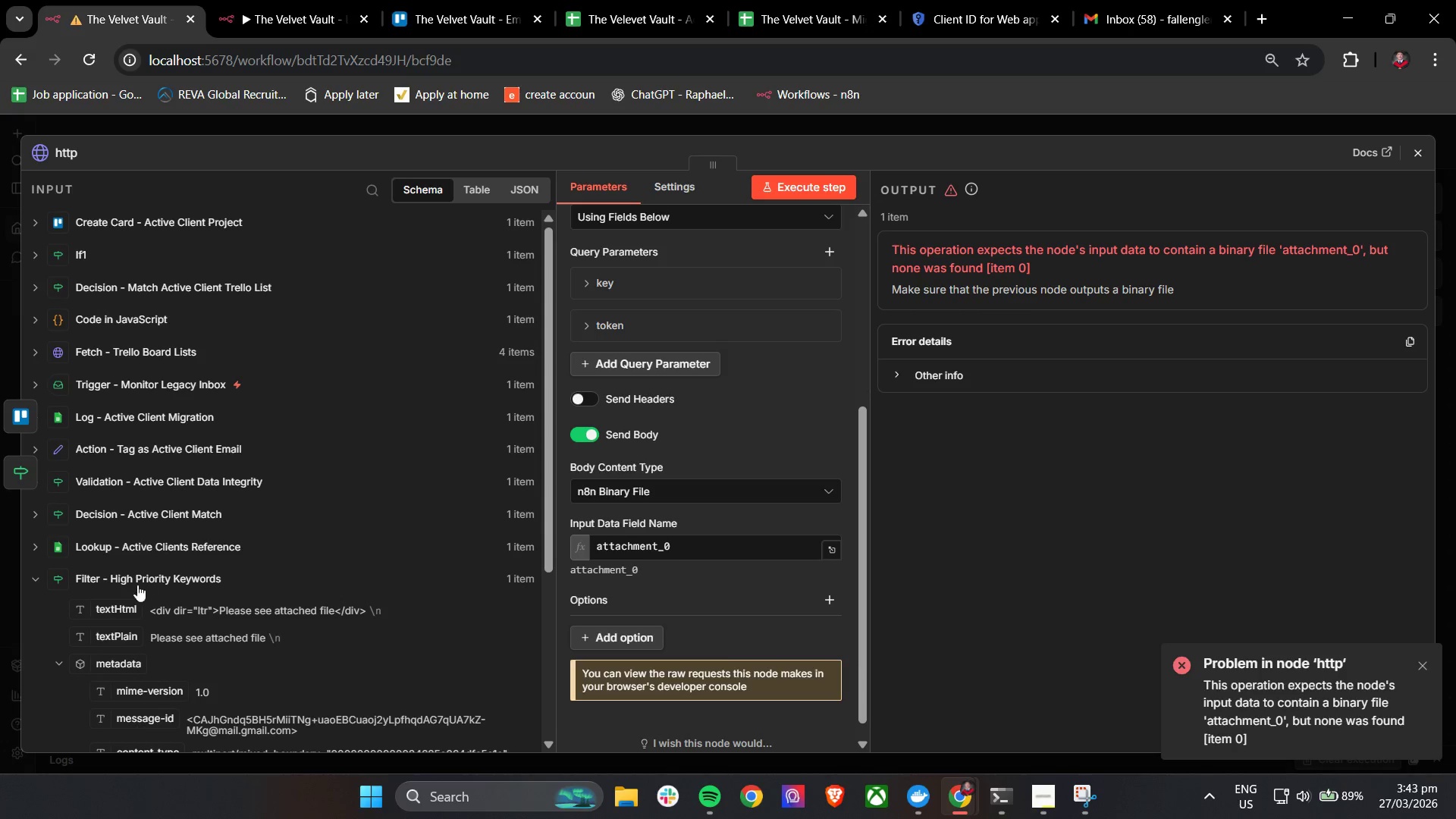 
left_click([136, 585])
 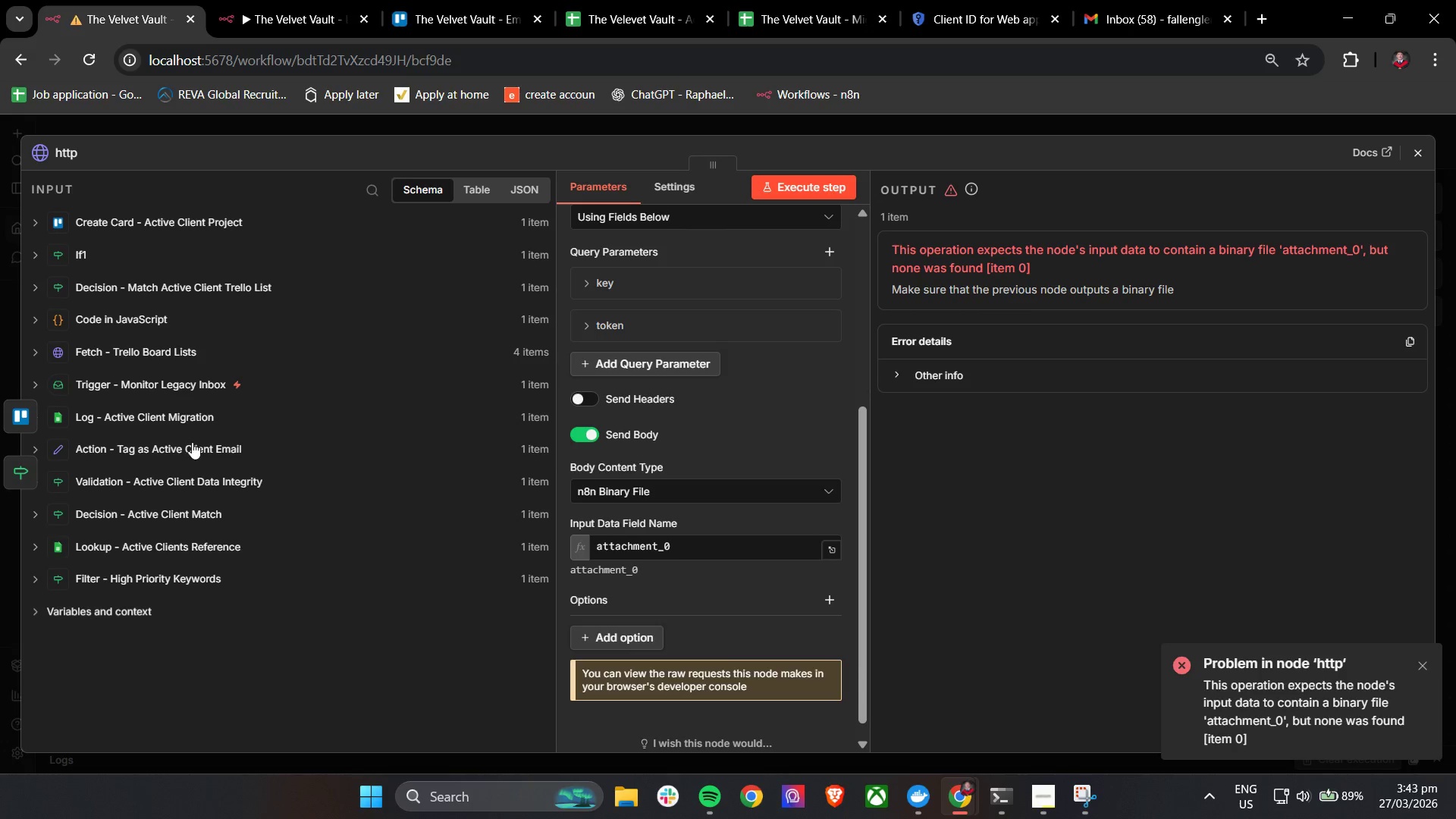 
scroll: coordinate [192, 442], scroll_direction: down, amount: 5.0
 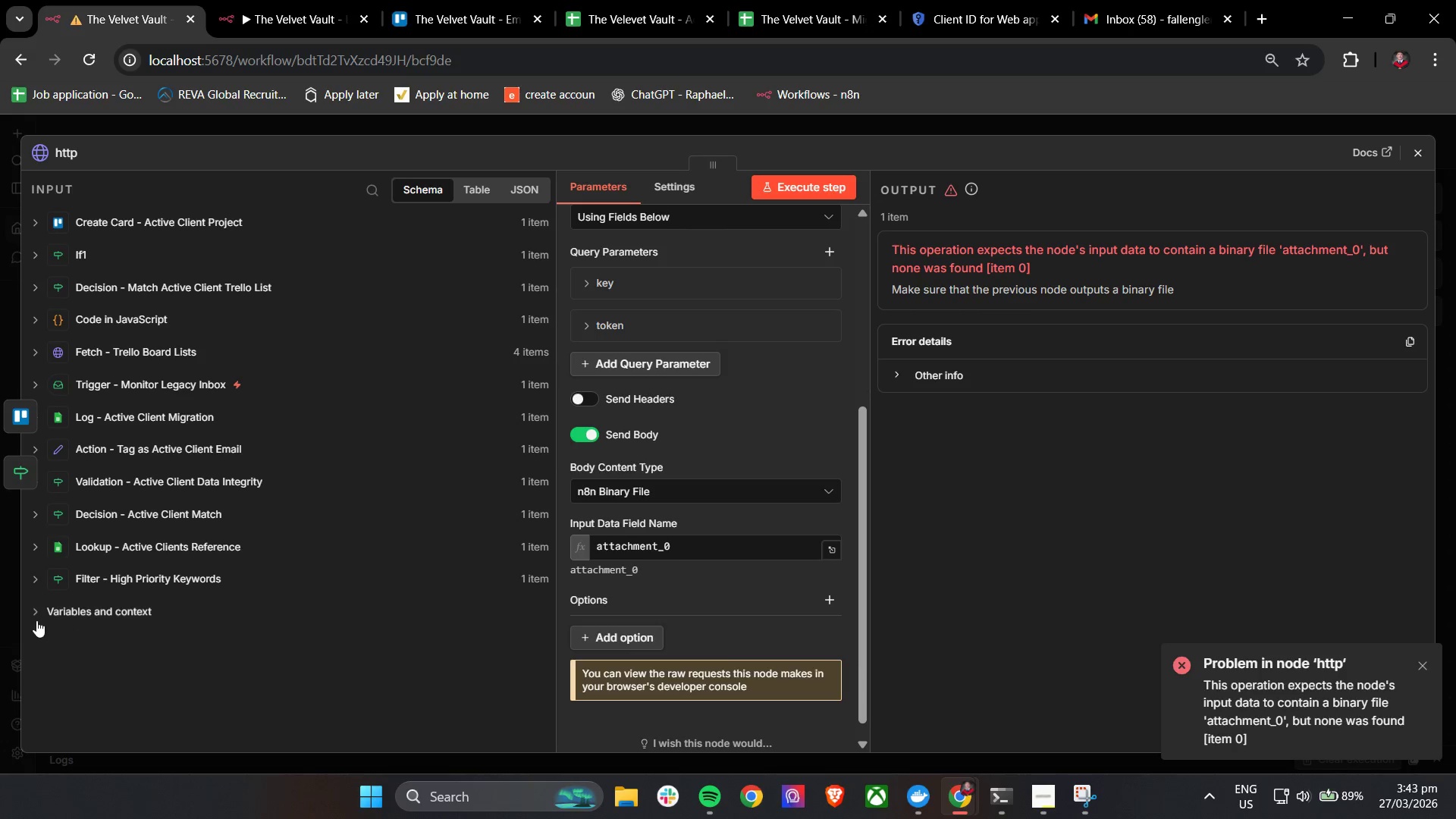 
left_click([34, 613])
 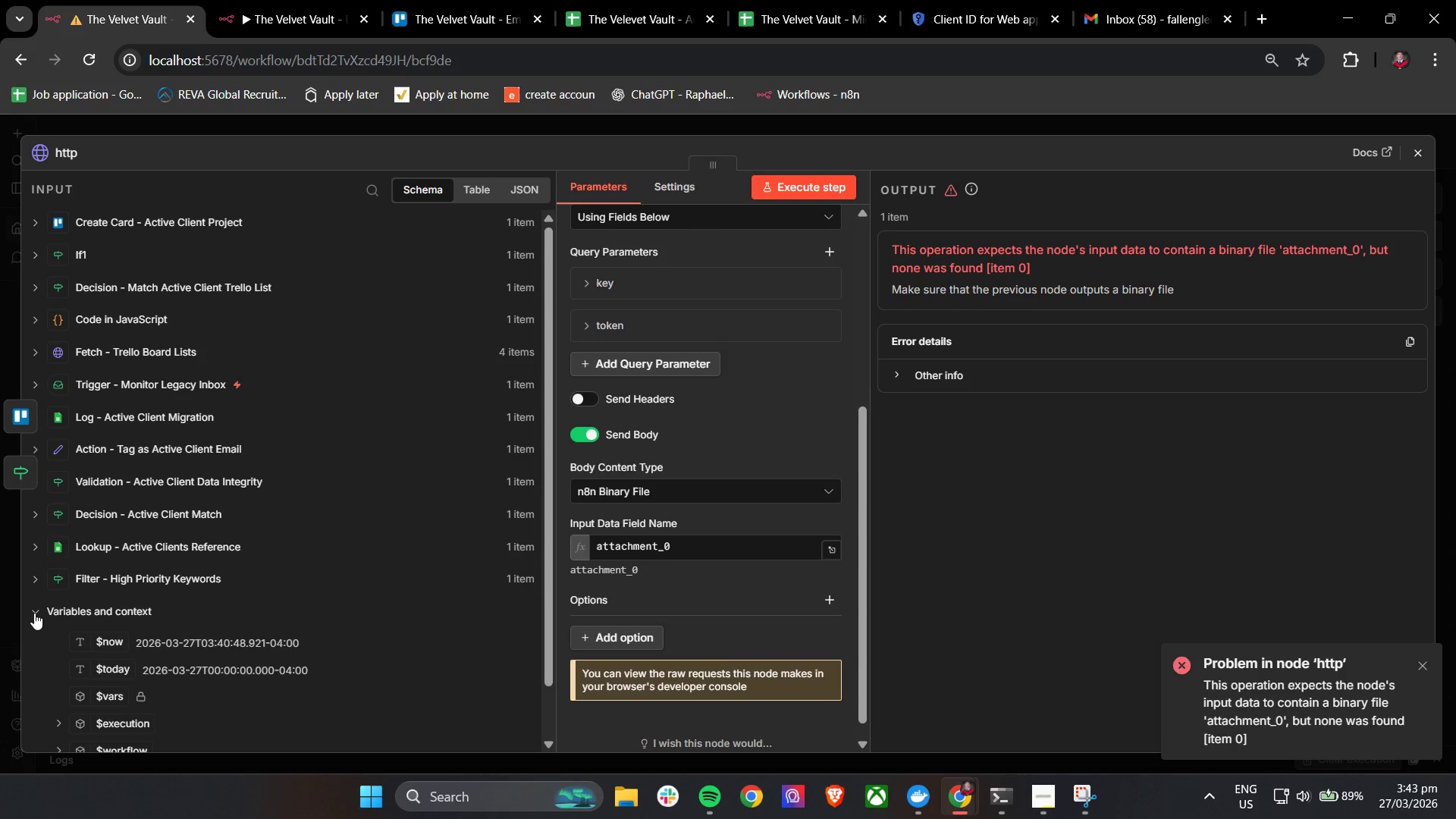 
left_click([34, 613])
 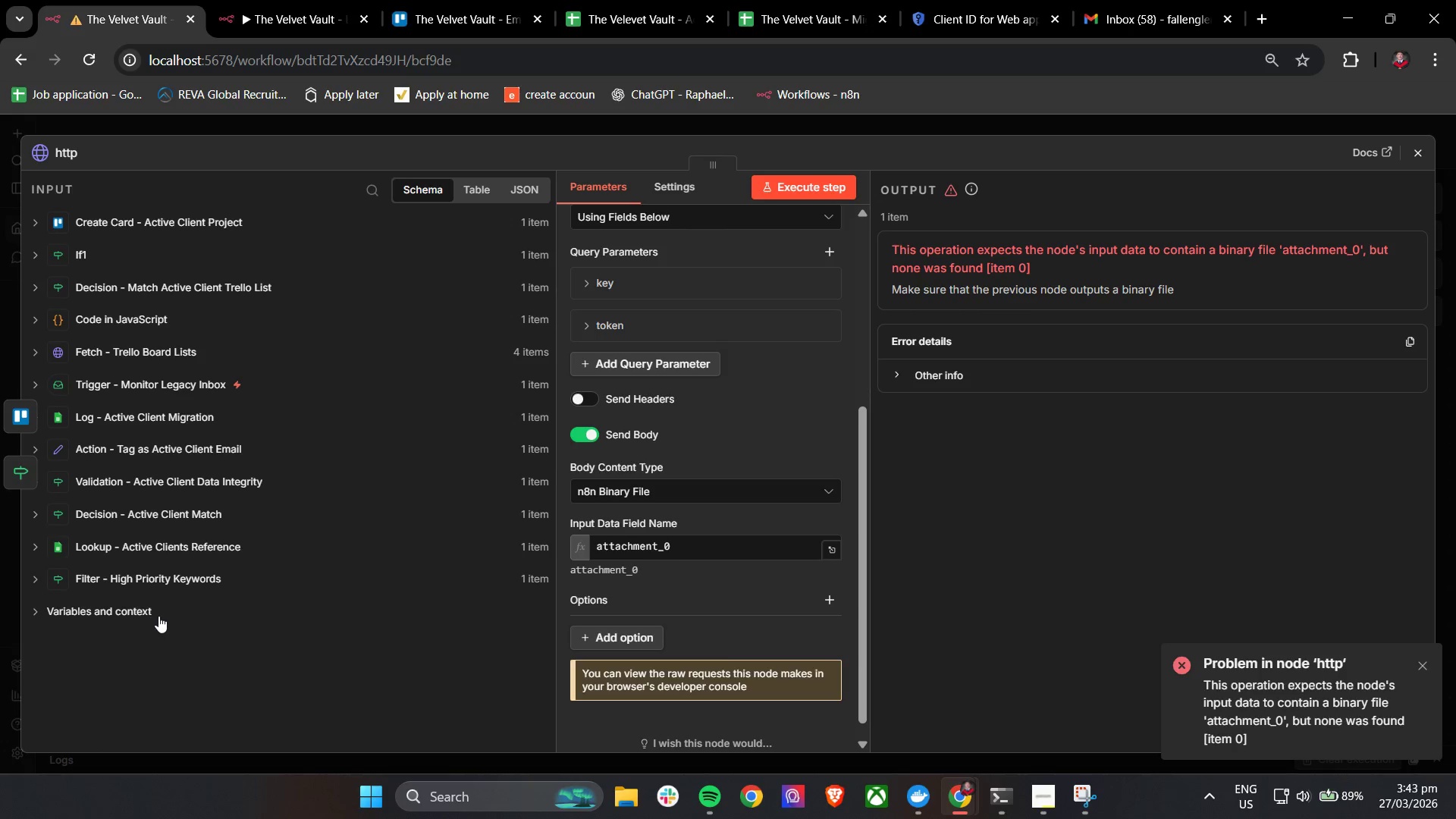 
scroll: coordinate [256, 453], scroll_direction: up, amount: 2.0
 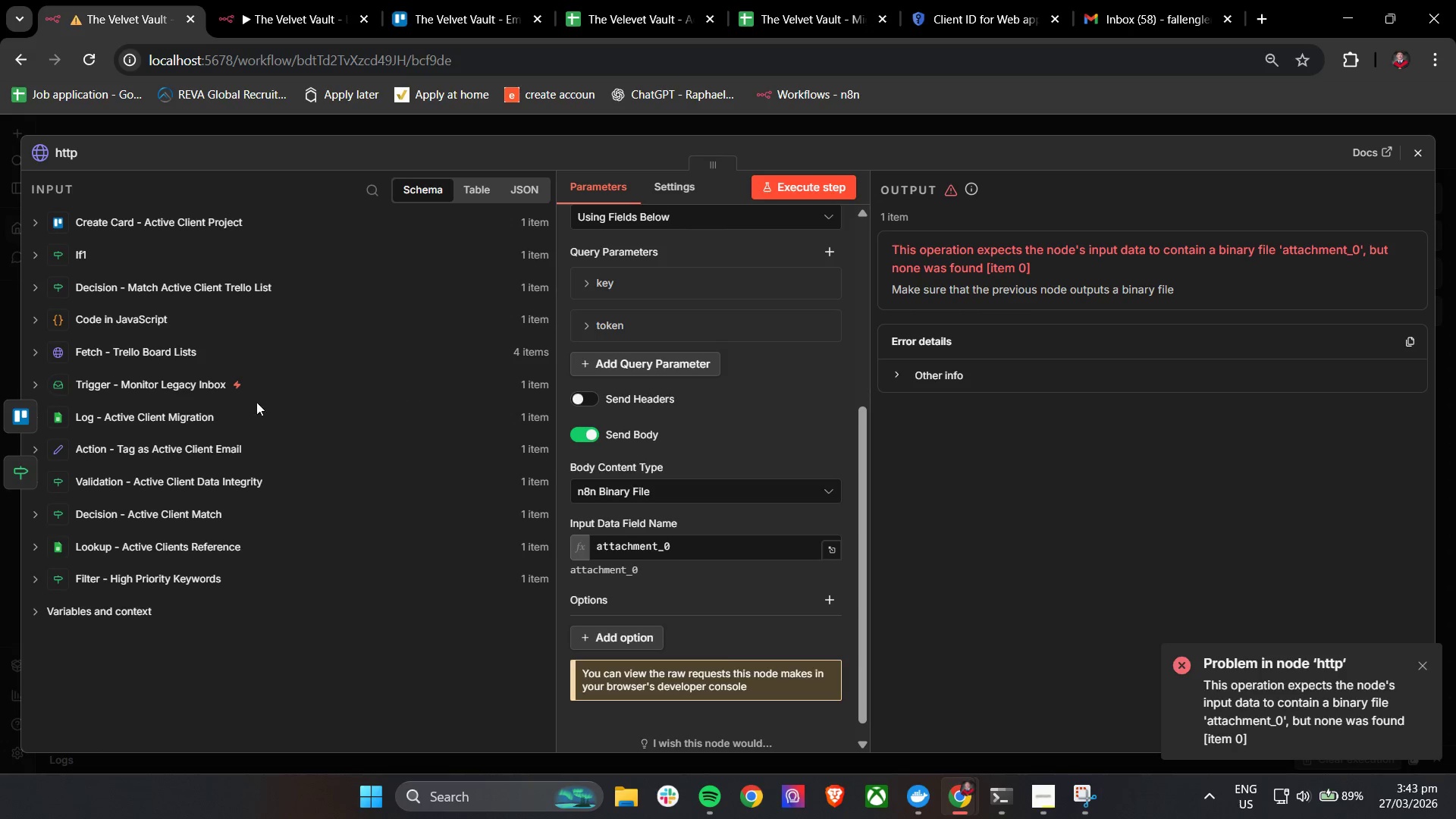 
left_click([213, 391])
 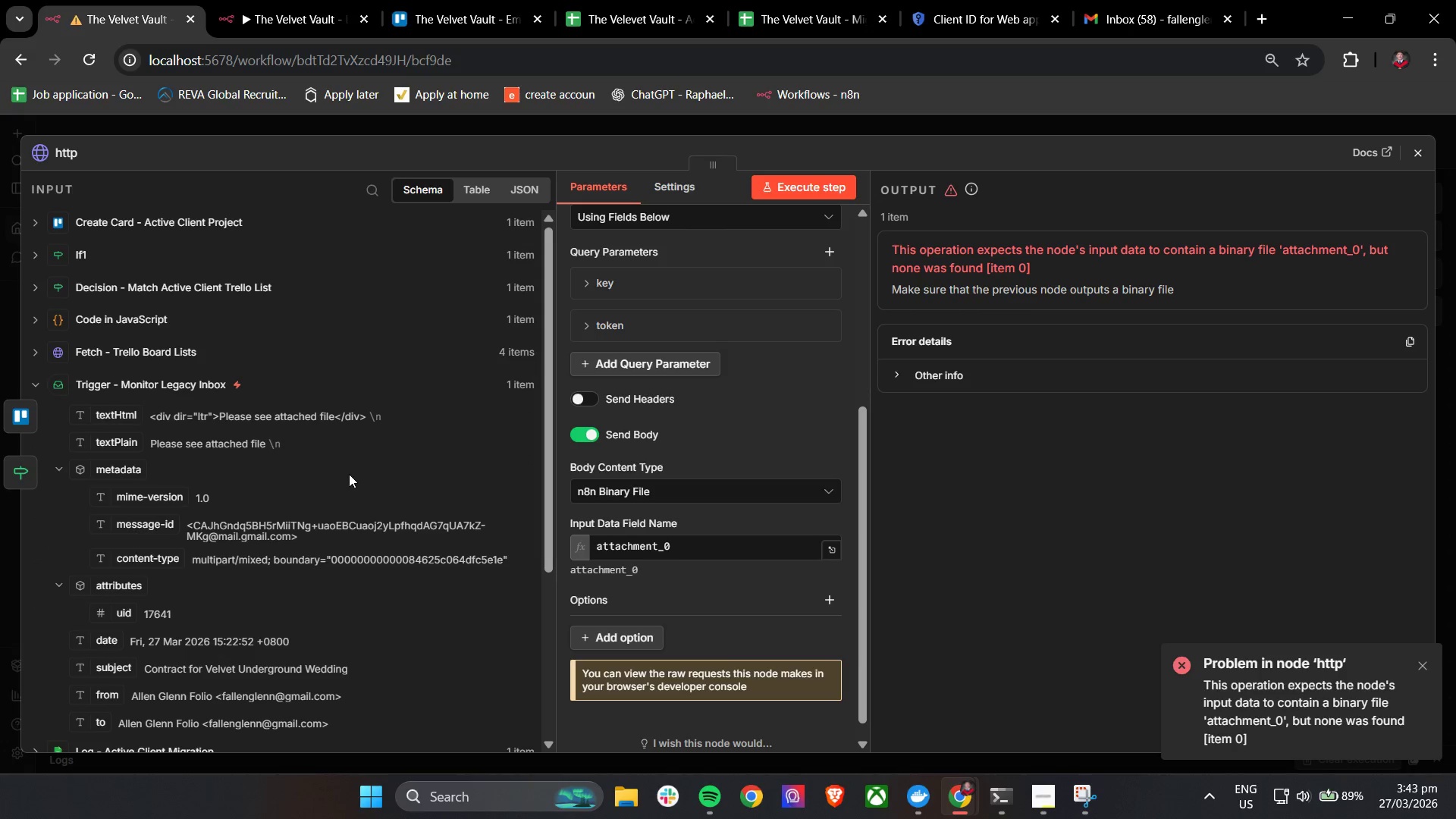 
scroll: coordinate [352, 472], scroll_direction: down, amount: 2.0
 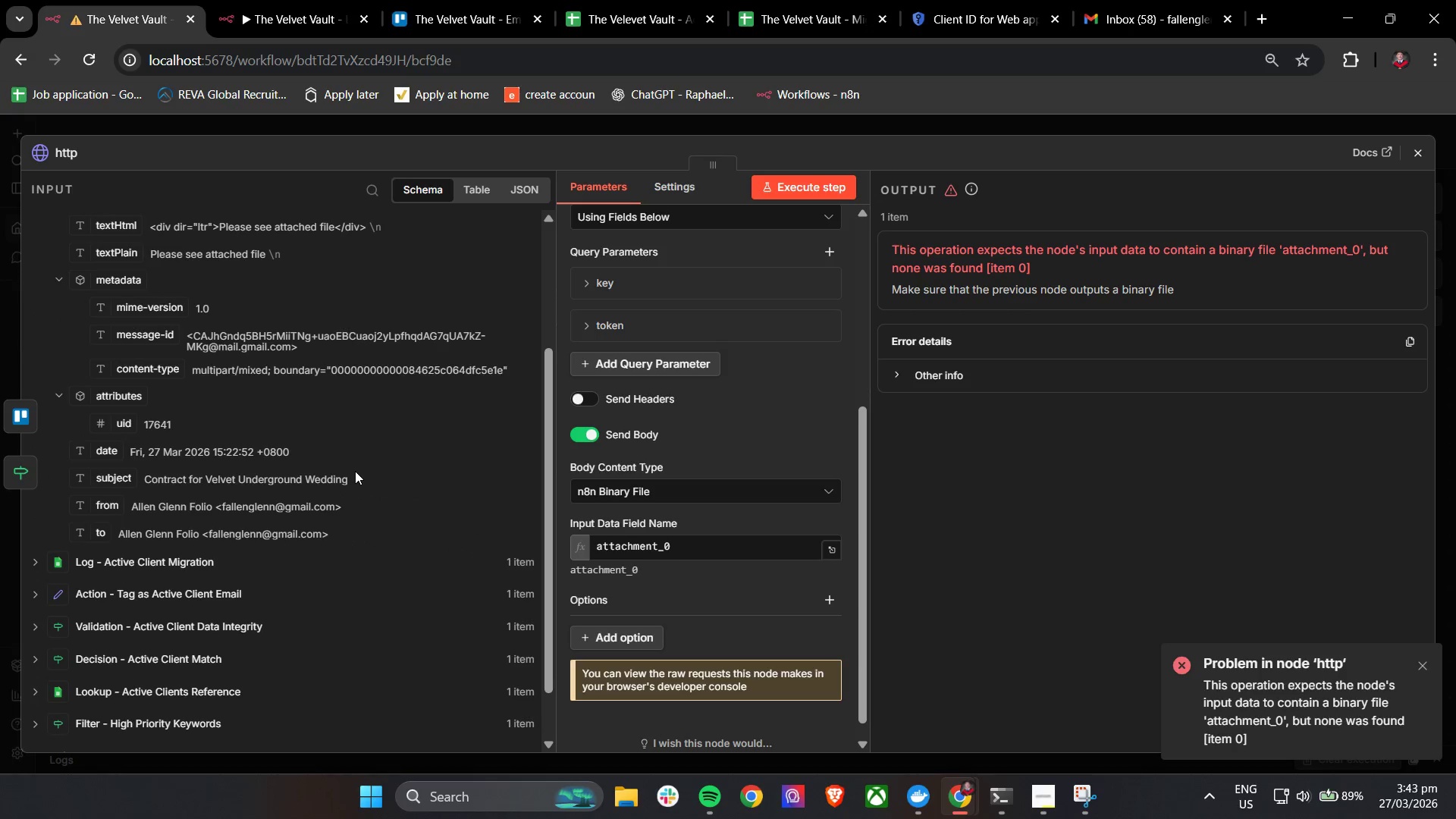 
scroll: coordinate [359, 470], scroll_direction: up, amount: 2.0
 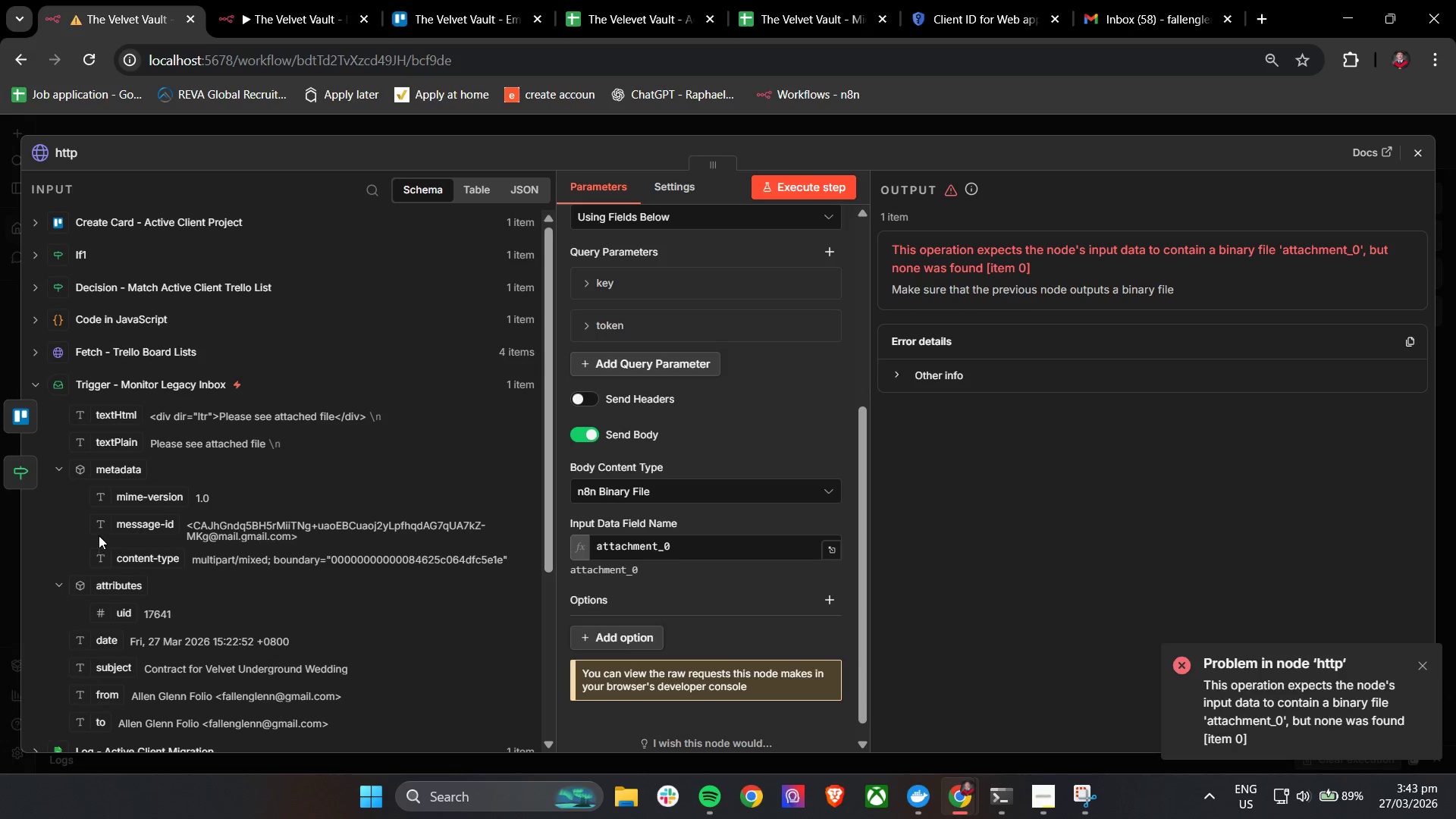 
left_click([120, 387])
 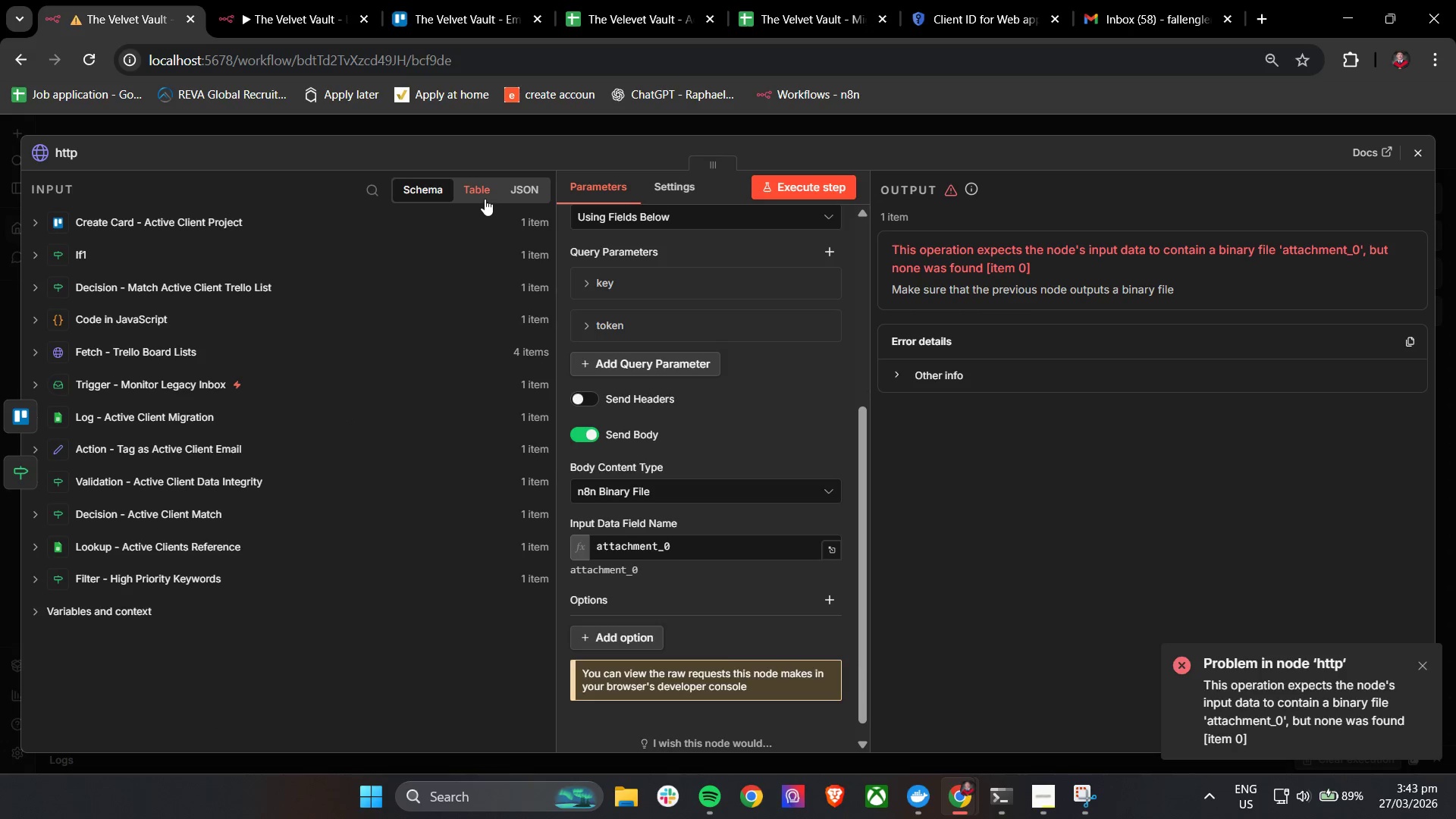 
left_click([526, 184])
 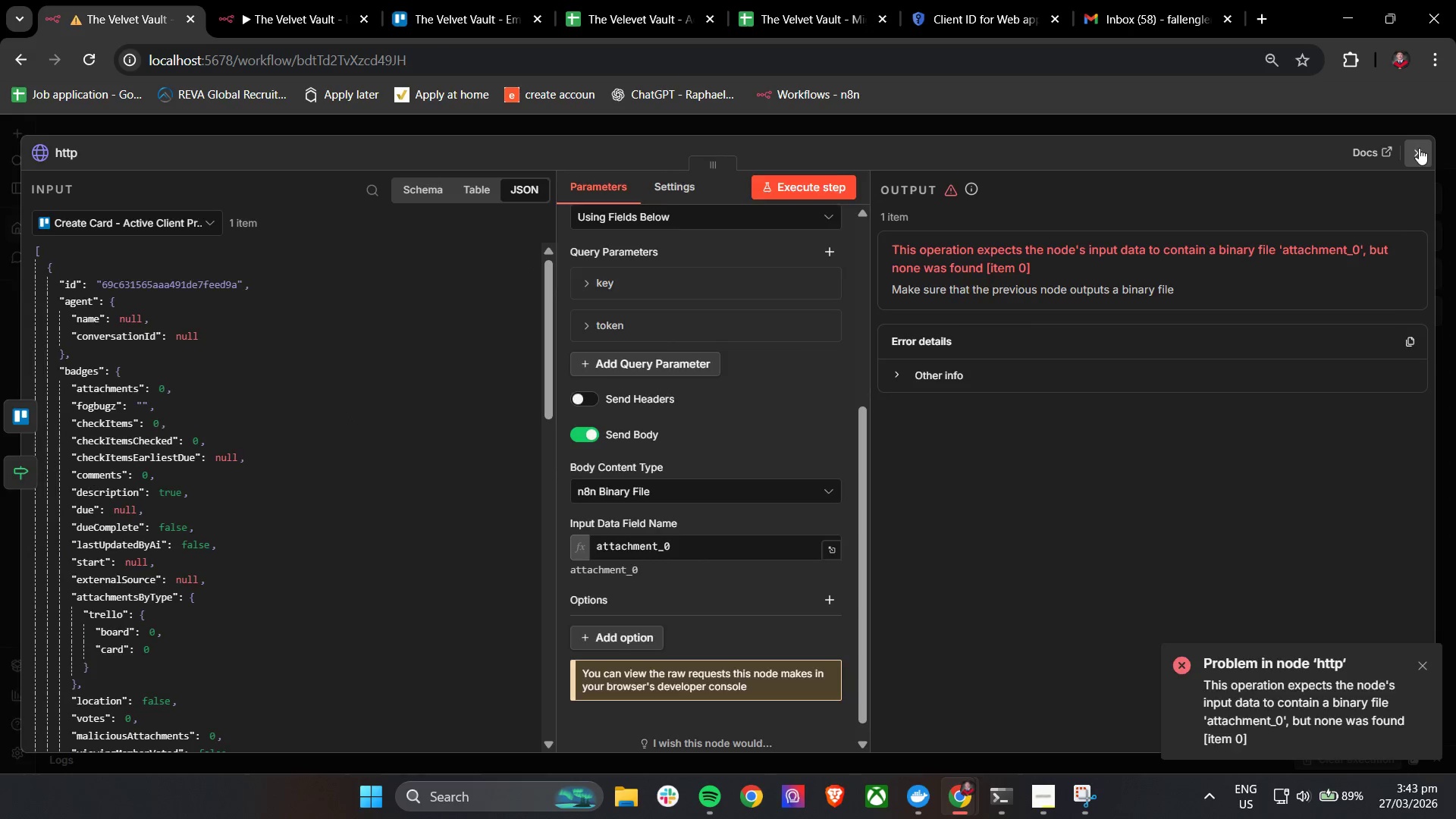 
hold_key(key=ControlLeft, duration=1.52)
left_click_drag(start_coordinate=[281, 506], to_coordinate=[1190, 500])
 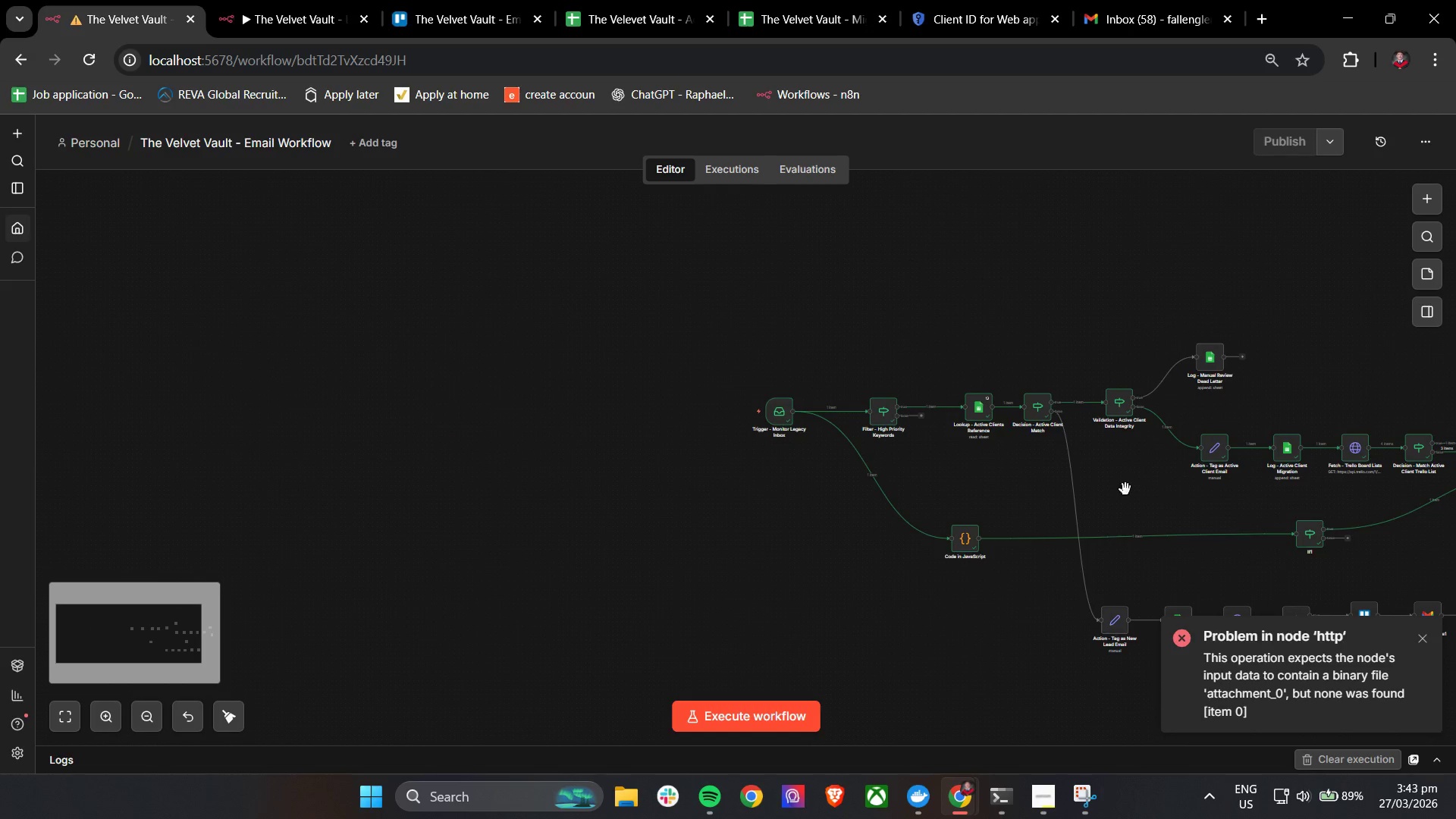 
scroll: coordinate [517, 502], scroll_direction: down, amount: 9.0
 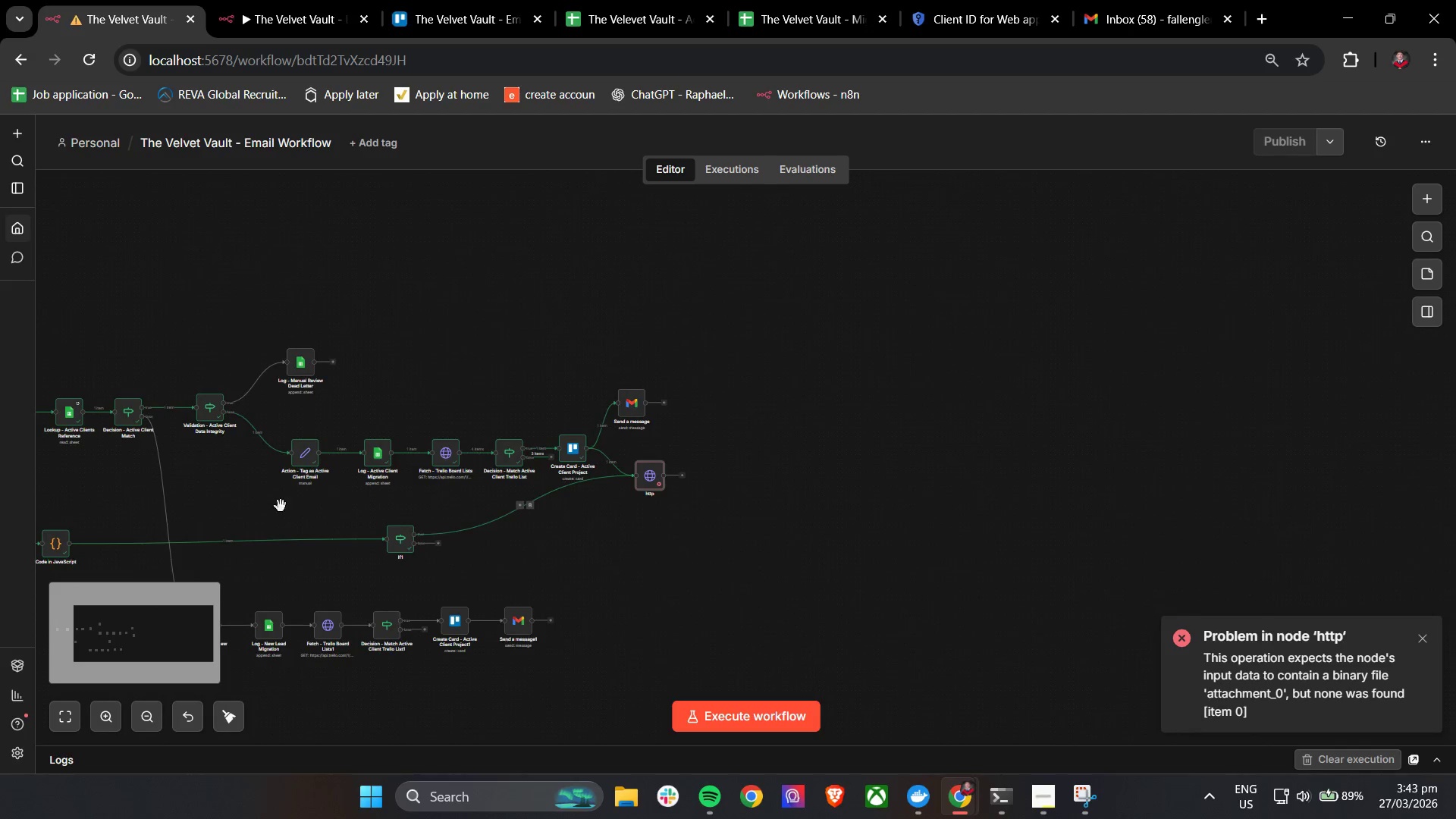 
key(Control+ControlLeft)
 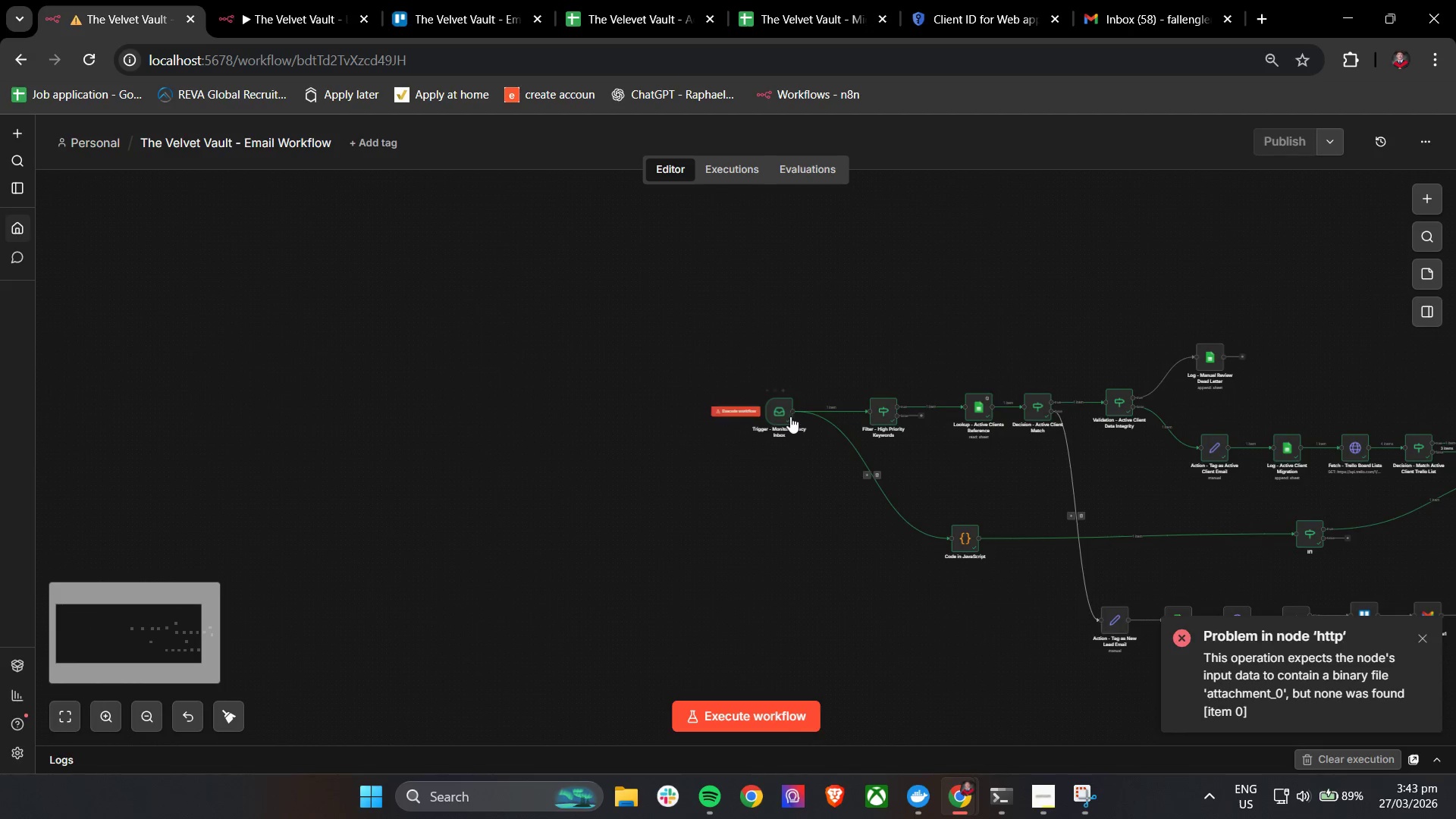 
double_click([790, 416])
 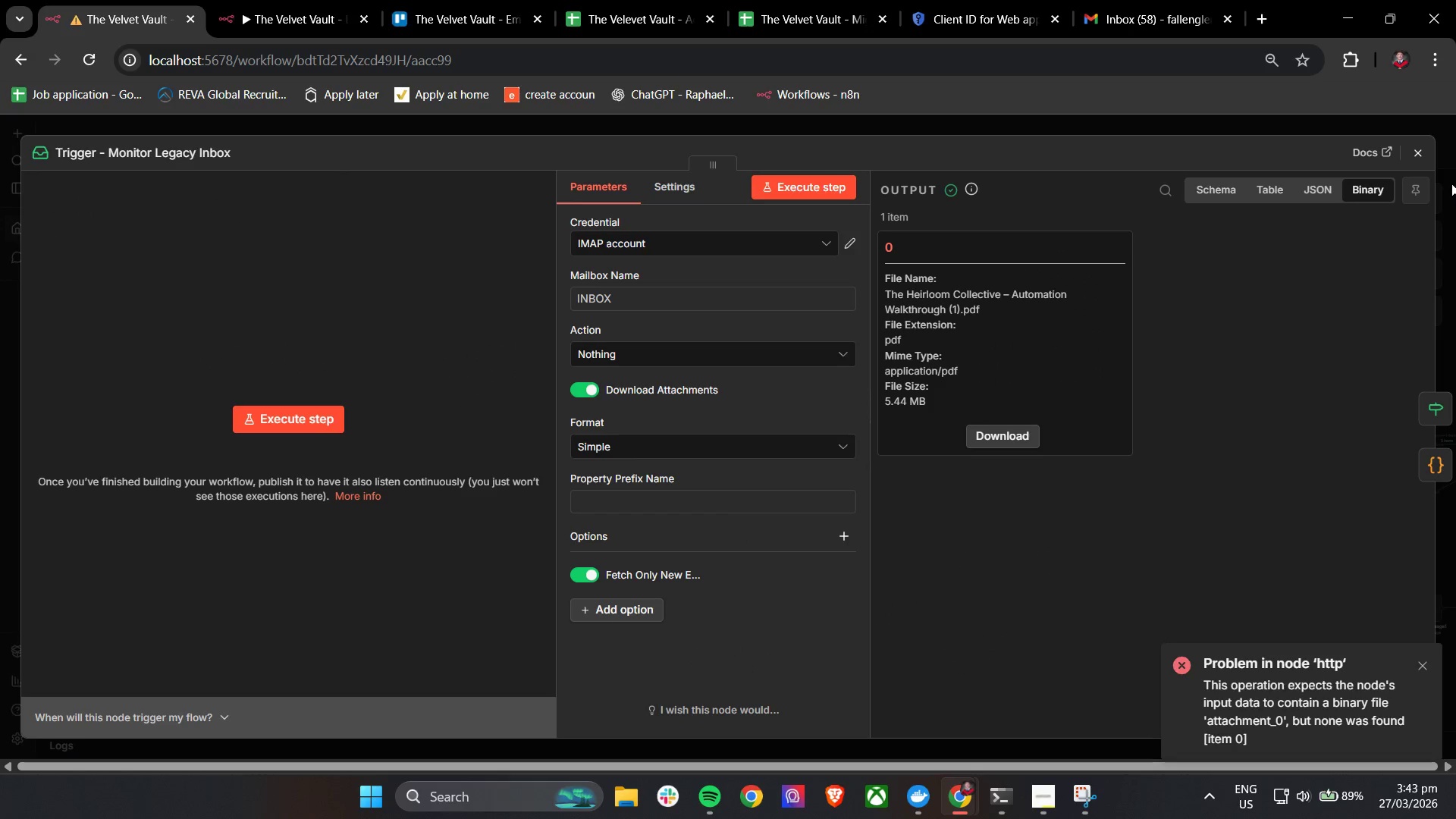 
left_click([1420, 149])
 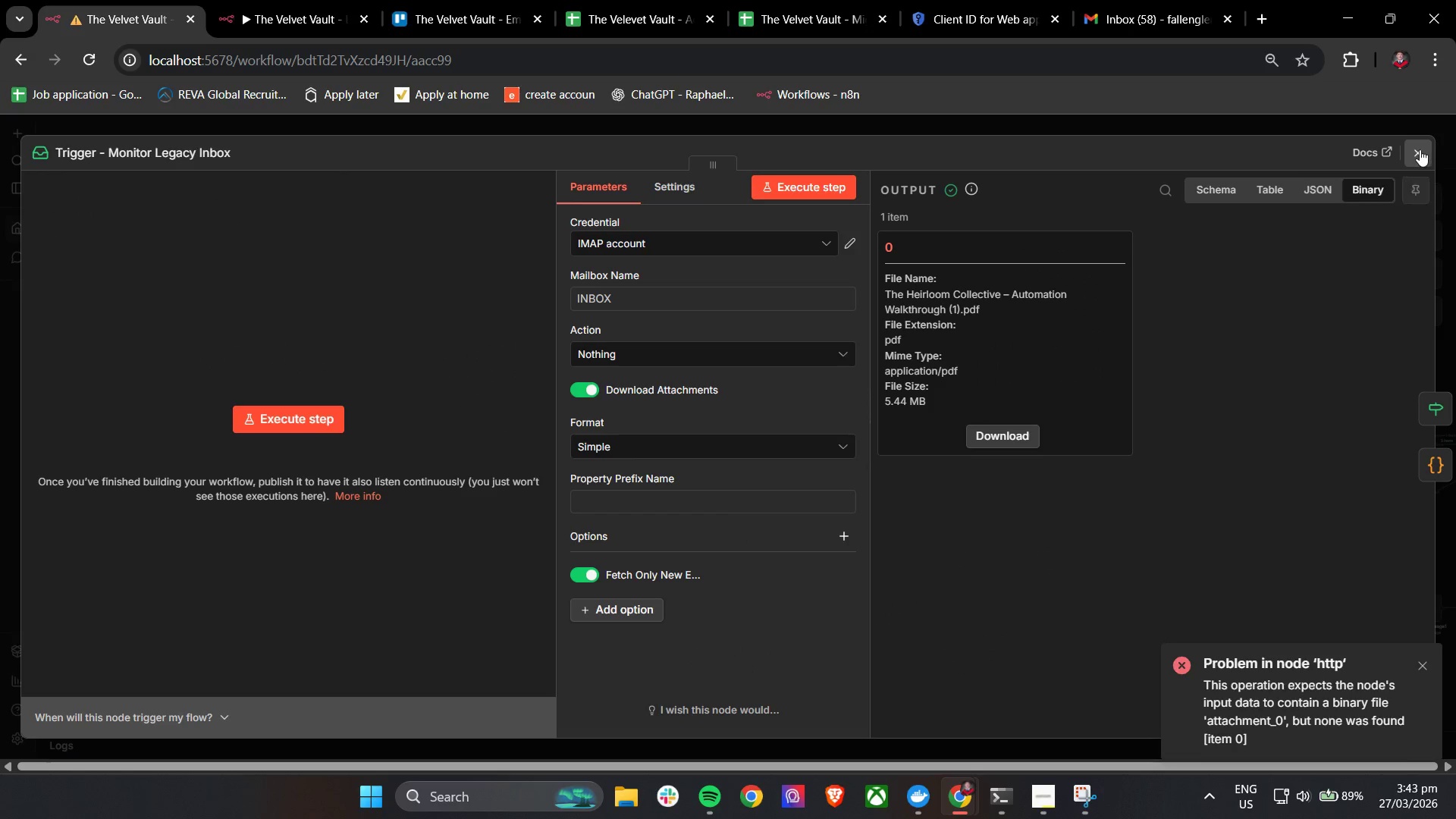 
hold_key(key=ControlLeft, duration=1.52)
left_click_drag(start_coordinate=[1297, 540], to_coordinate=[855, 359])
 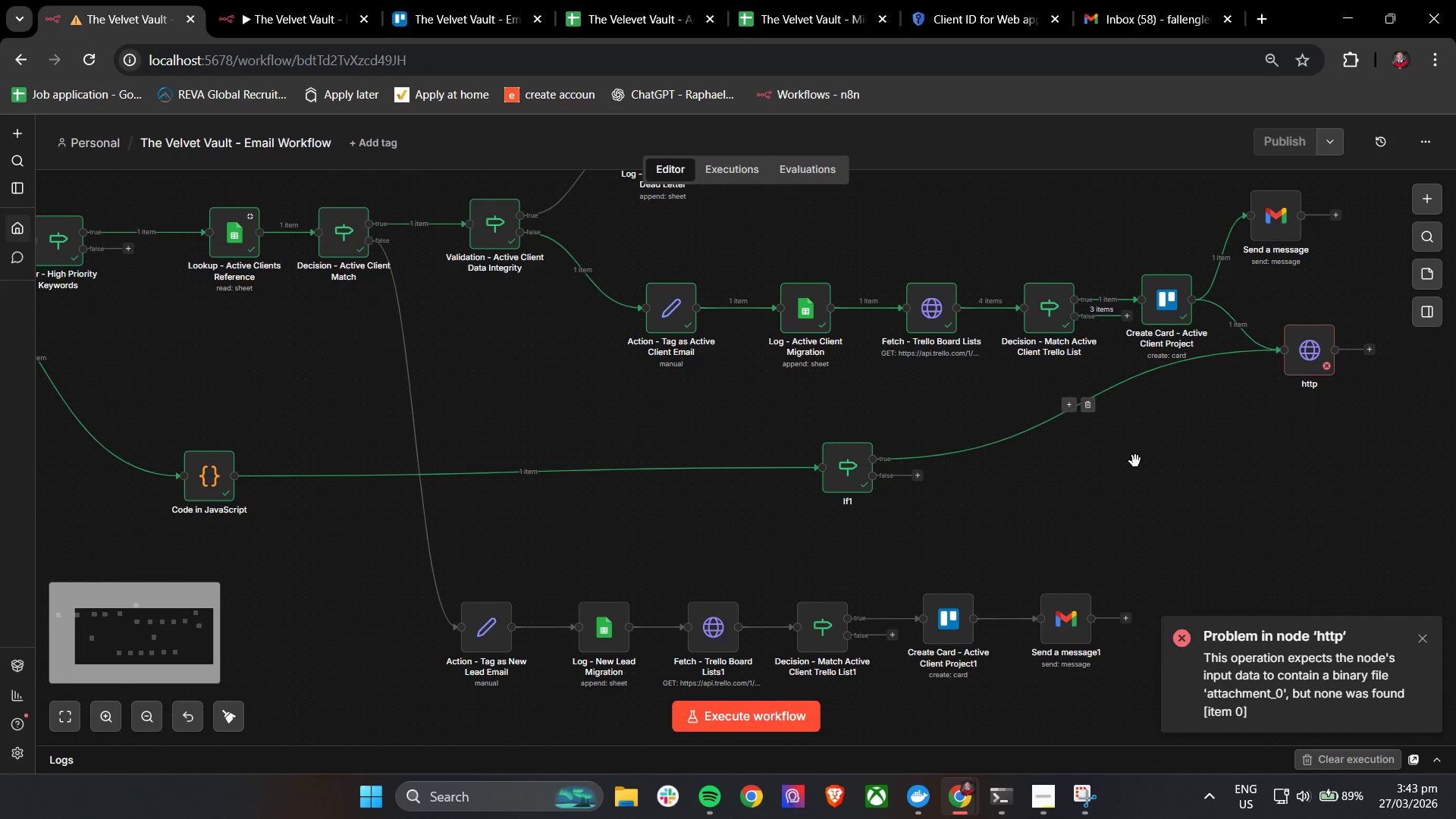 
scroll: coordinate [1333, 400], scroll_direction: up, amount: 4.0
 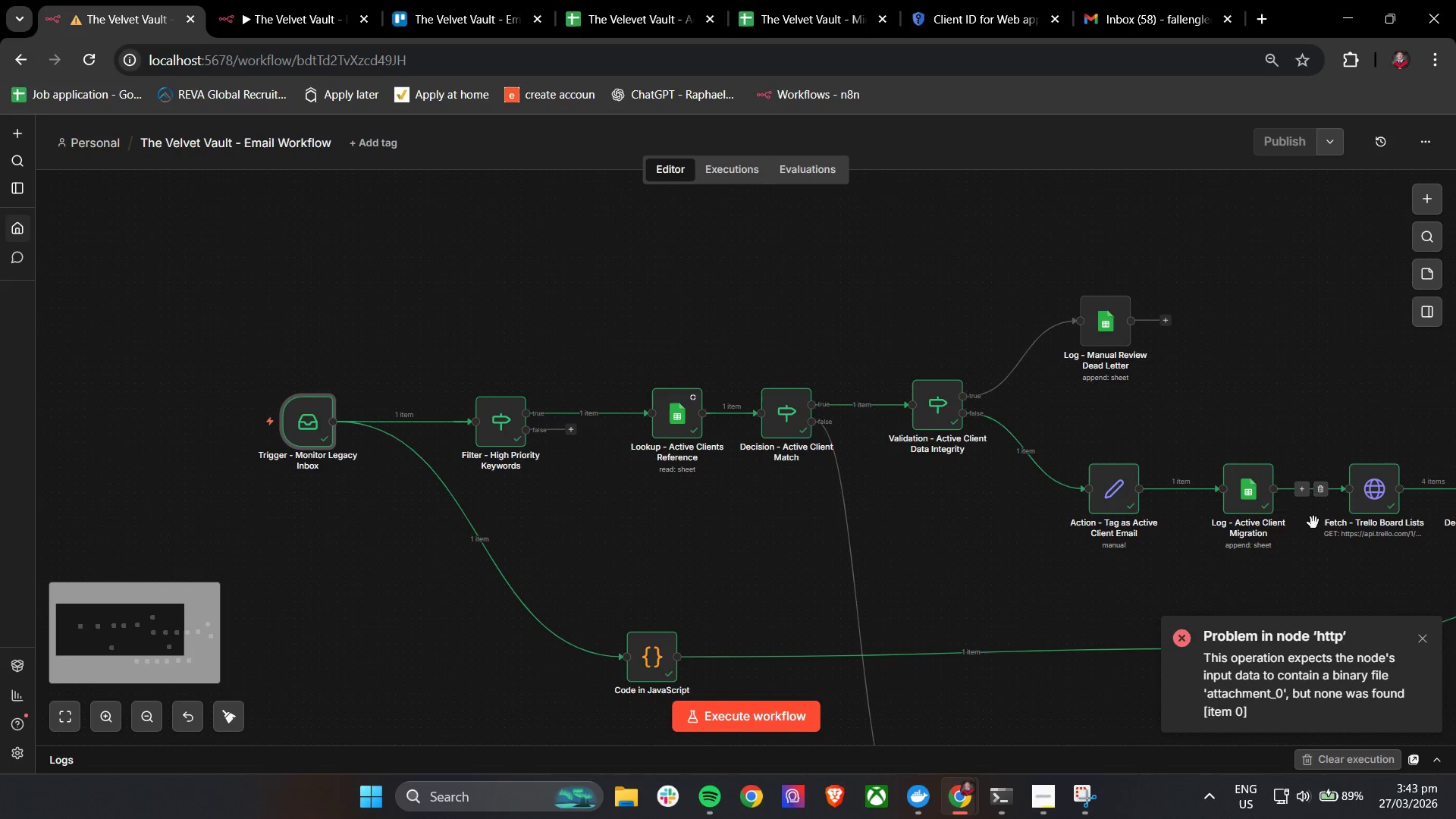 
hold_key(key=ControlLeft, duration=0.91)
left_click_drag(start_coordinate=[1219, 446], to_coordinate=[1067, 481])
 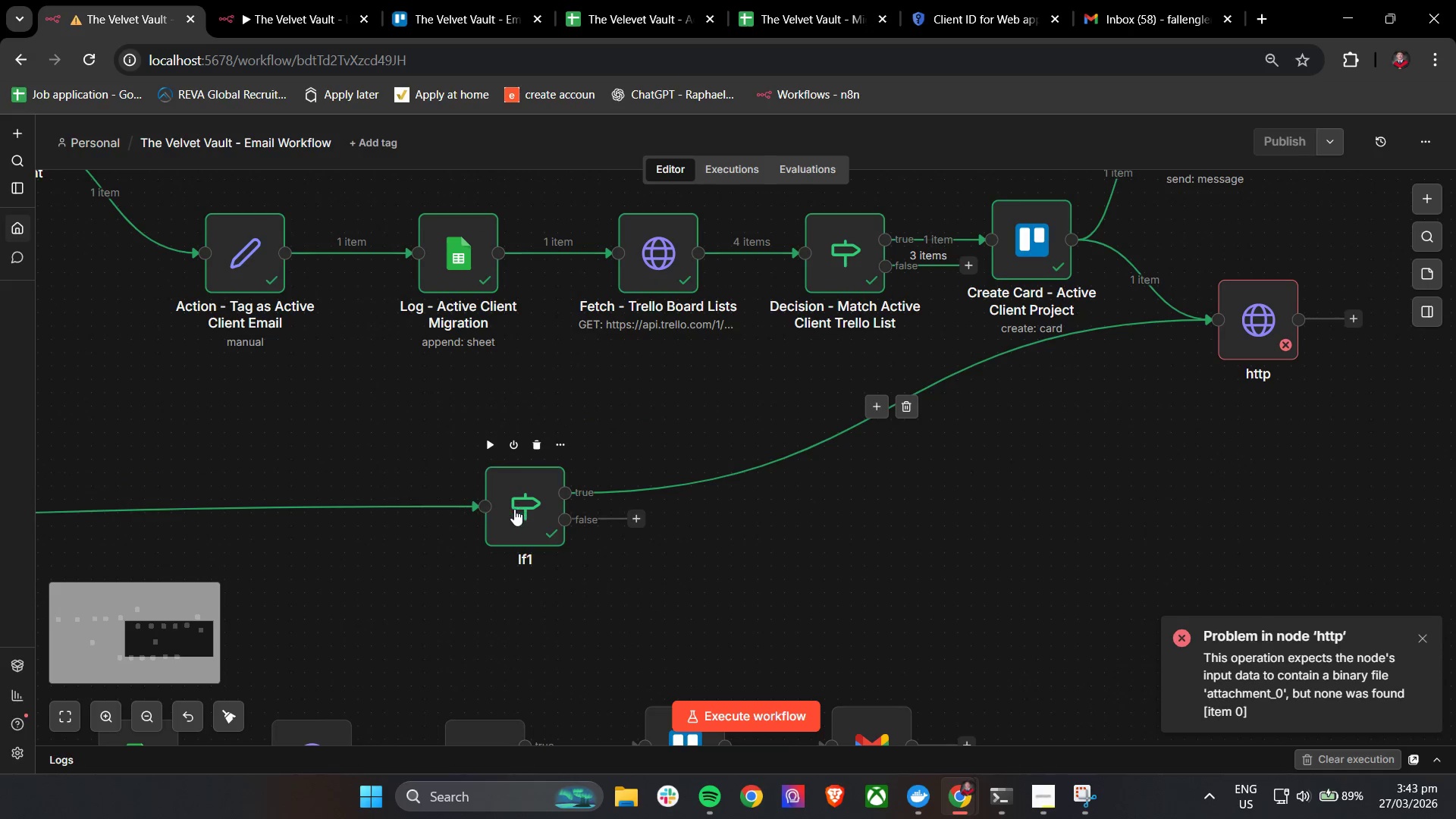 
scroll: coordinate [1139, 461], scroll_direction: up, amount: 3.0
 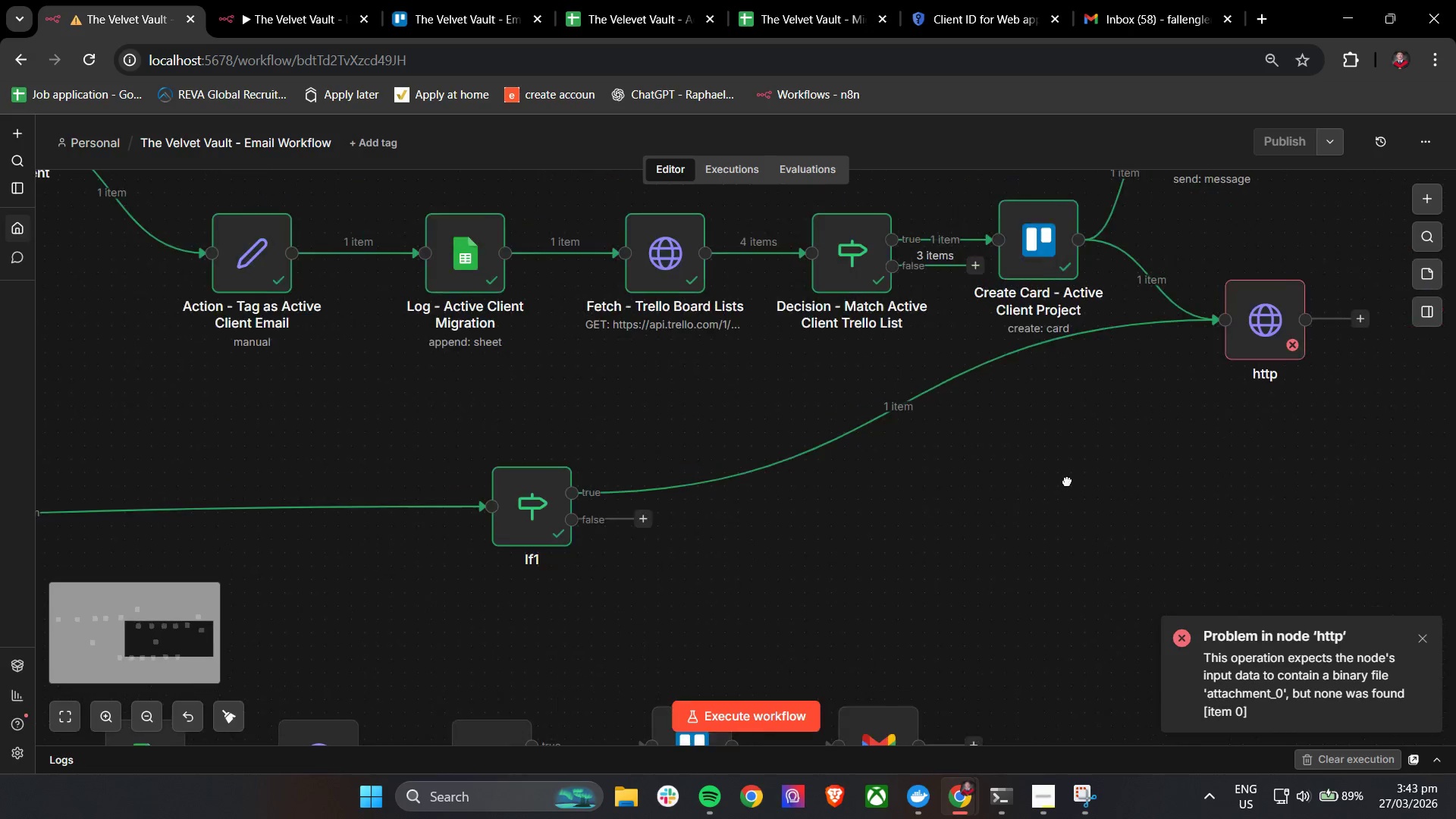 
double_click([513, 511])
 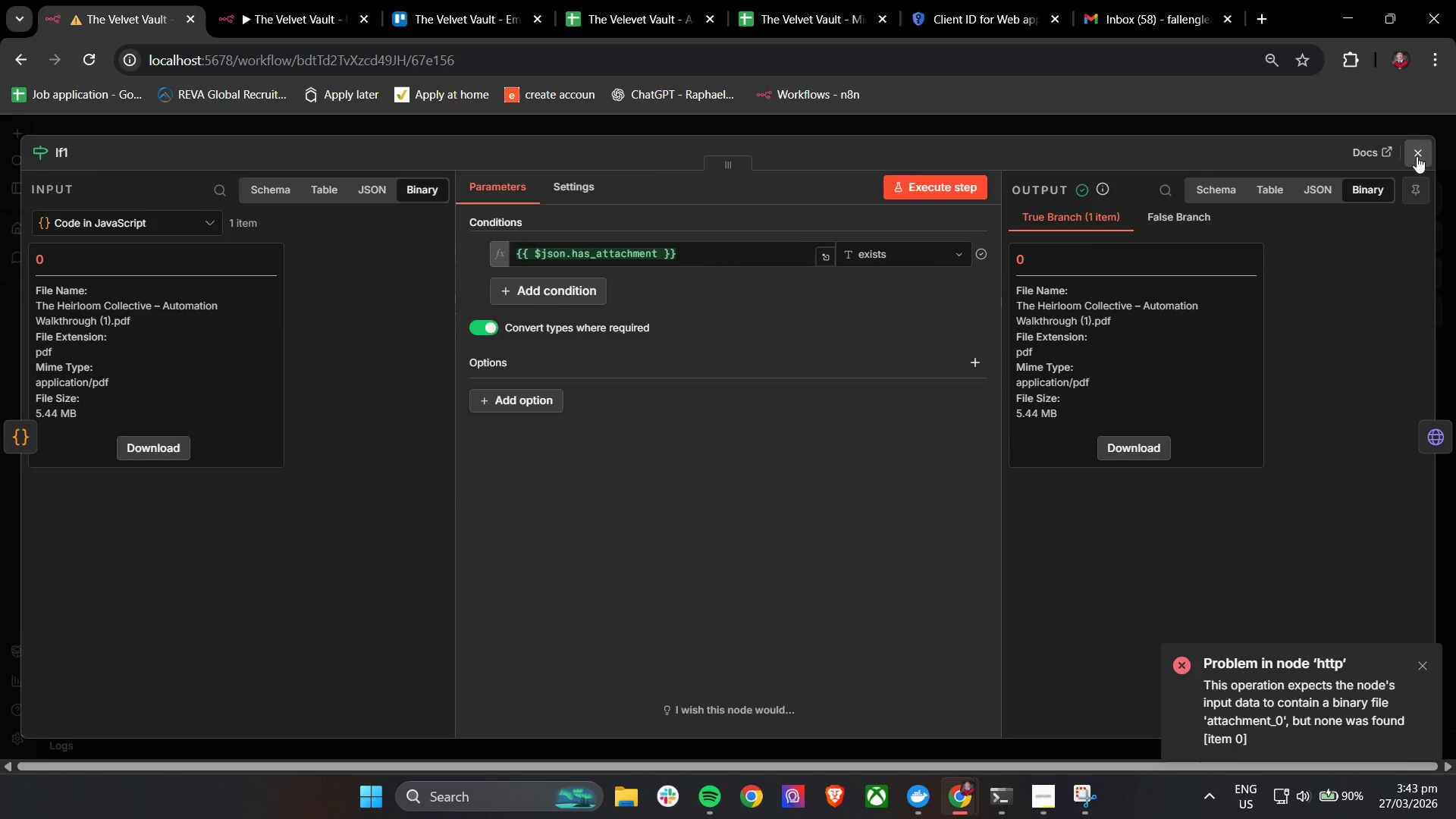 
double_click([1266, 328])
 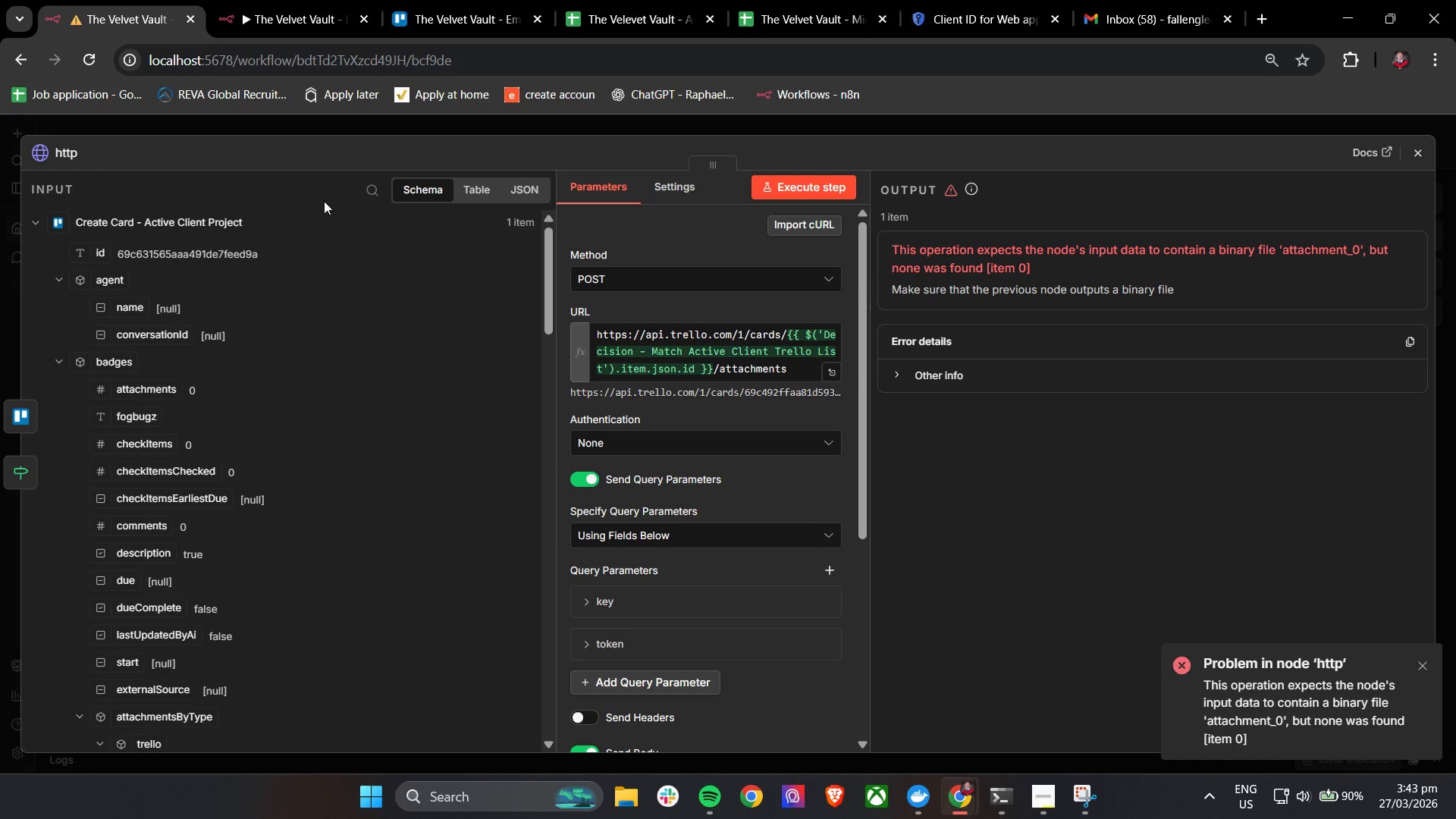 
left_click([194, 224])
 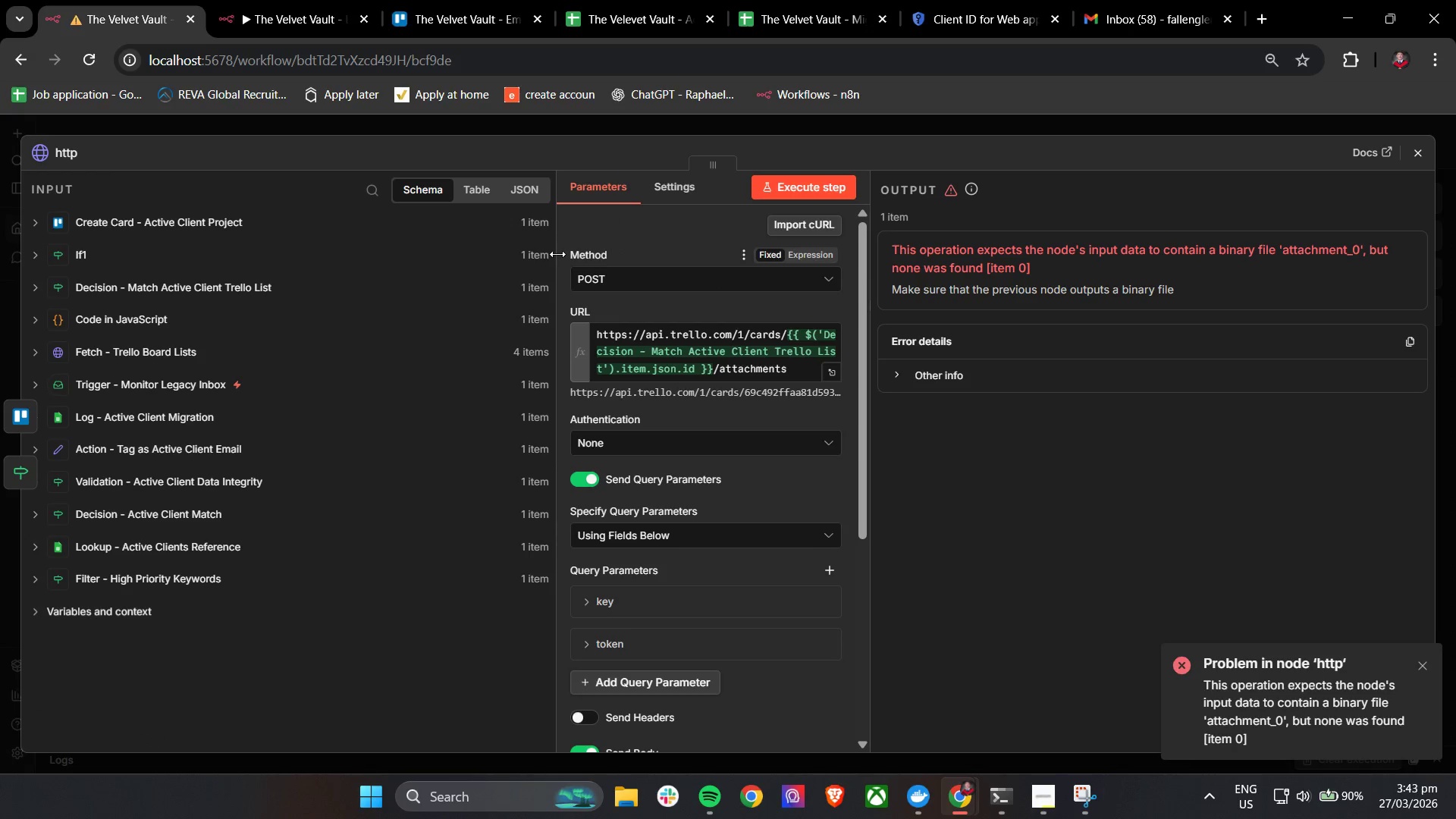 
left_click_drag(start_coordinate=[557, 254], to_coordinate=[657, 257])
 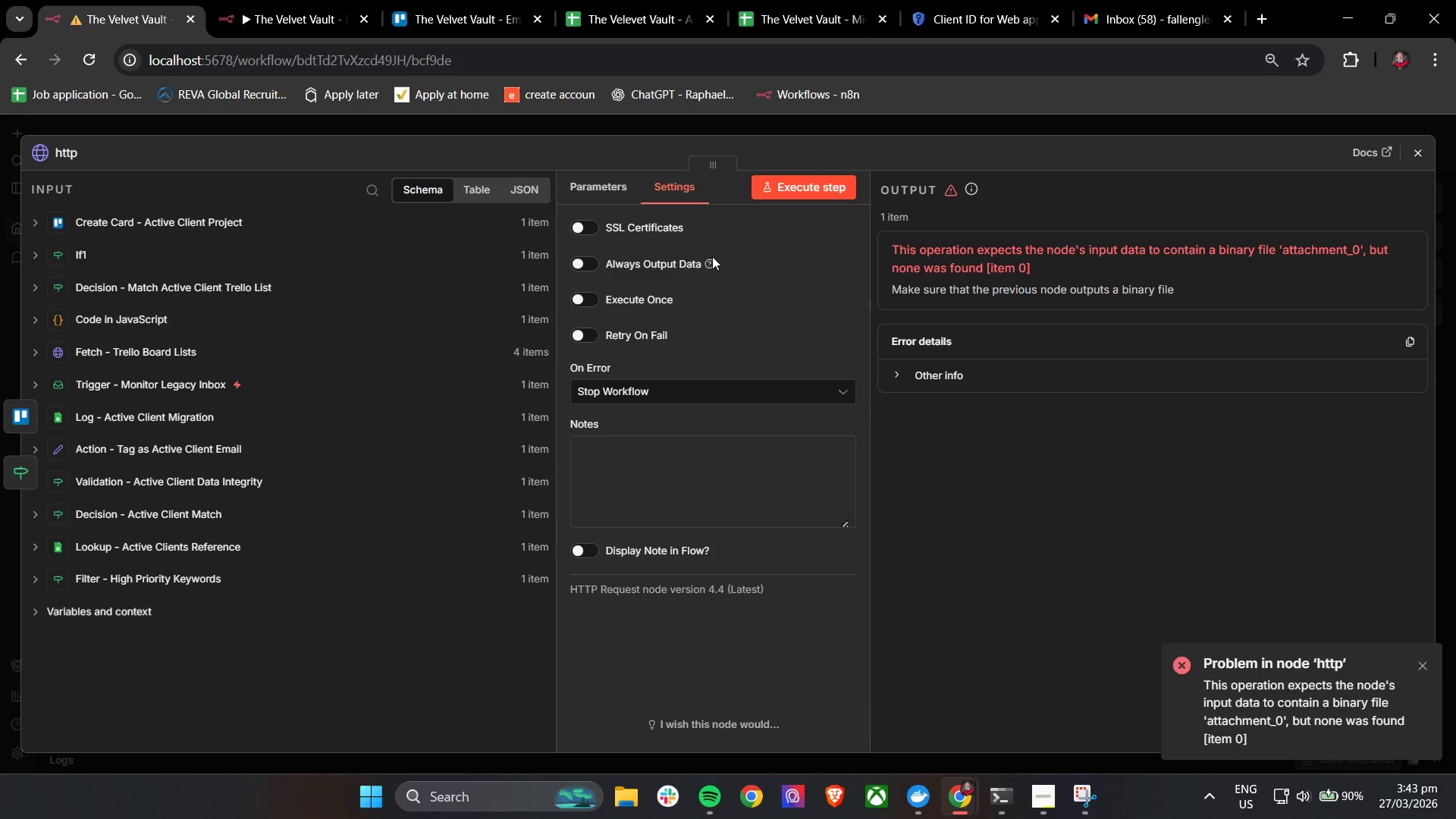 
wait(7.02)
 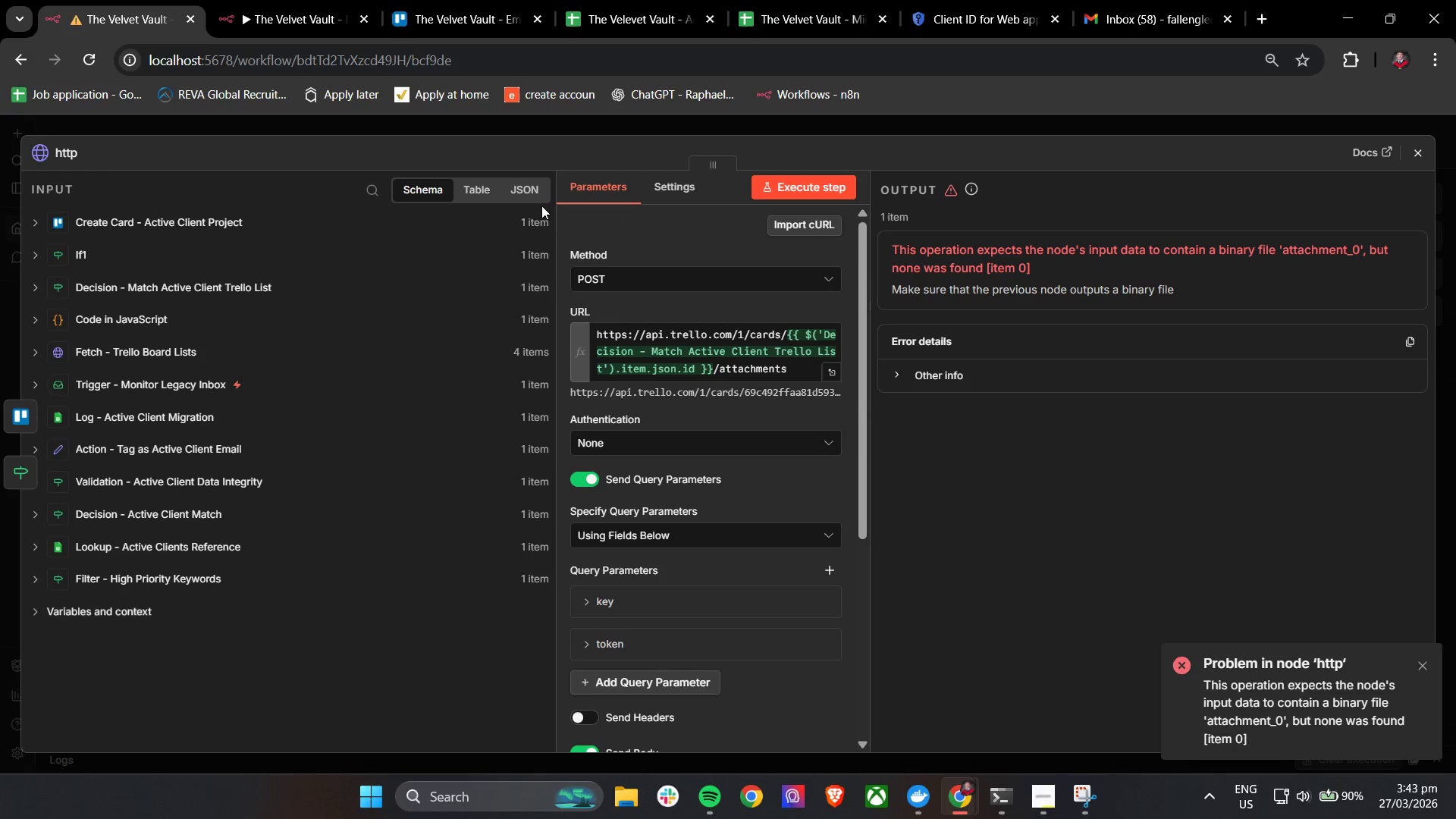 
left_click([902, 381])
 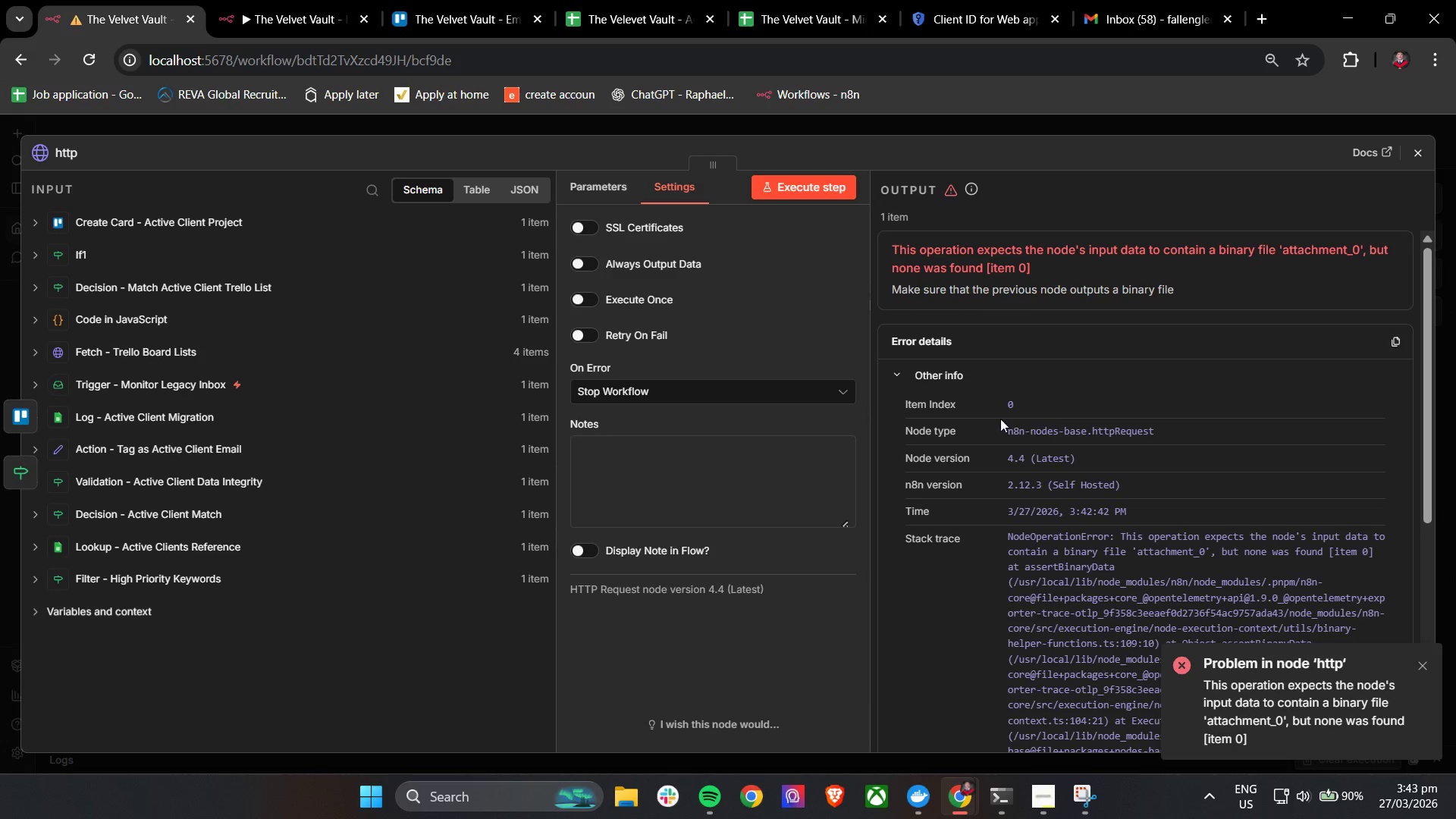 
left_click([899, 383])
 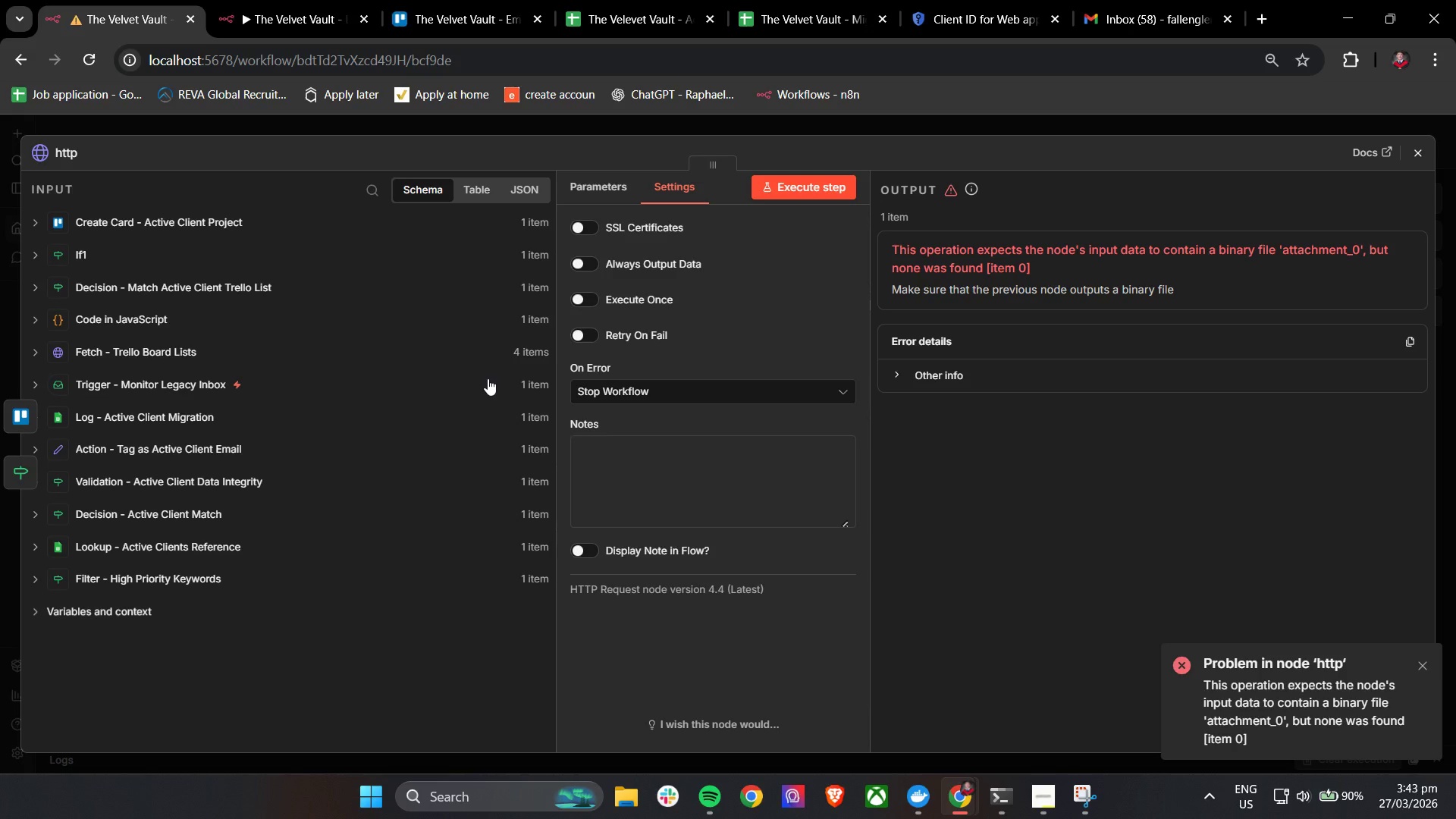 
wait(5.59)
 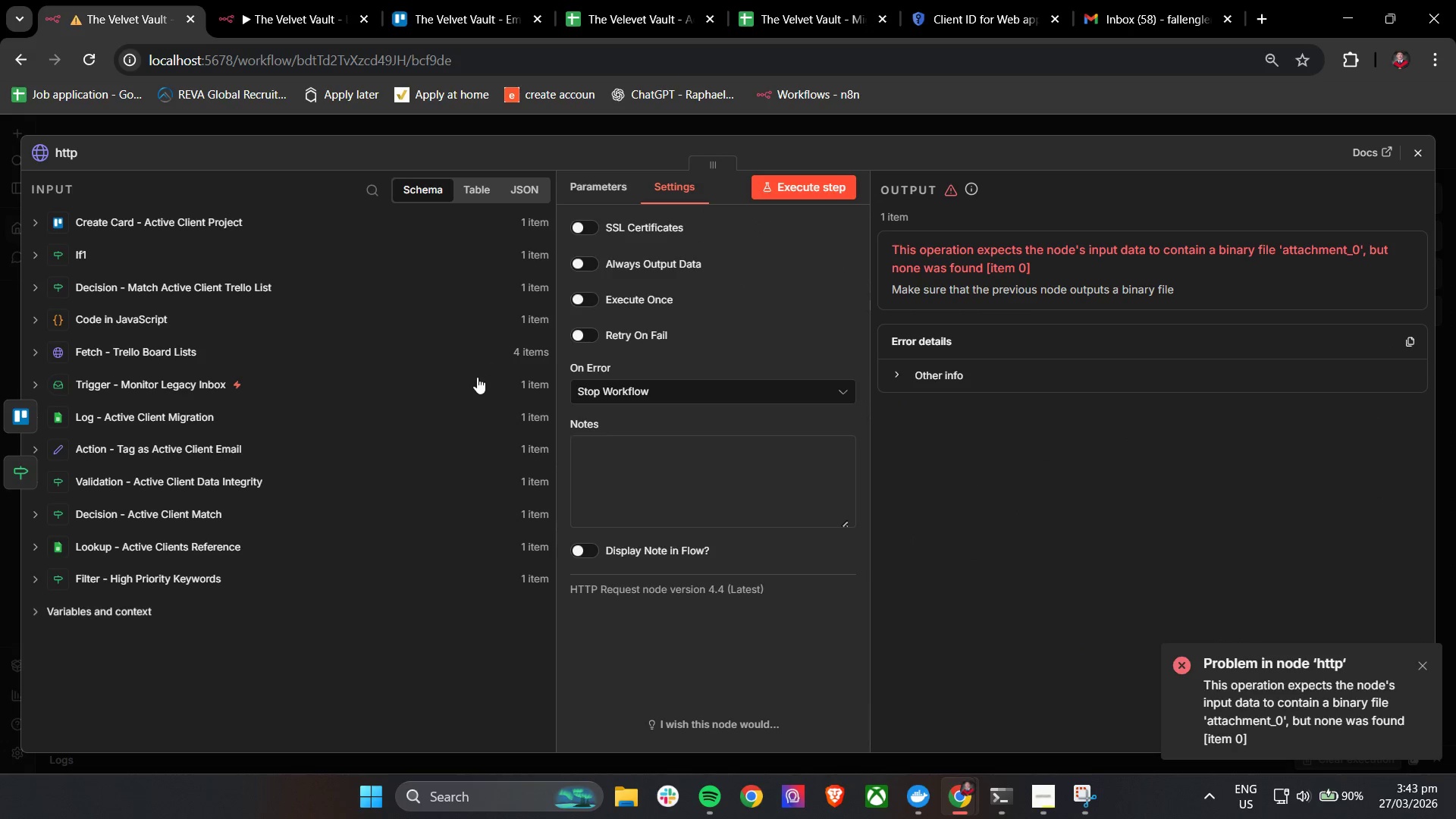 
left_click([622, 180])
 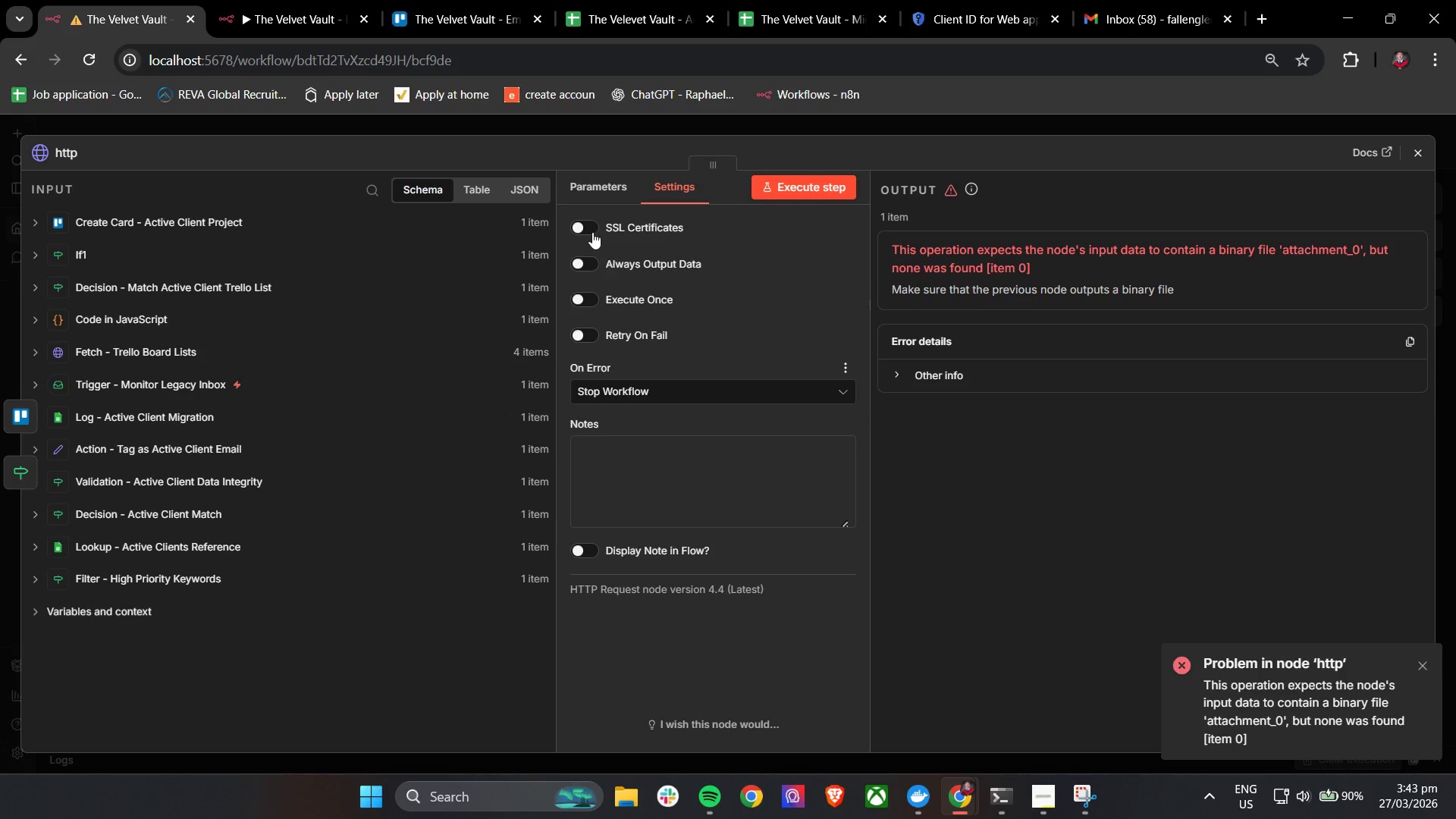 
left_click([602, 196])
 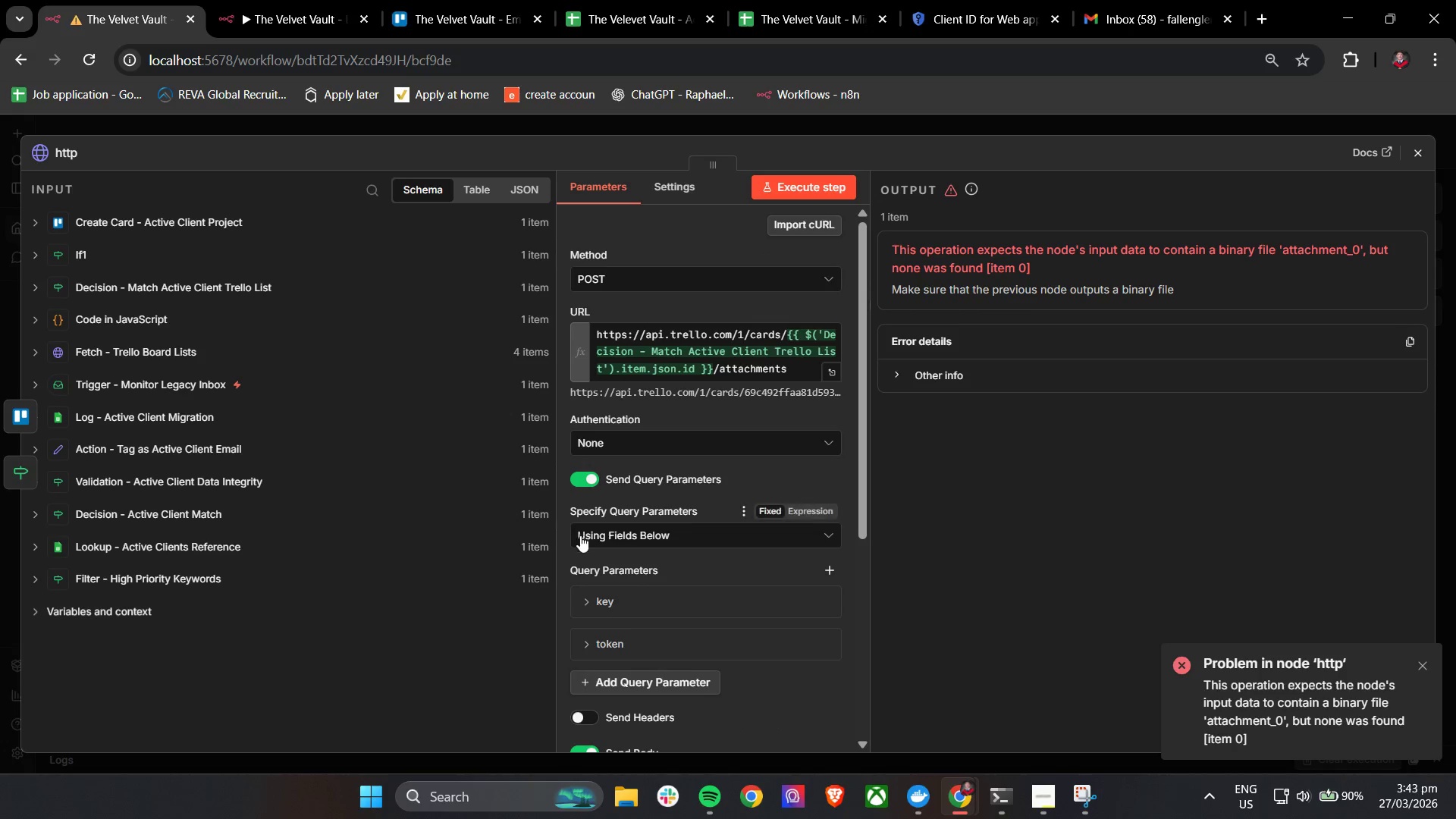 
scroll: coordinate [726, 496], scroll_direction: down, amount: 4.0
 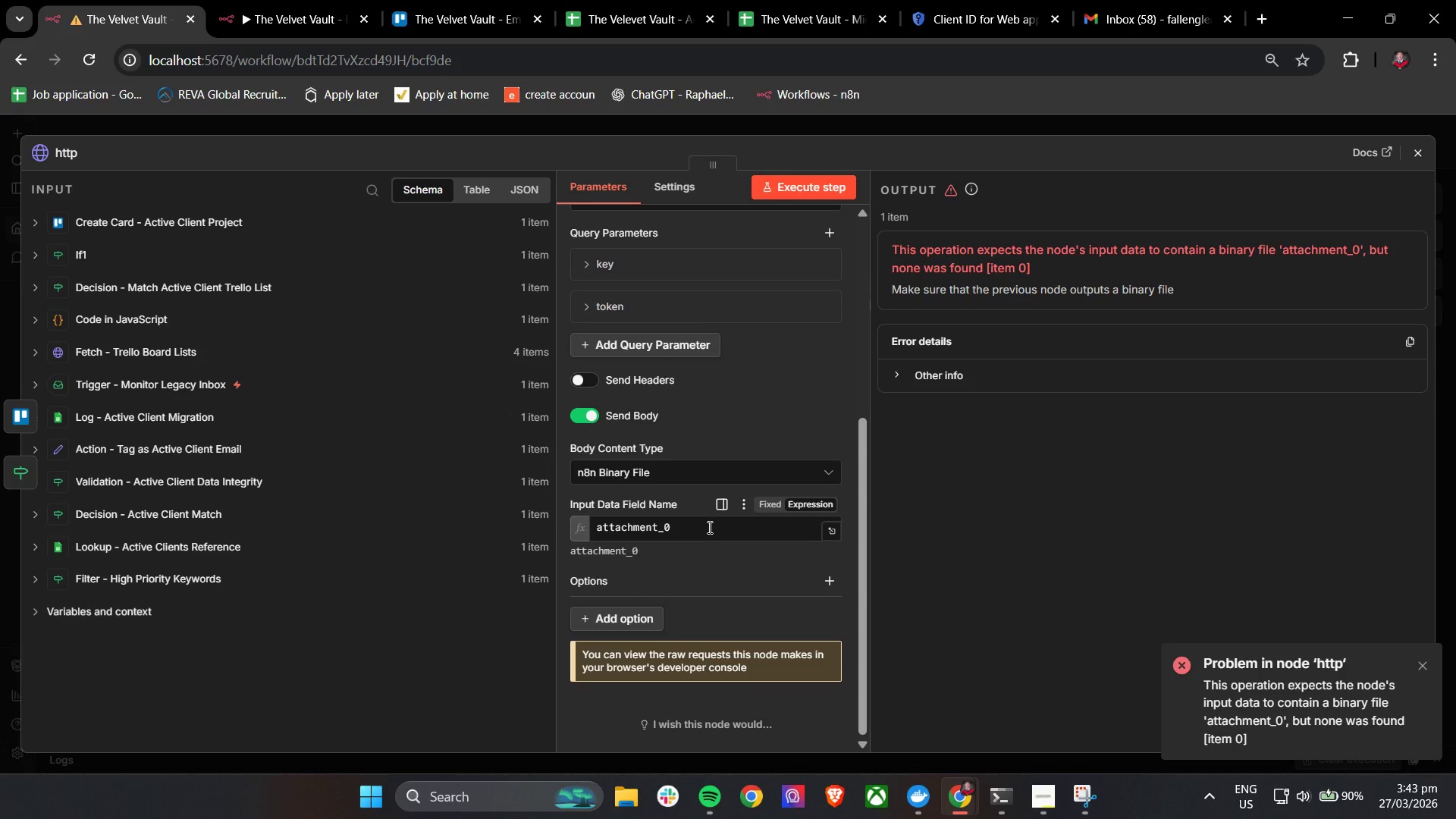 
left_click([708, 527])
 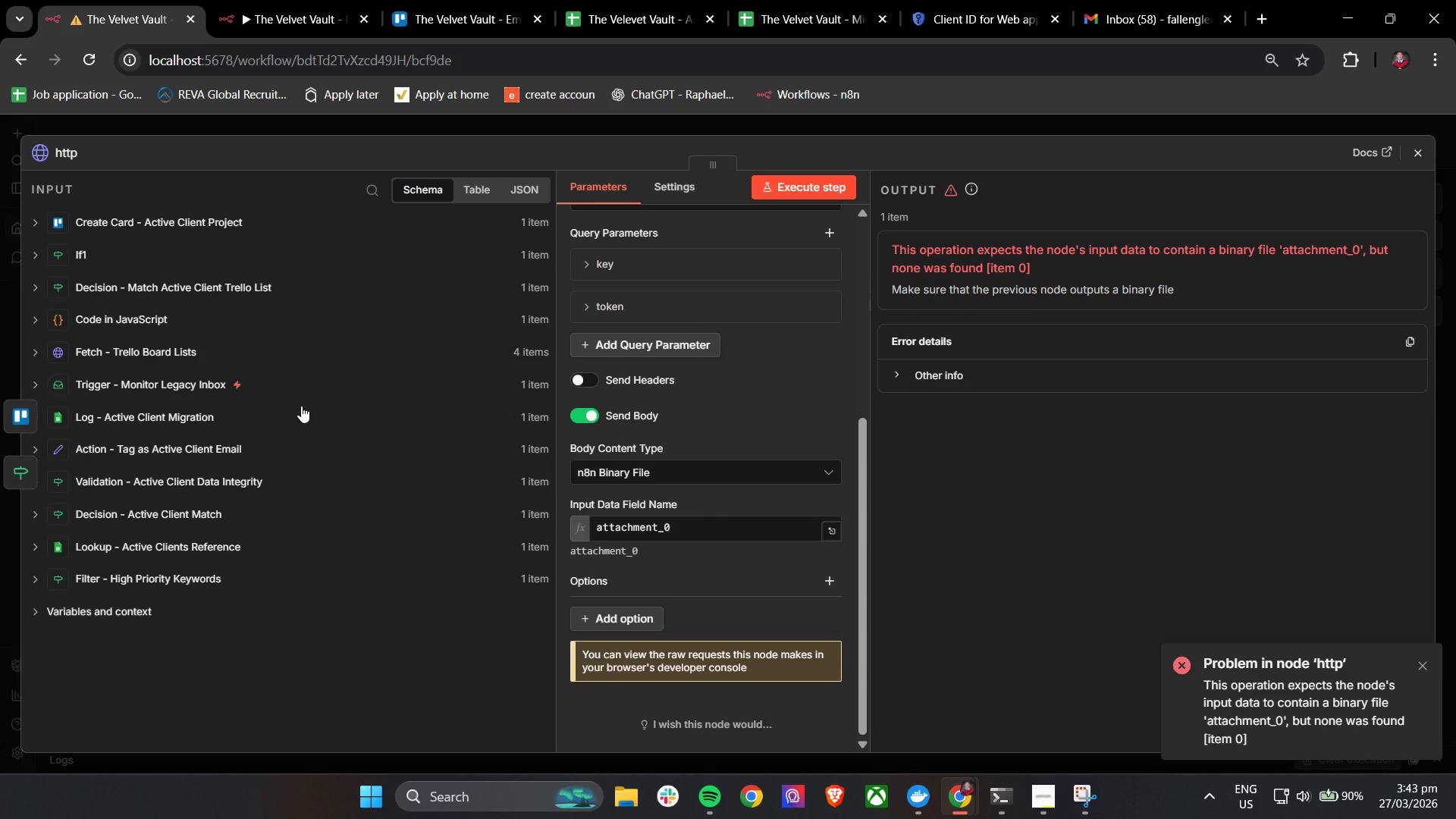 
wait(5.72)
 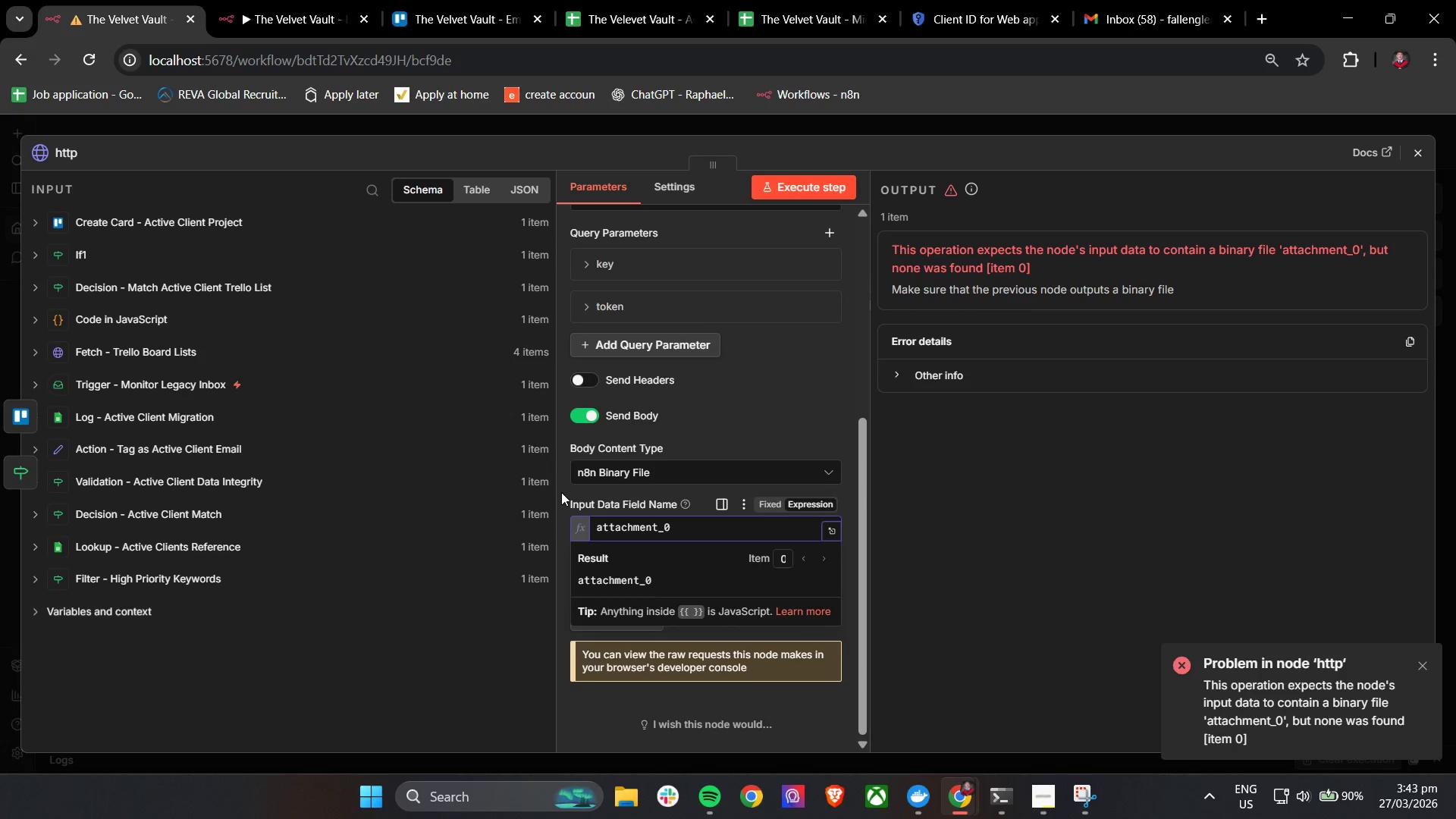 
left_click([1420, 162])
 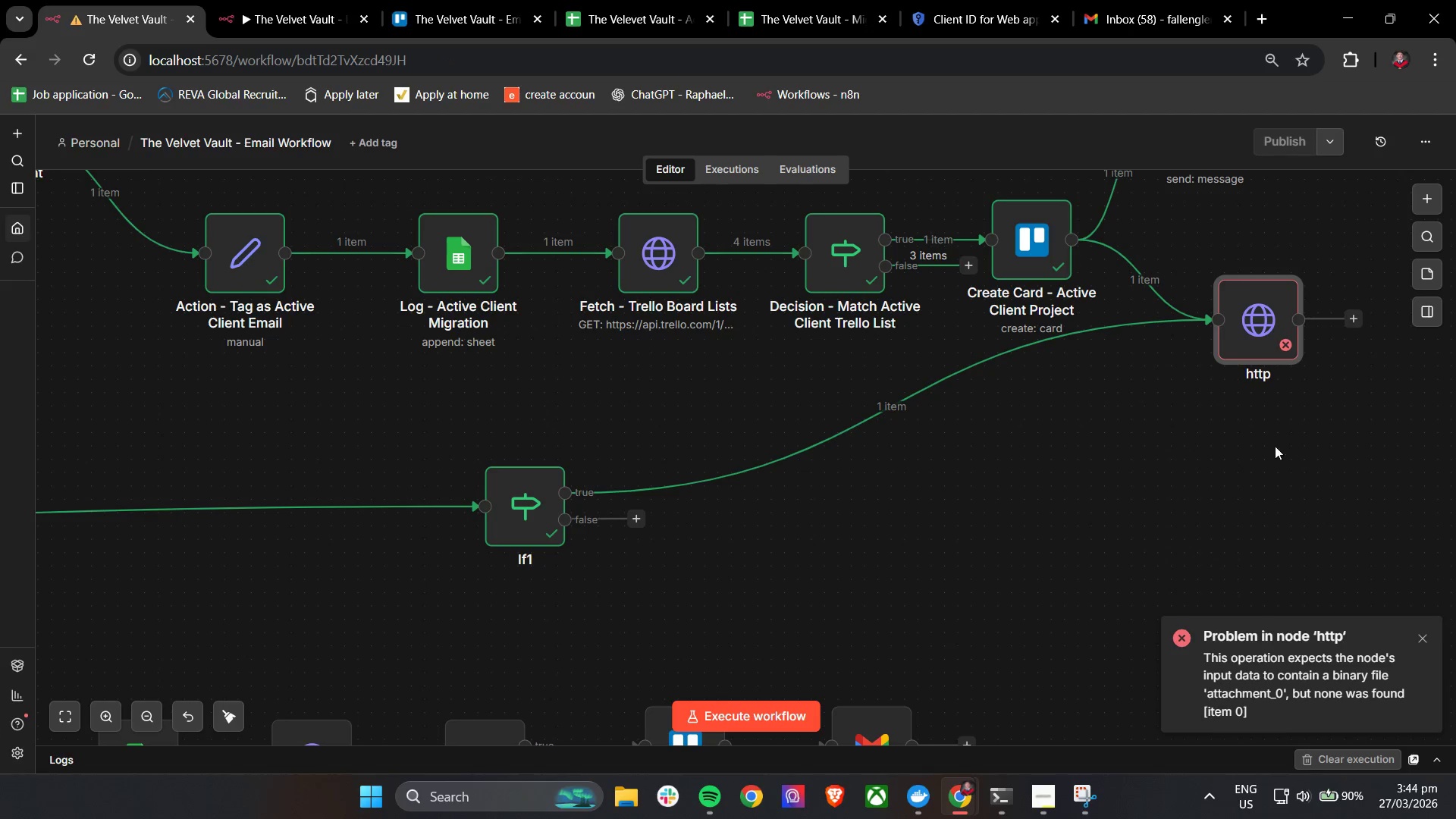 
right_click([1234, 306])
 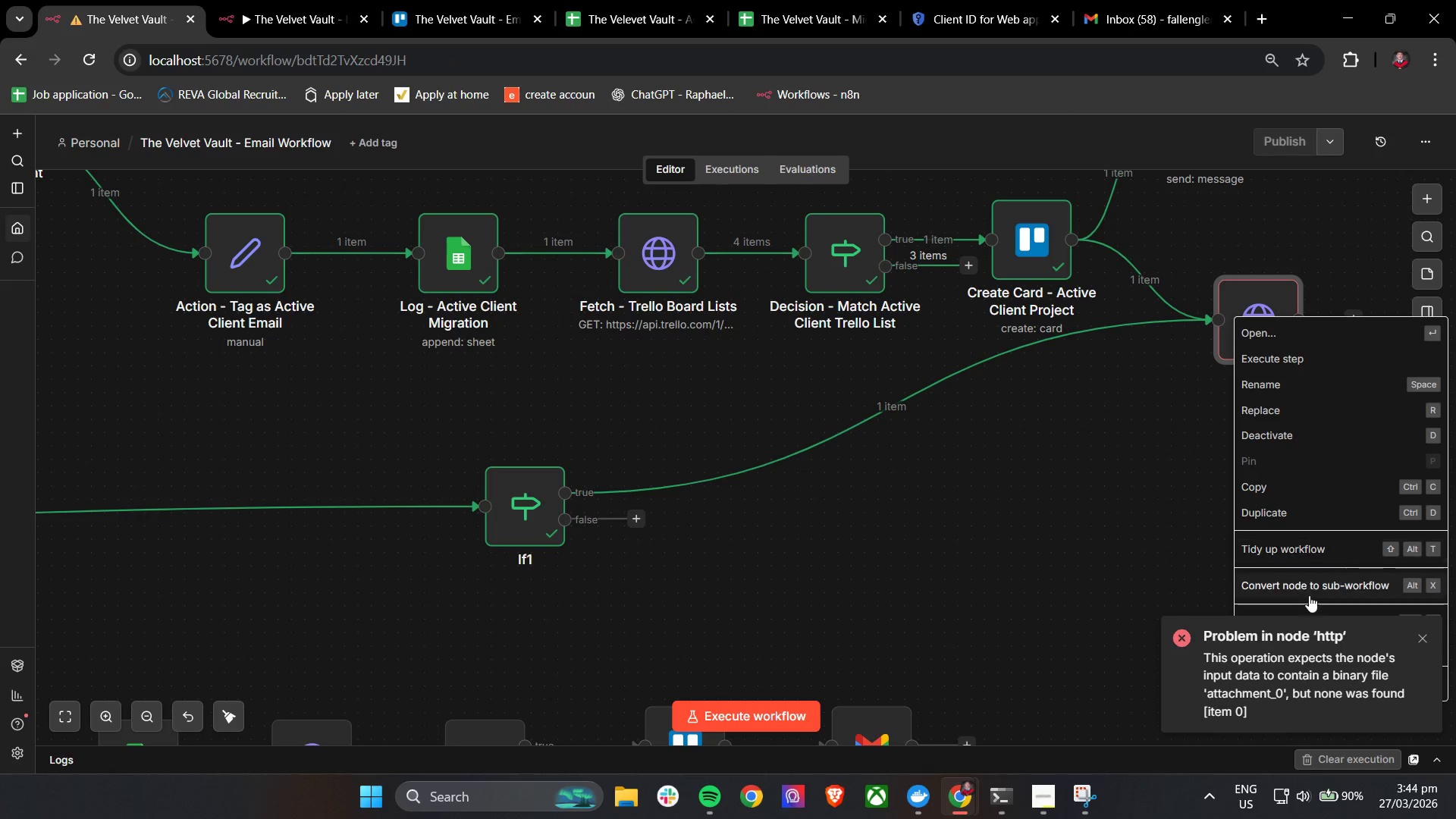 
left_click([1416, 642])
 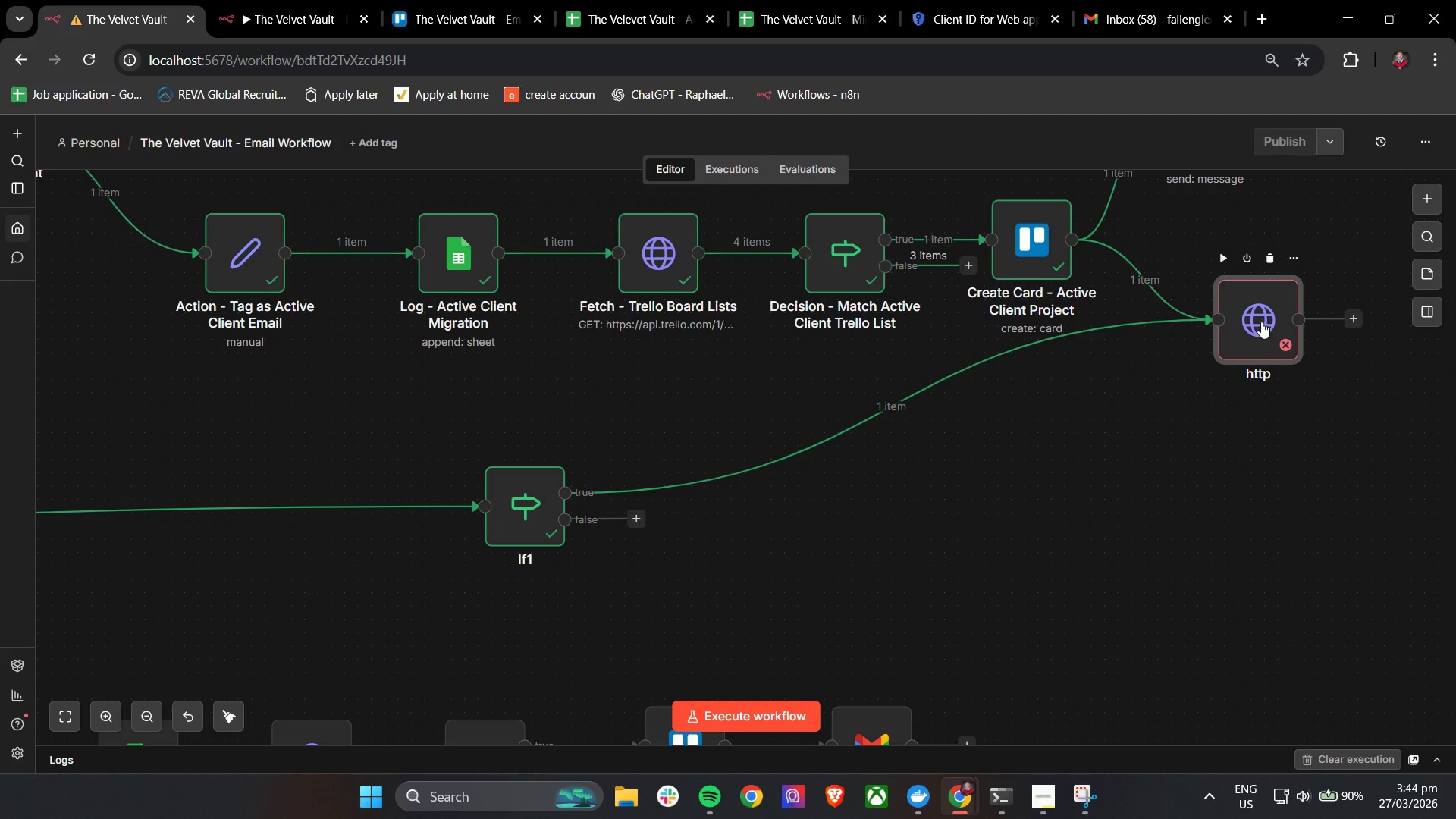 
double_click([1261, 322])
 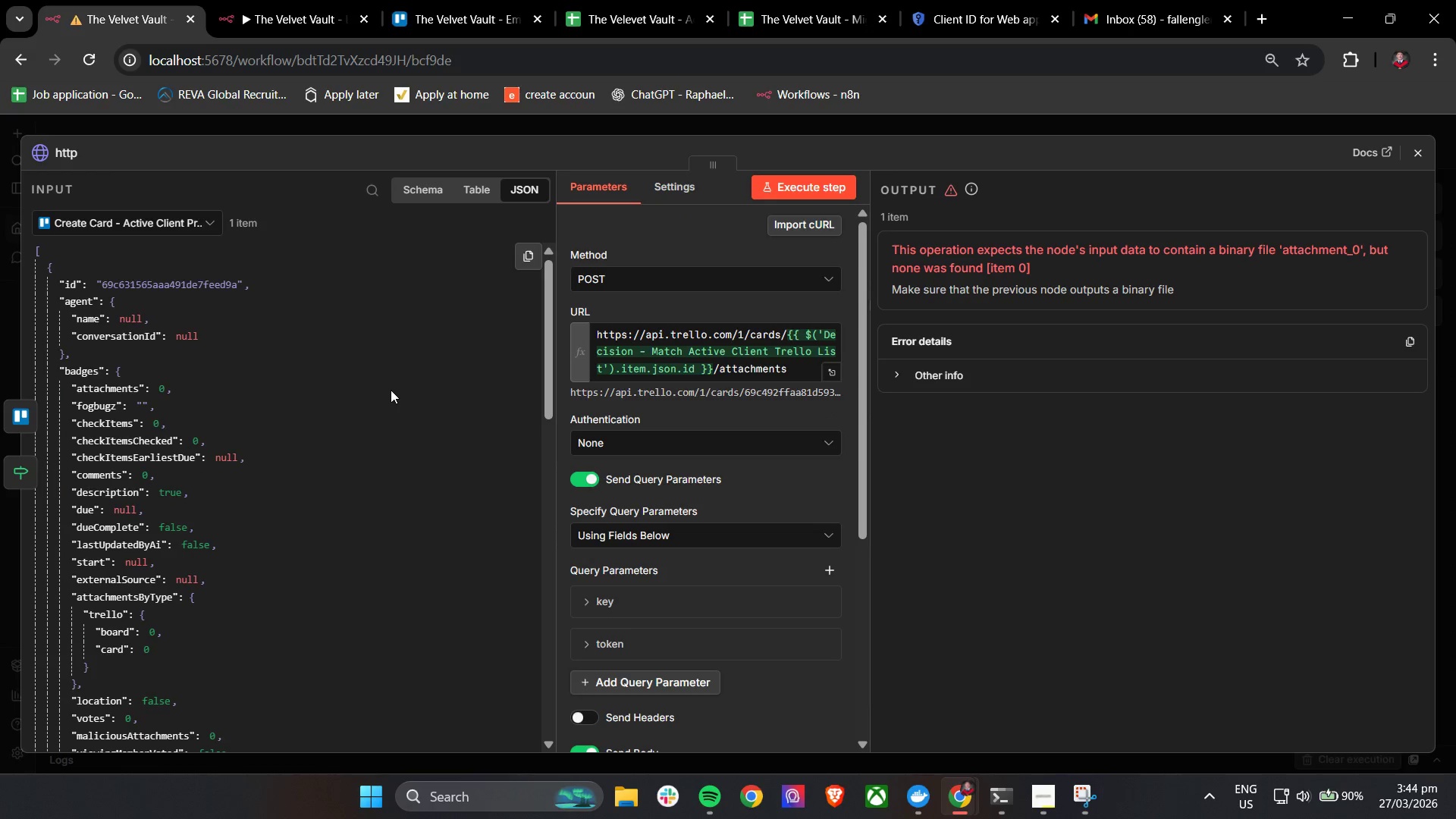 
wait(9.08)
 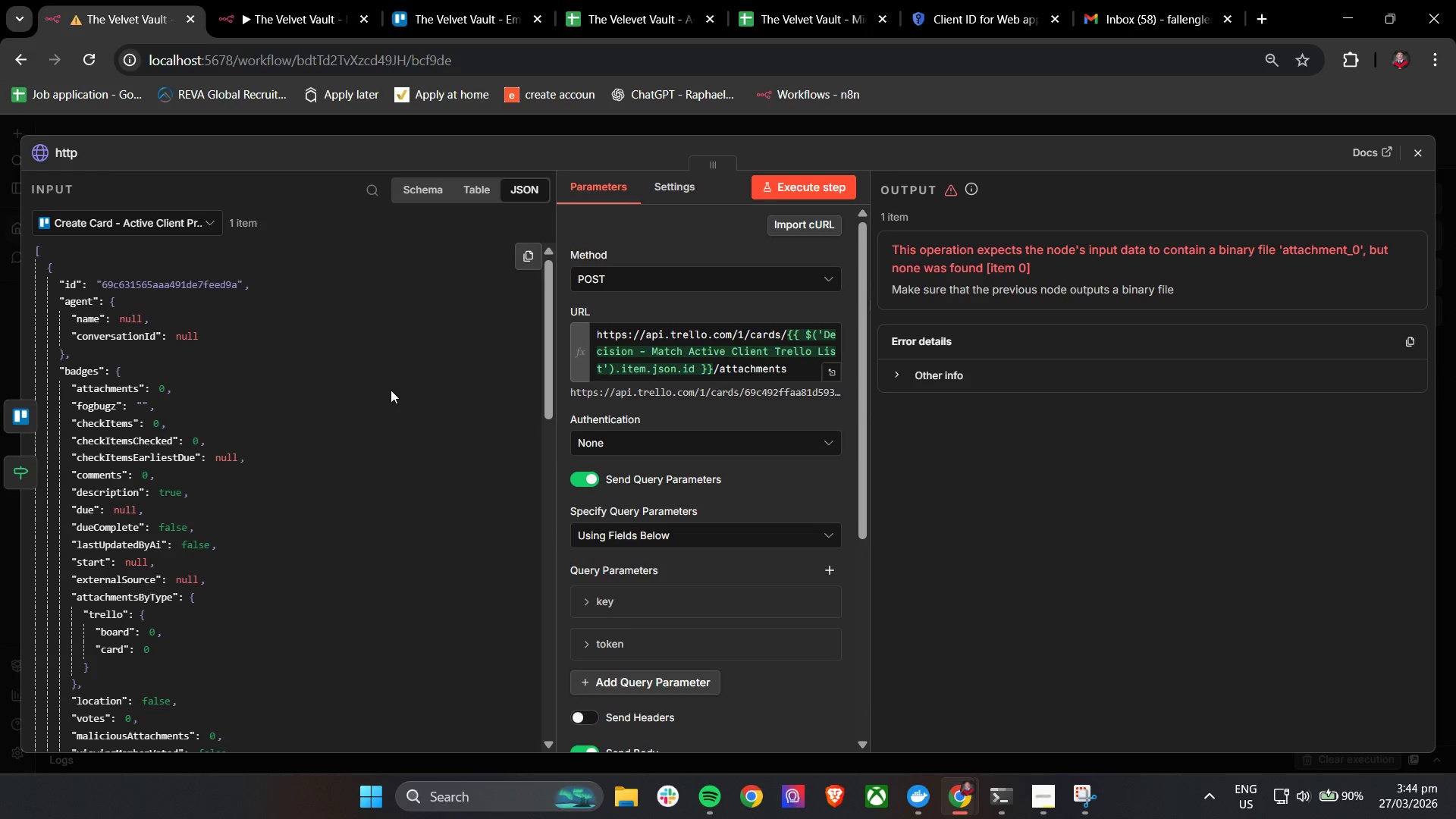 
scroll: coordinate [130, 576], scroll_direction: down, amount: 2.0
 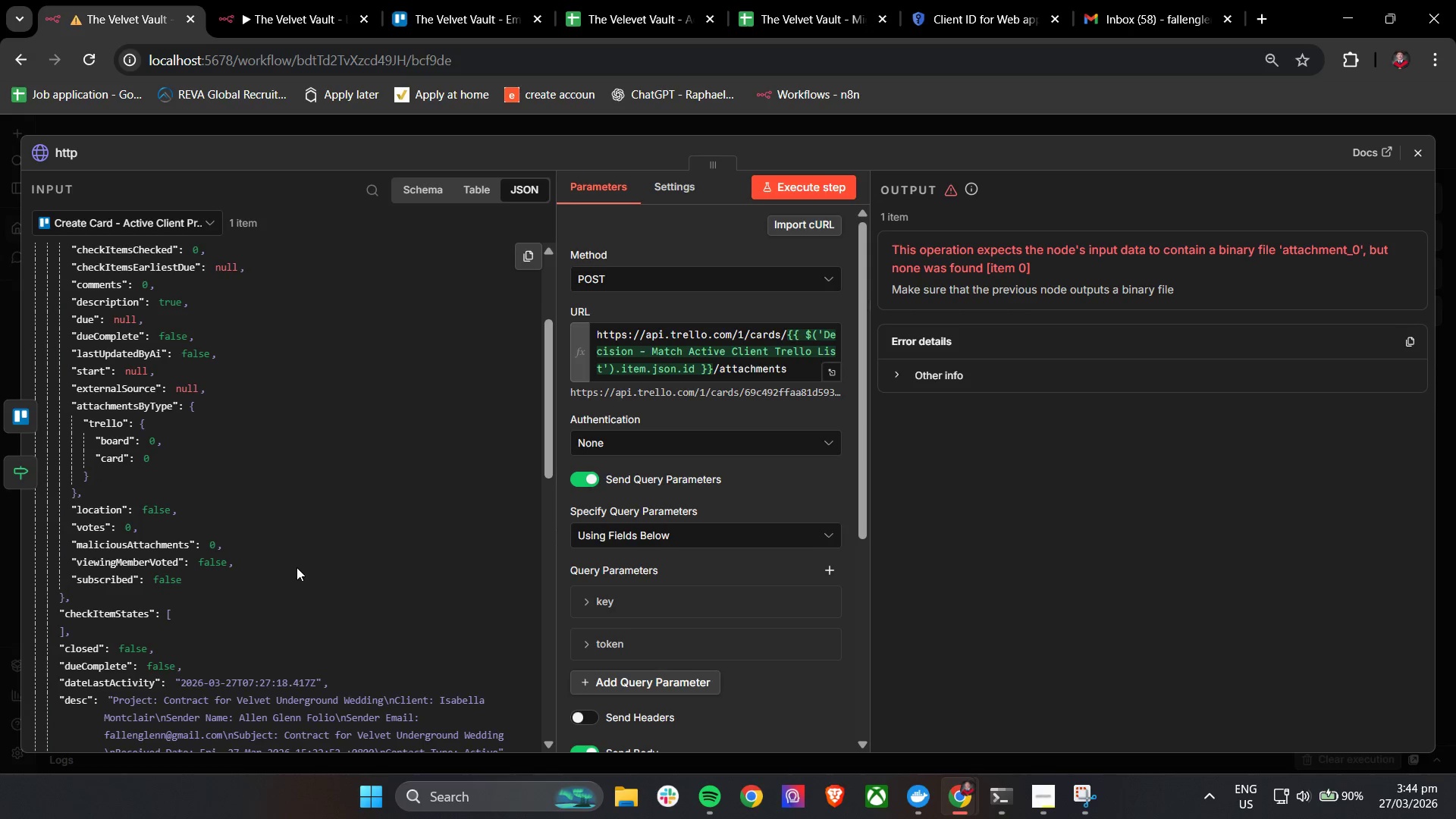 
wait(7.84)
 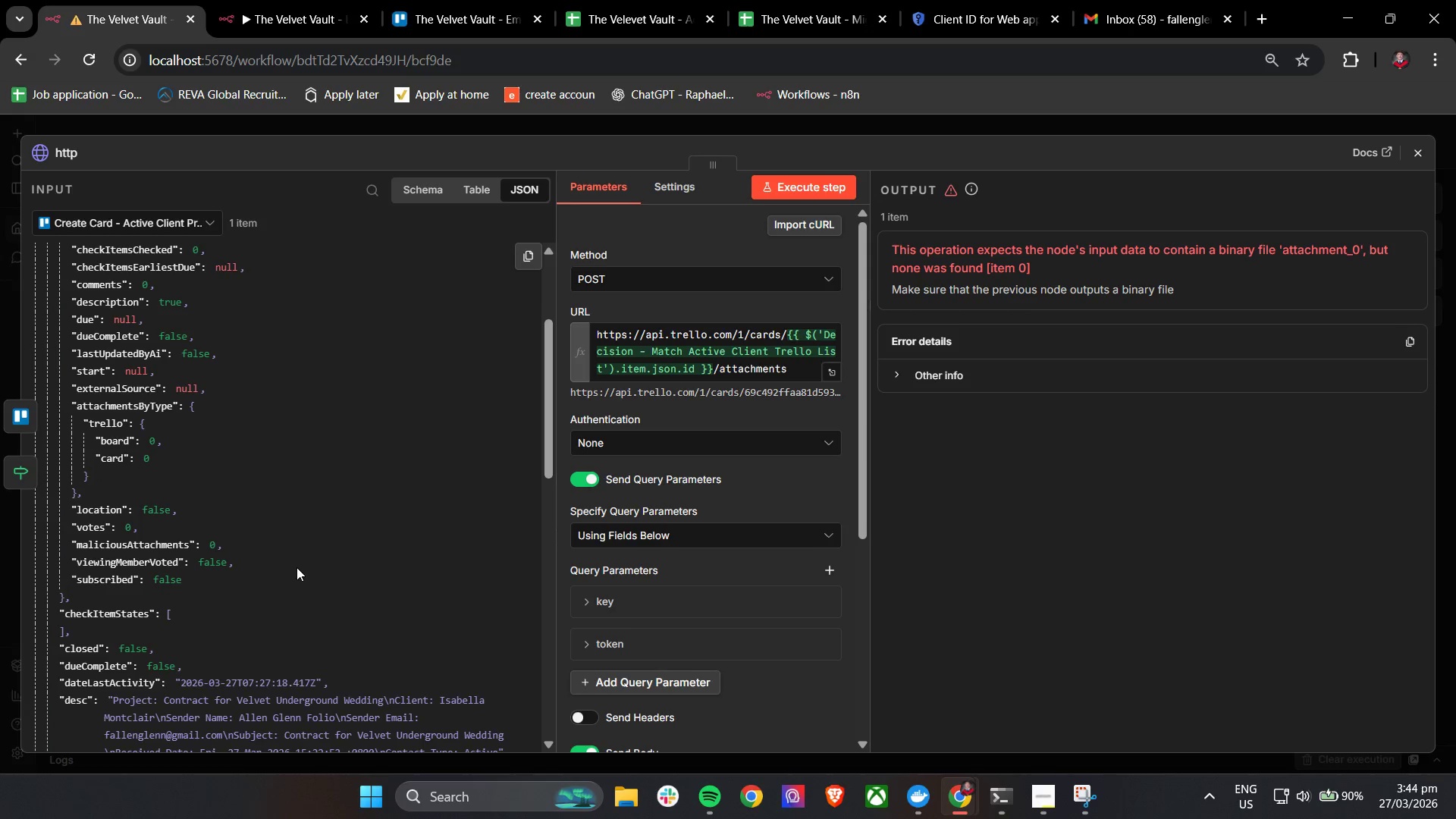 
scroll: coordinate [313, 533], scroll_direction: up, amount: 3.0
 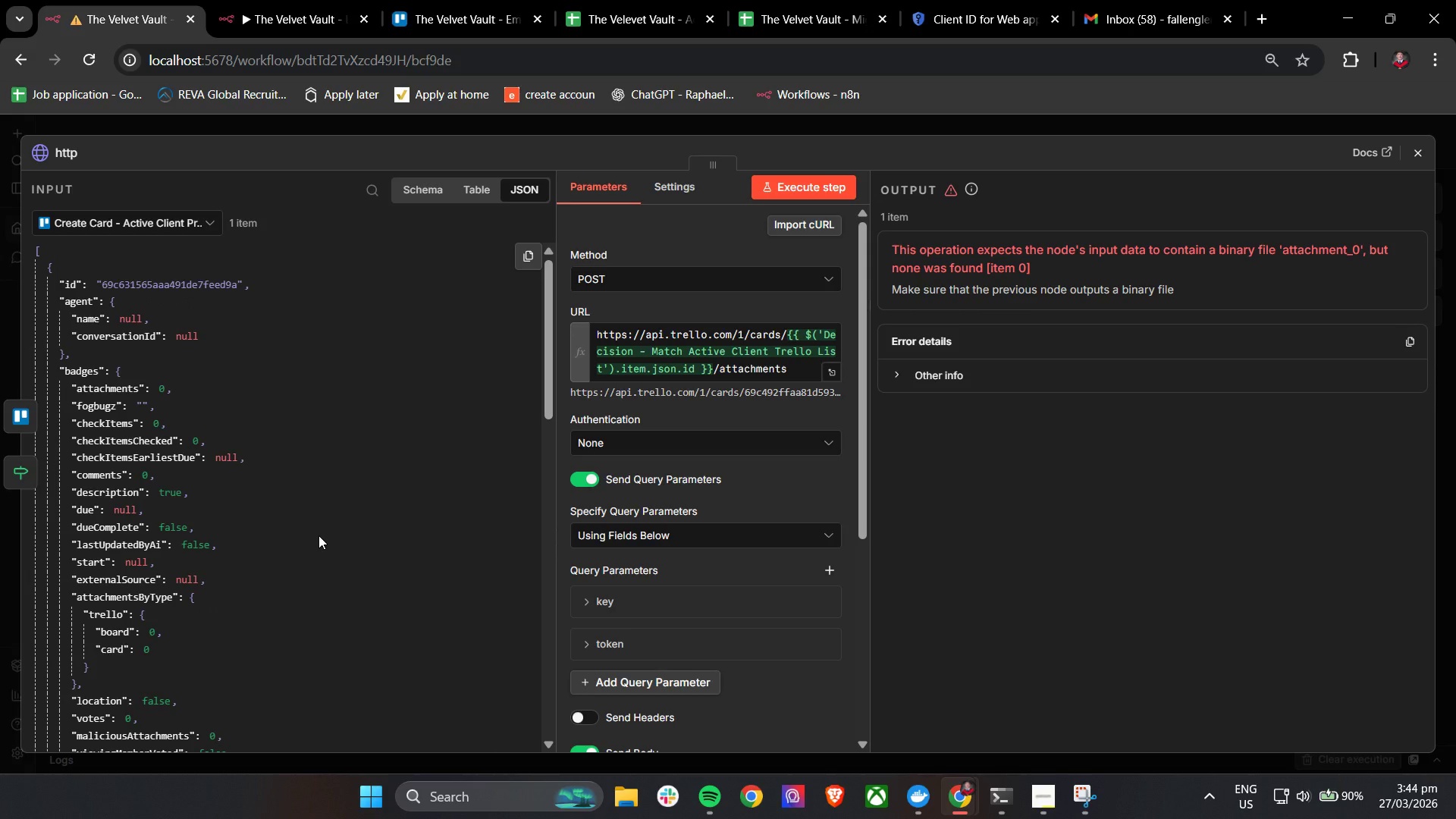 
scroll: coordinate [317, 539], scroll_direction: down, amount: 6.0
 